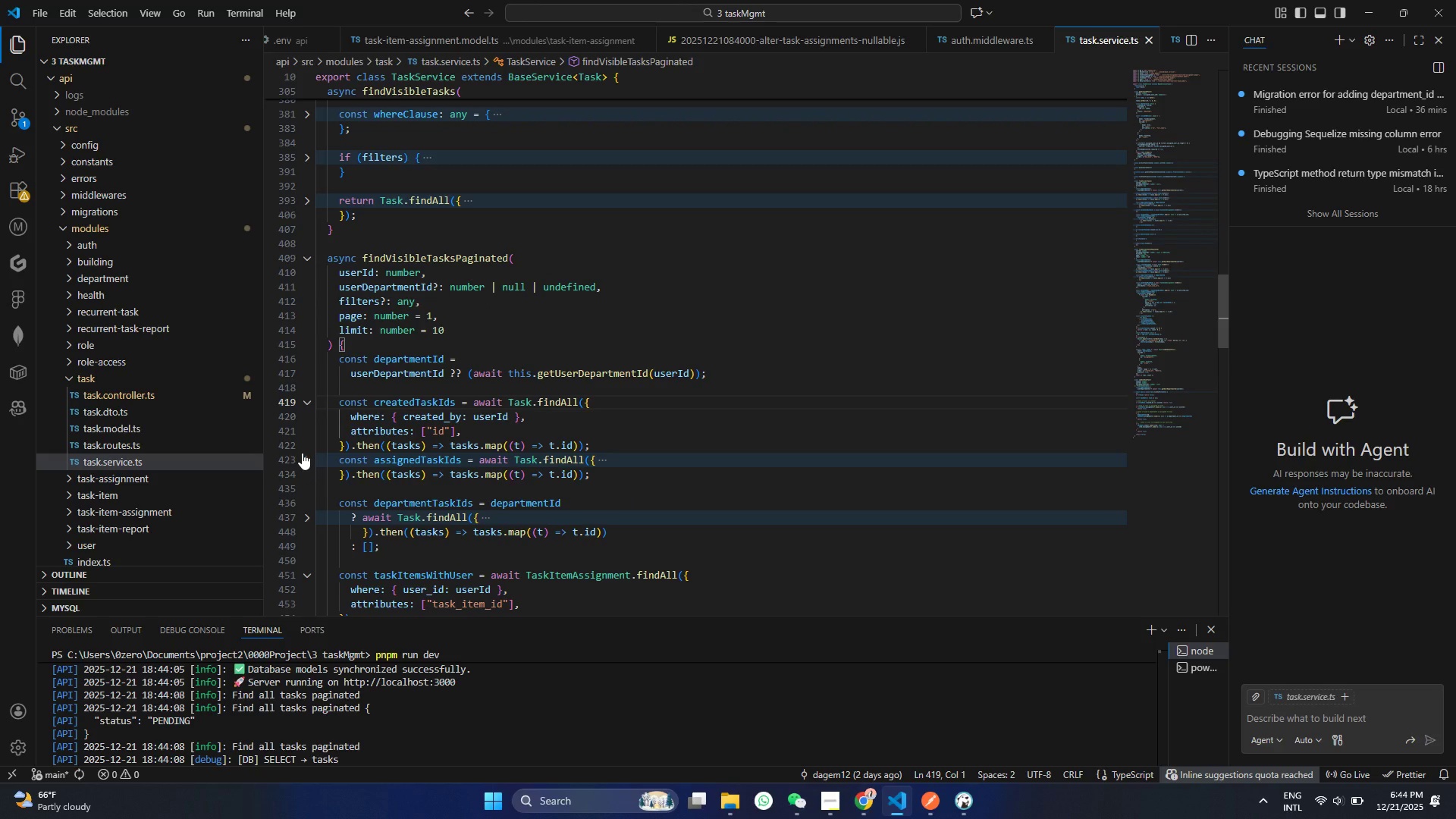 
left_click([302, 453])
 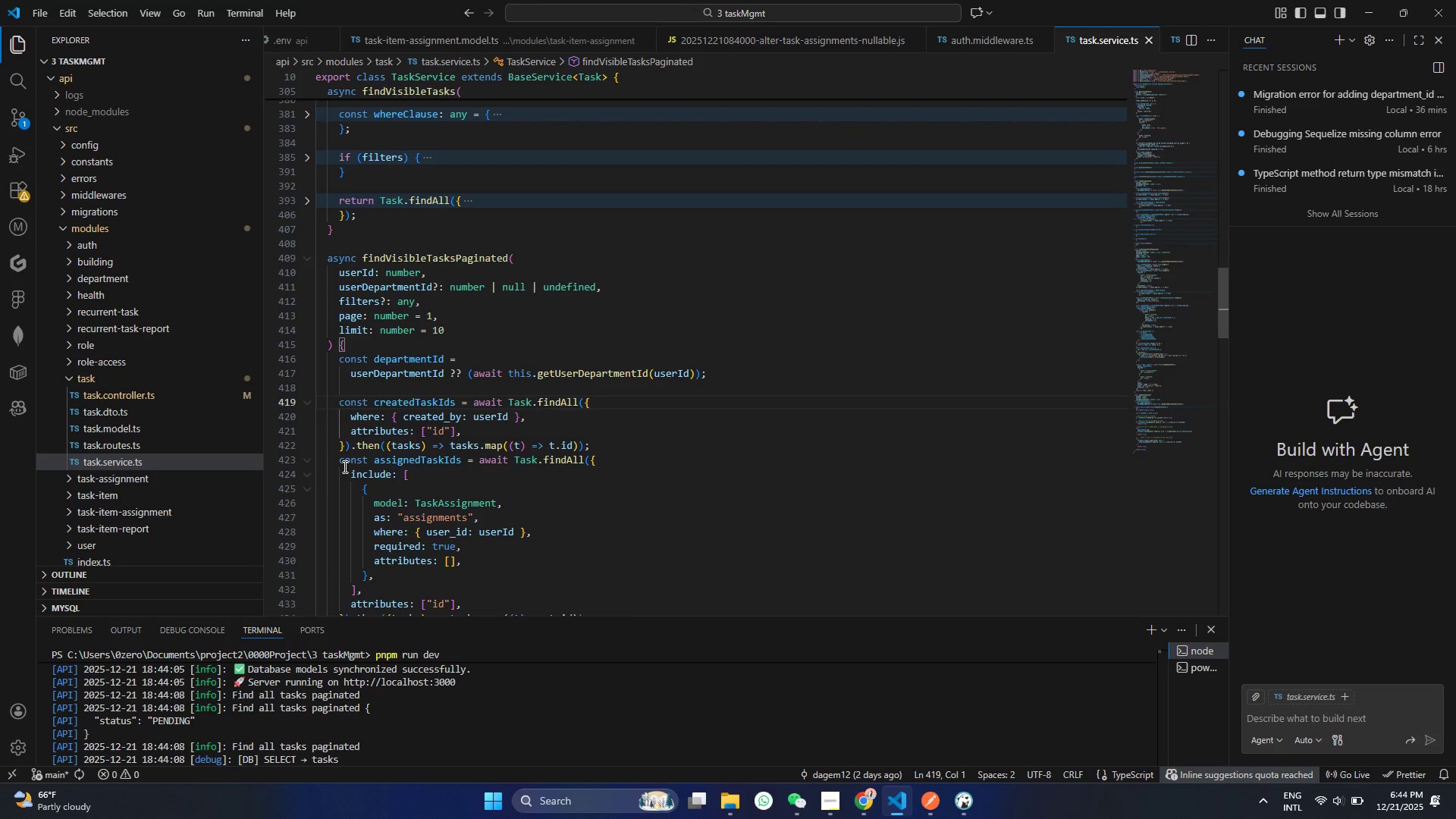 
scroll: coordinate [344, 466], scroll_direction: down, amount: 2.0
 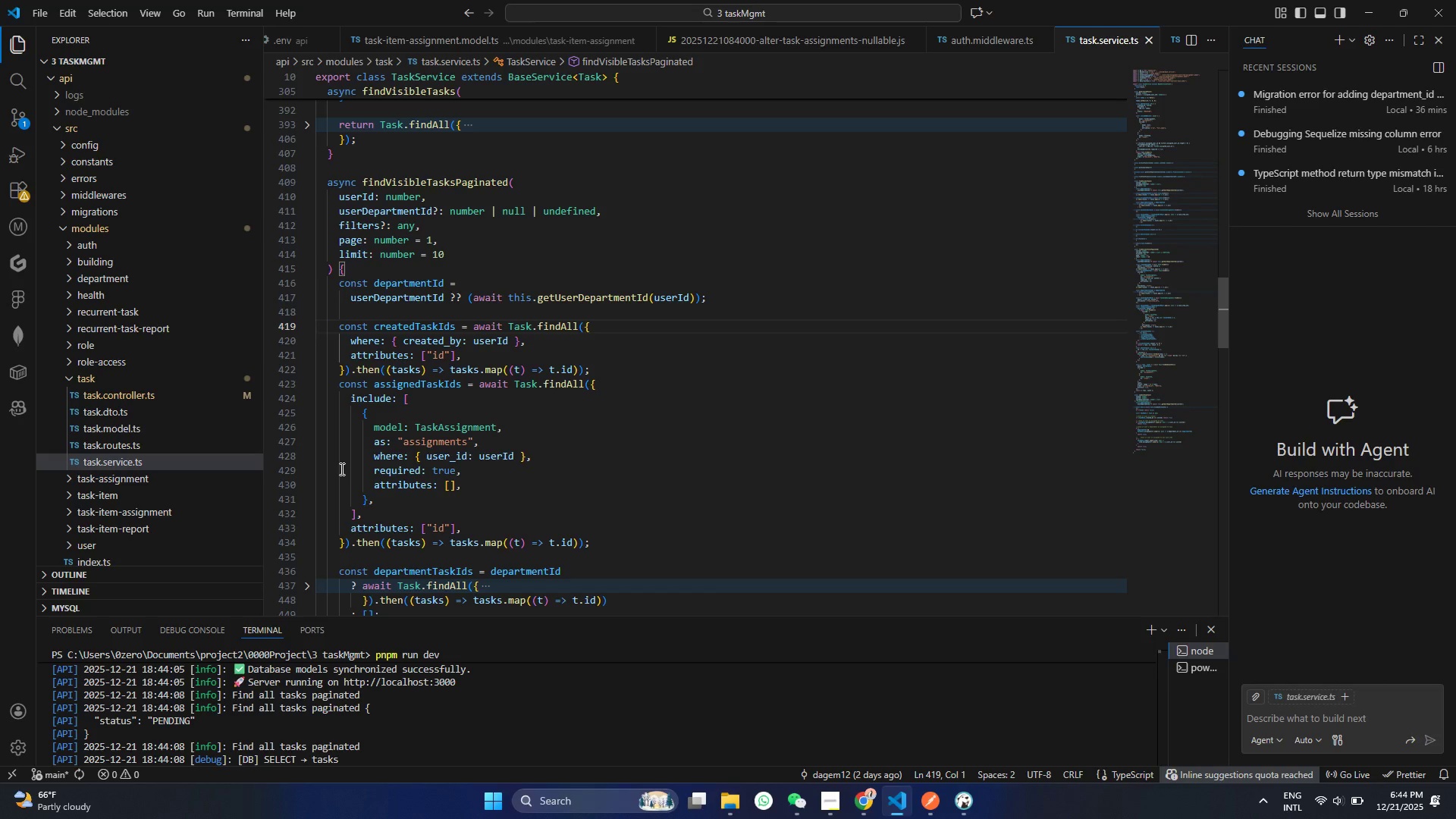 
left_click([340, 469])
 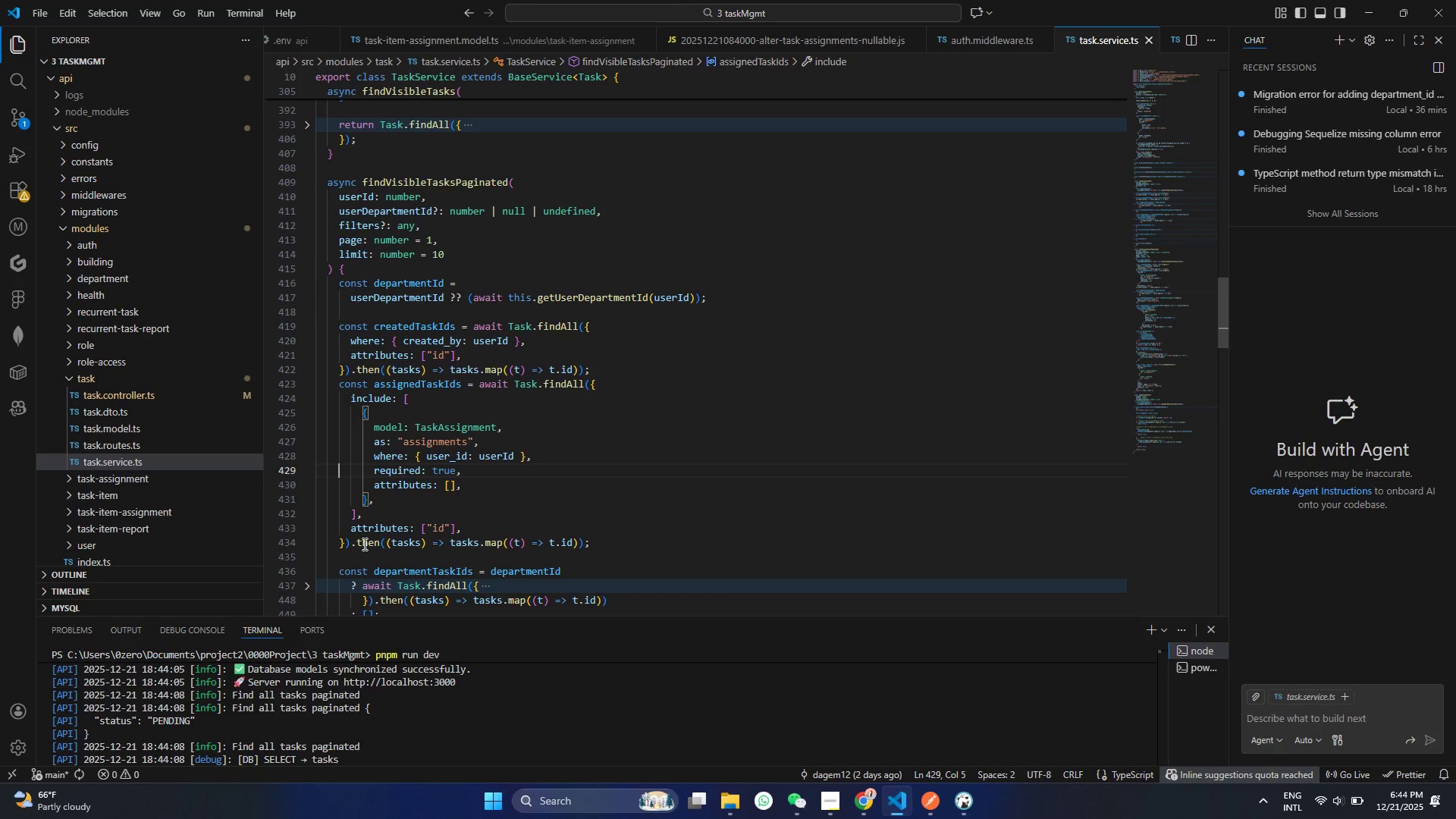 
scroll: coordinate [369, 540], scroll_direction: down, amount: 3.0
 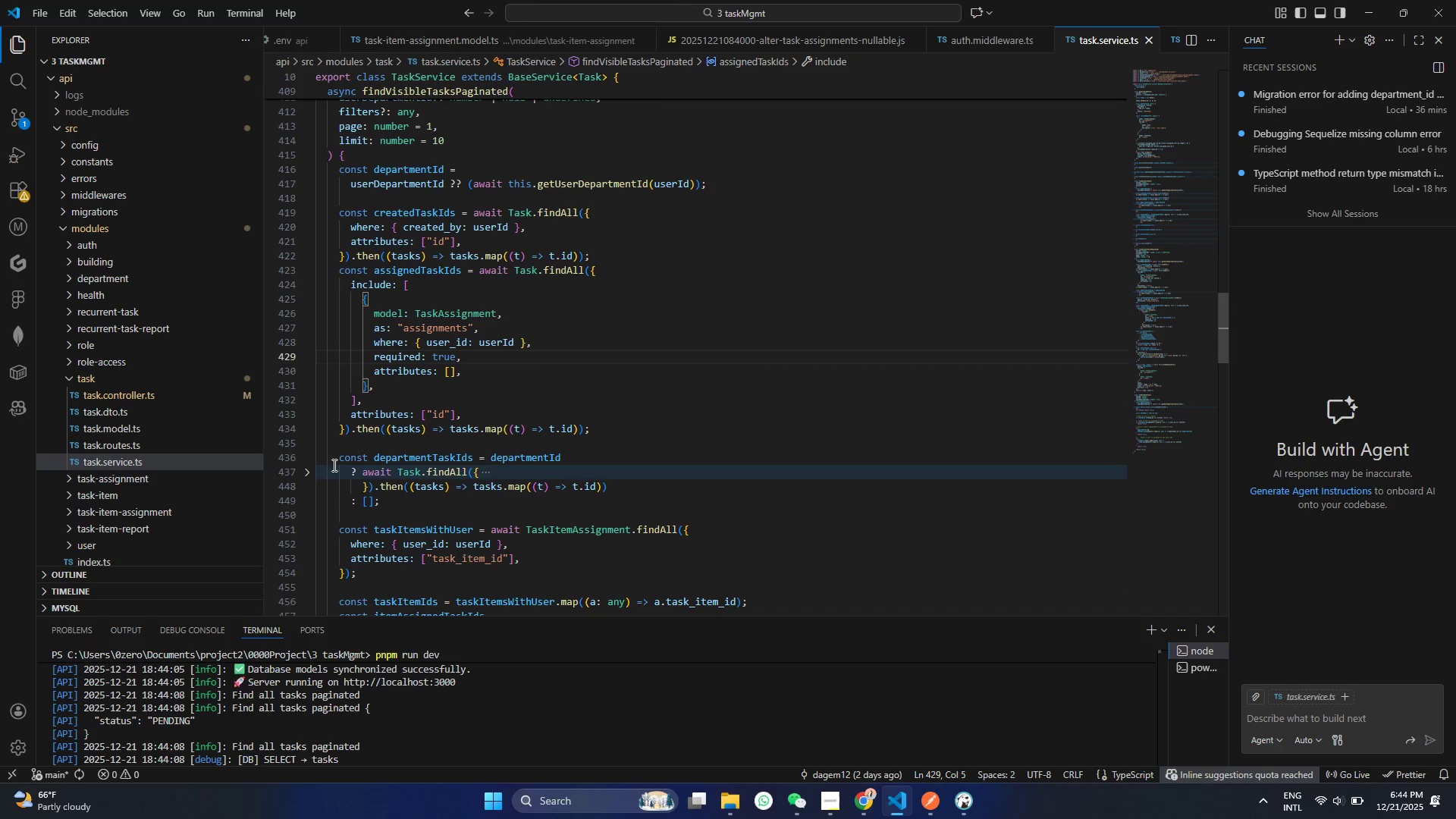 
left_click([319, 472])
 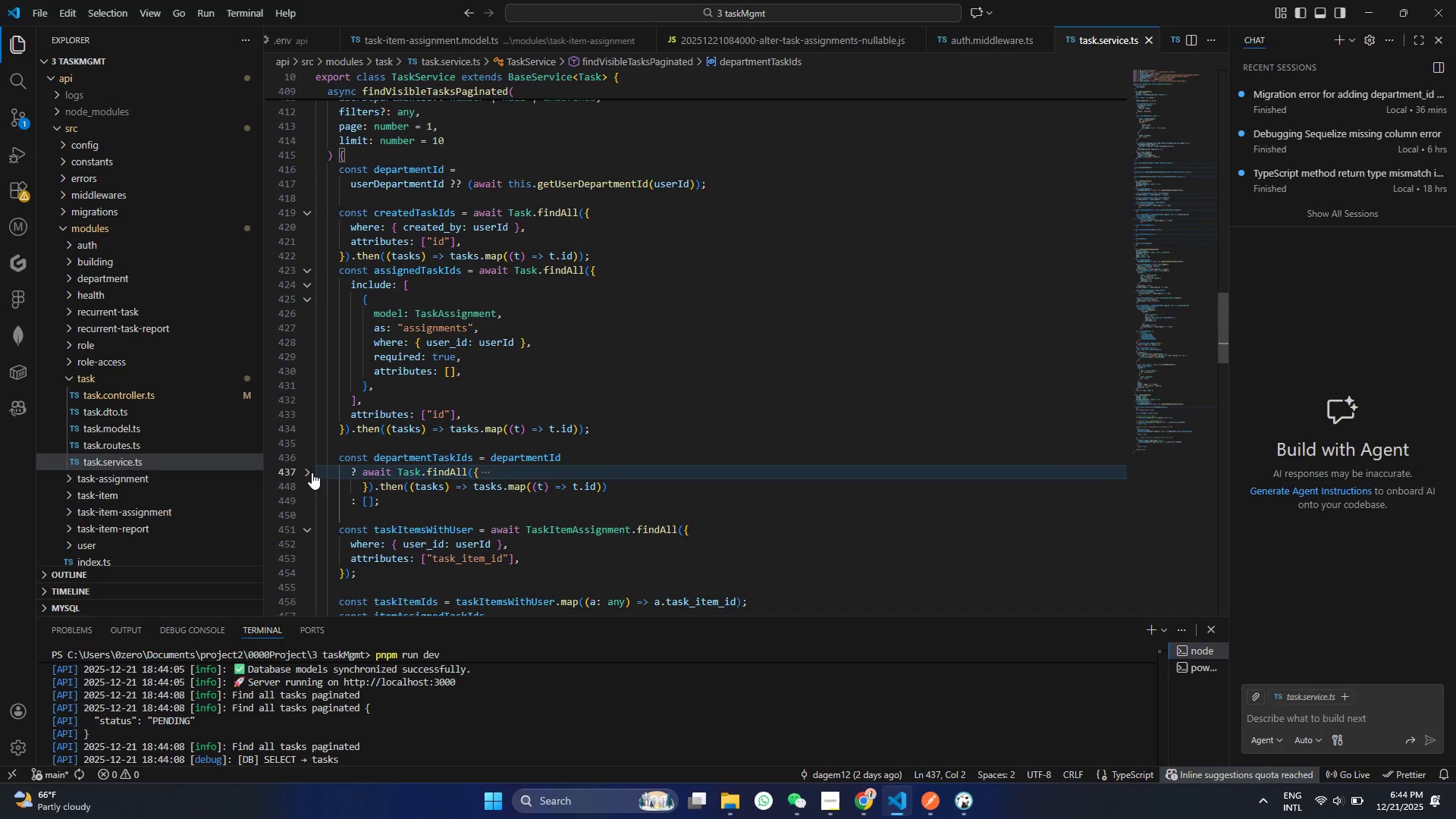 
left_click([312, 472])
 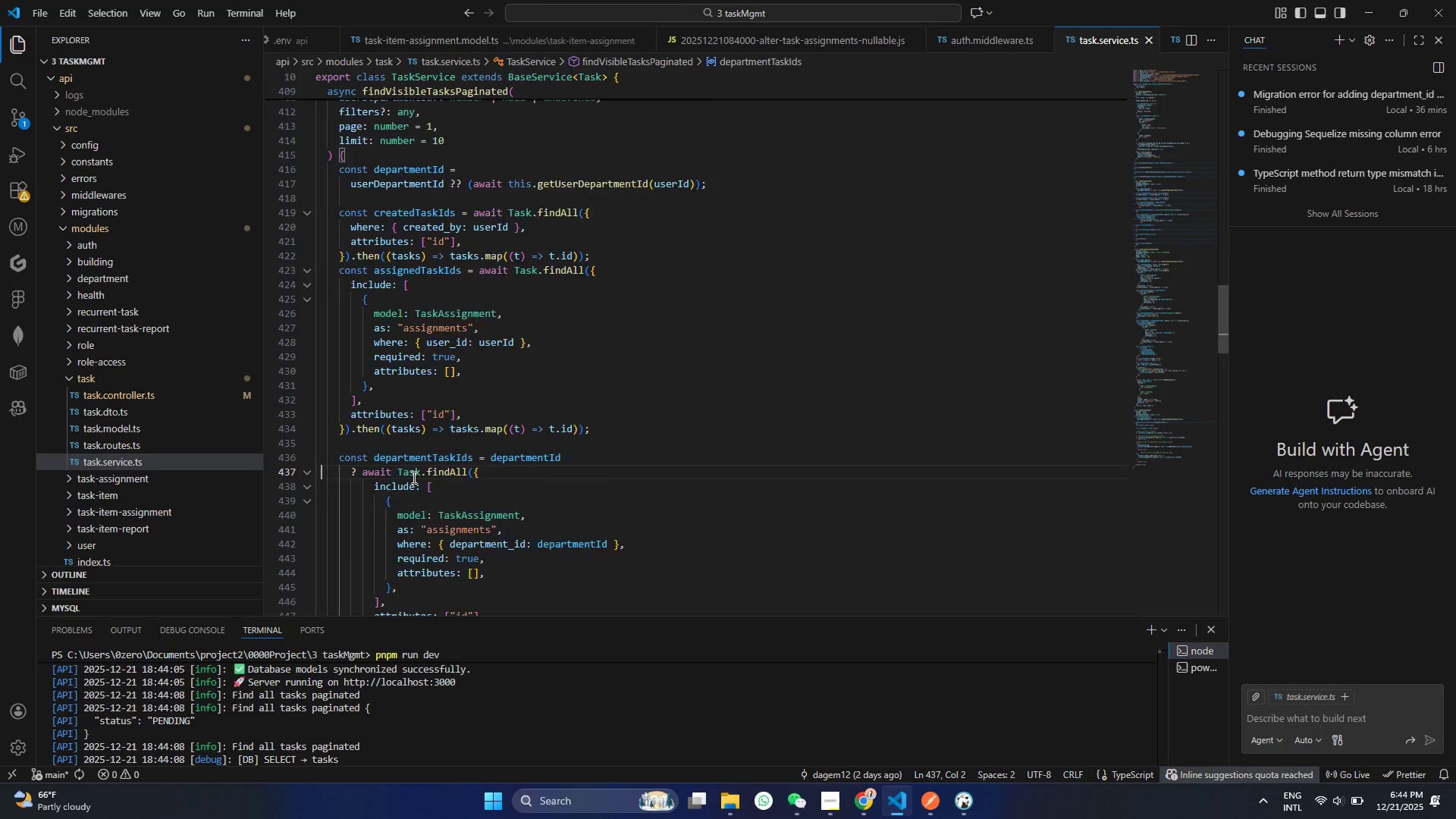 
scroll: coordinate [475, 463], scroll_direction: down, amount: 10.0
 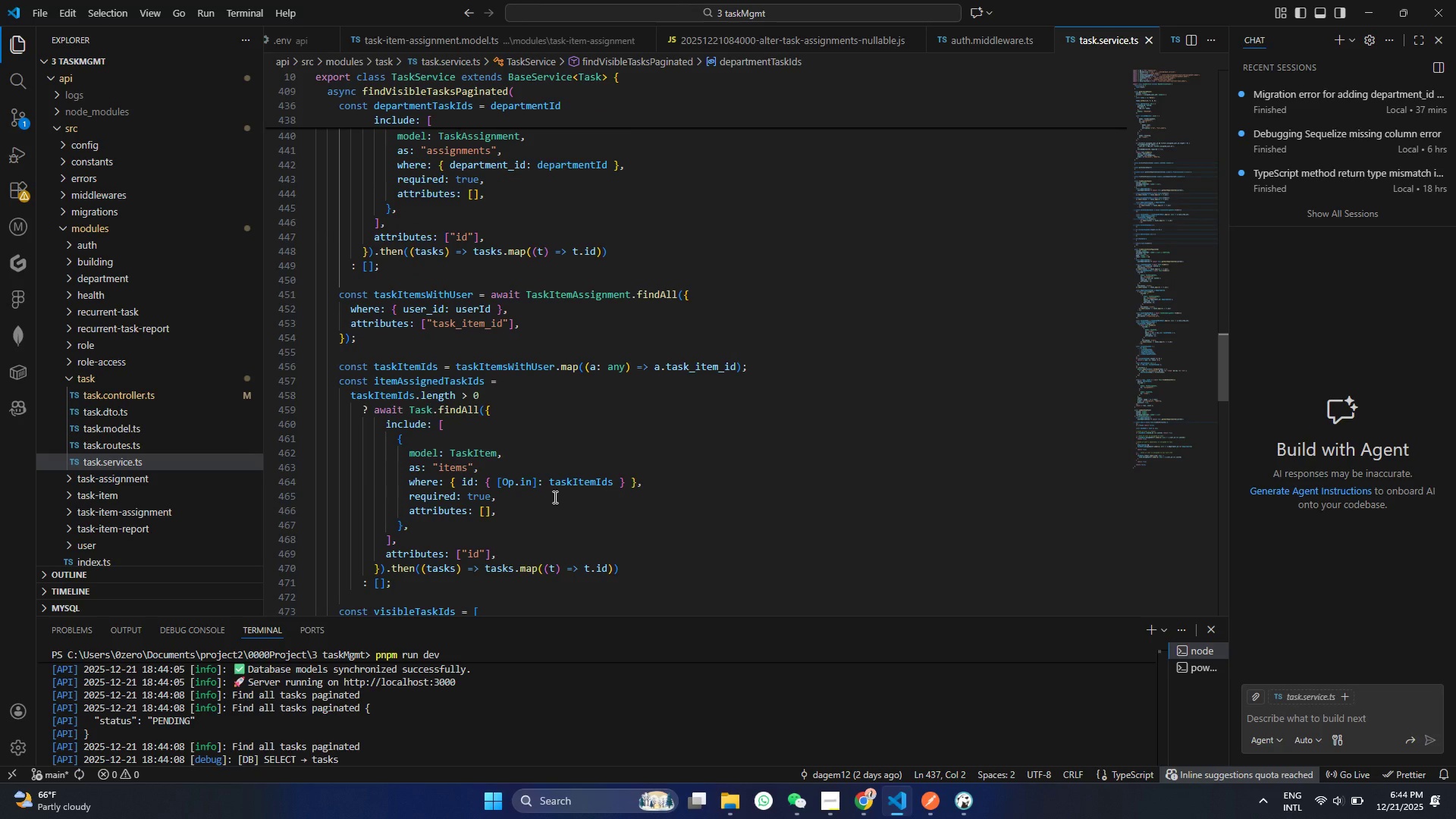 
key(Control+F)
 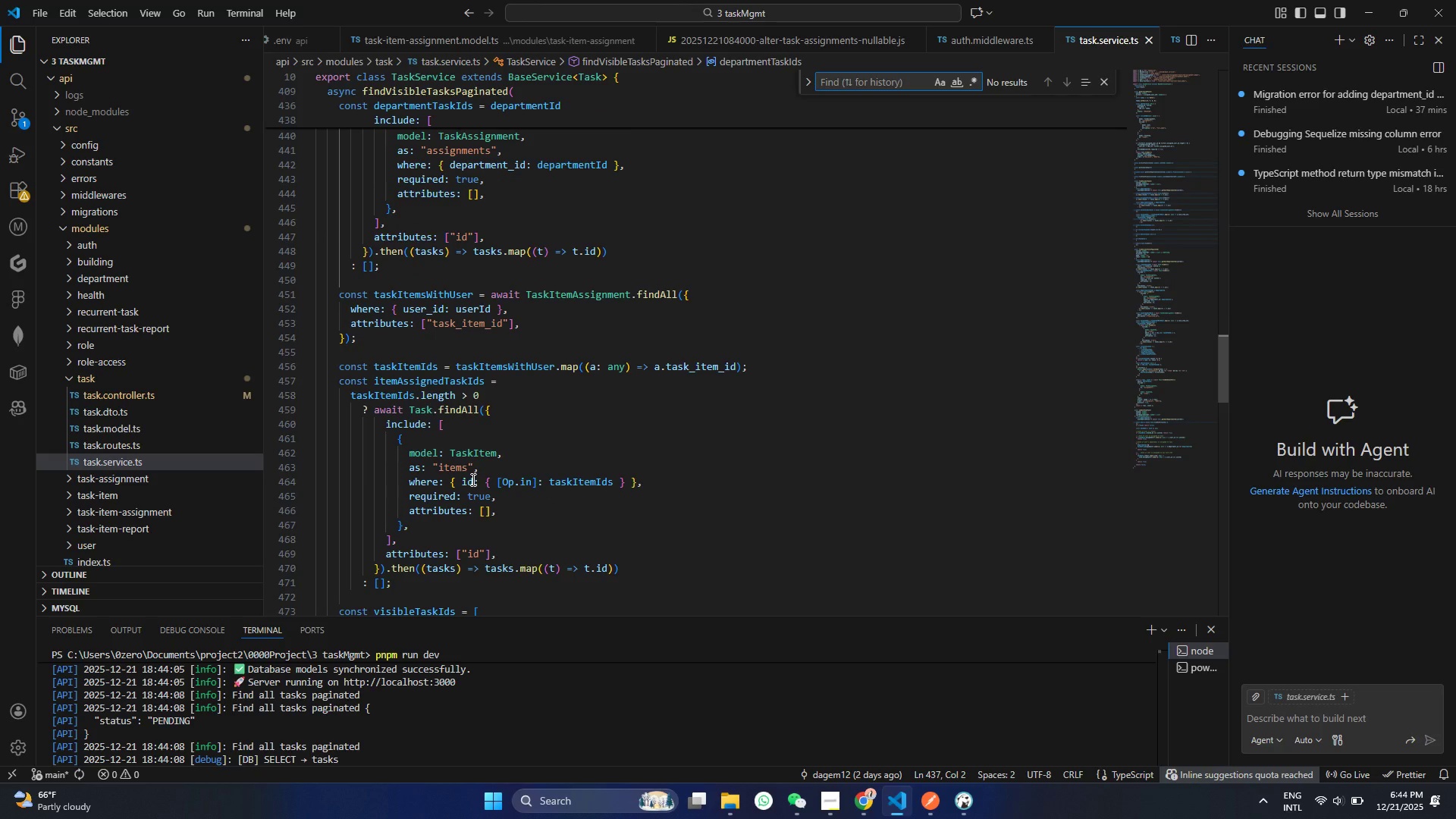 
scroll: coordinate [391, 278], scroll_direction: up, amount: 12.0
 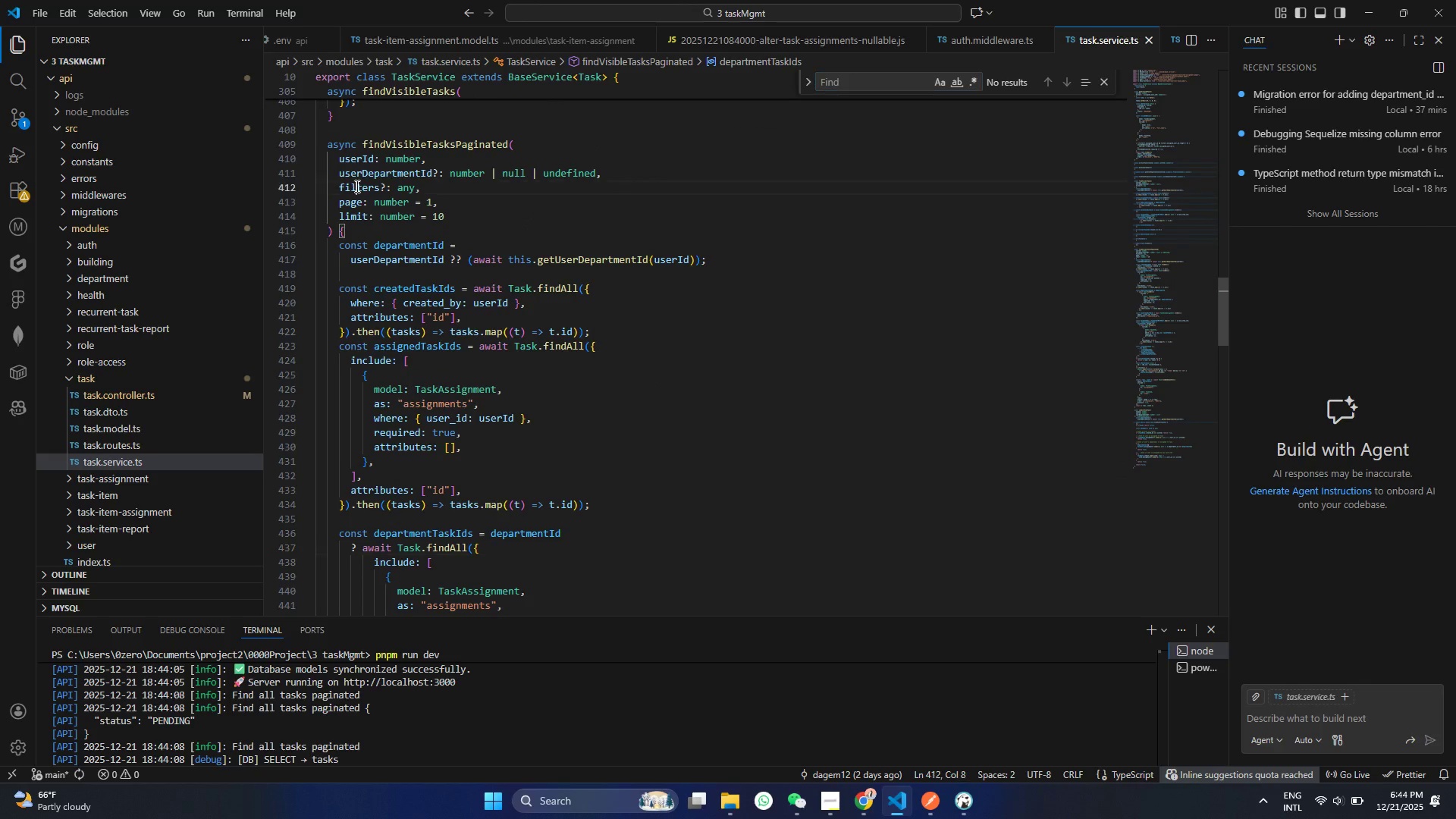 
double_click([356, 186])
 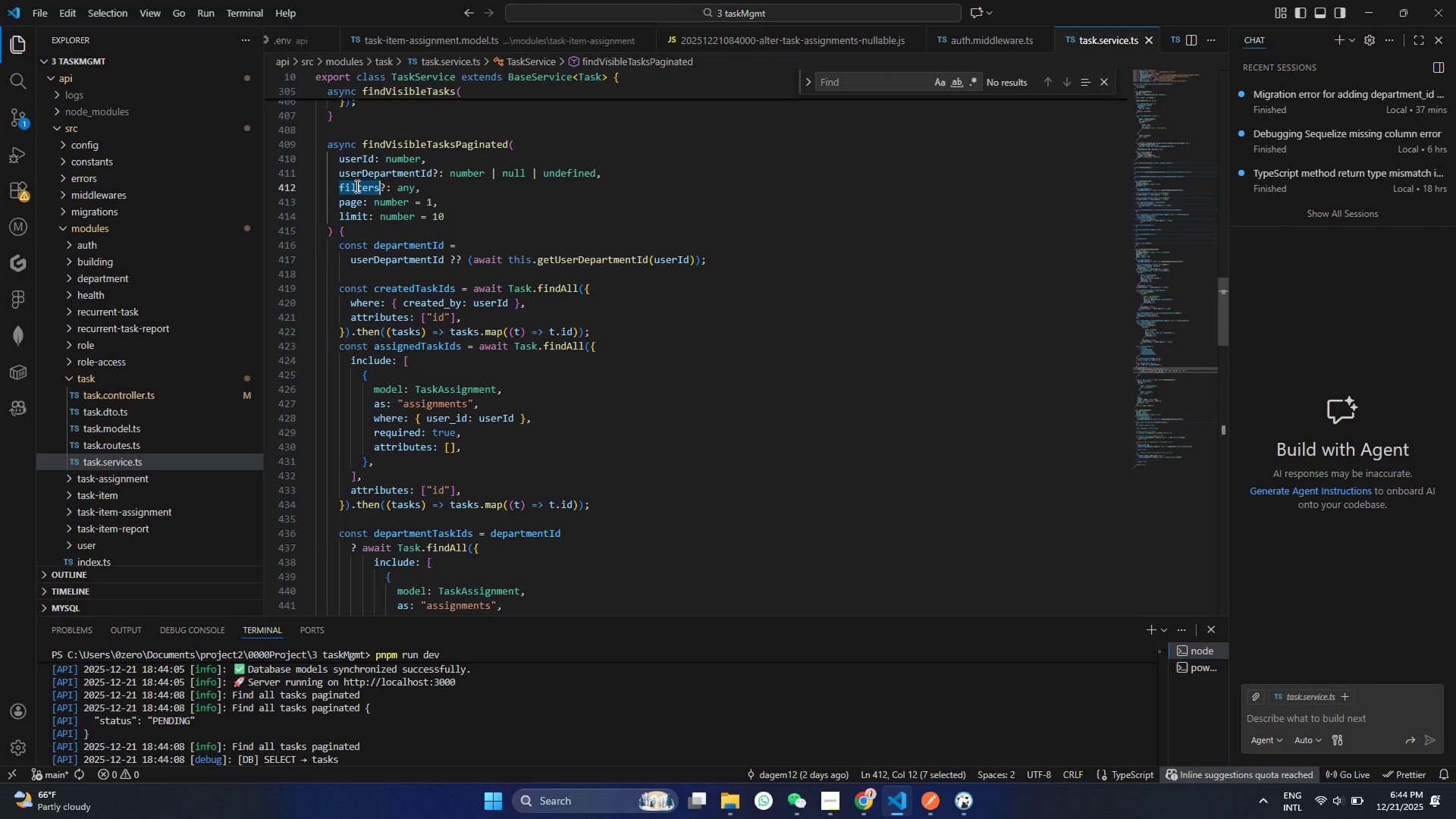 
key(Control+F)
 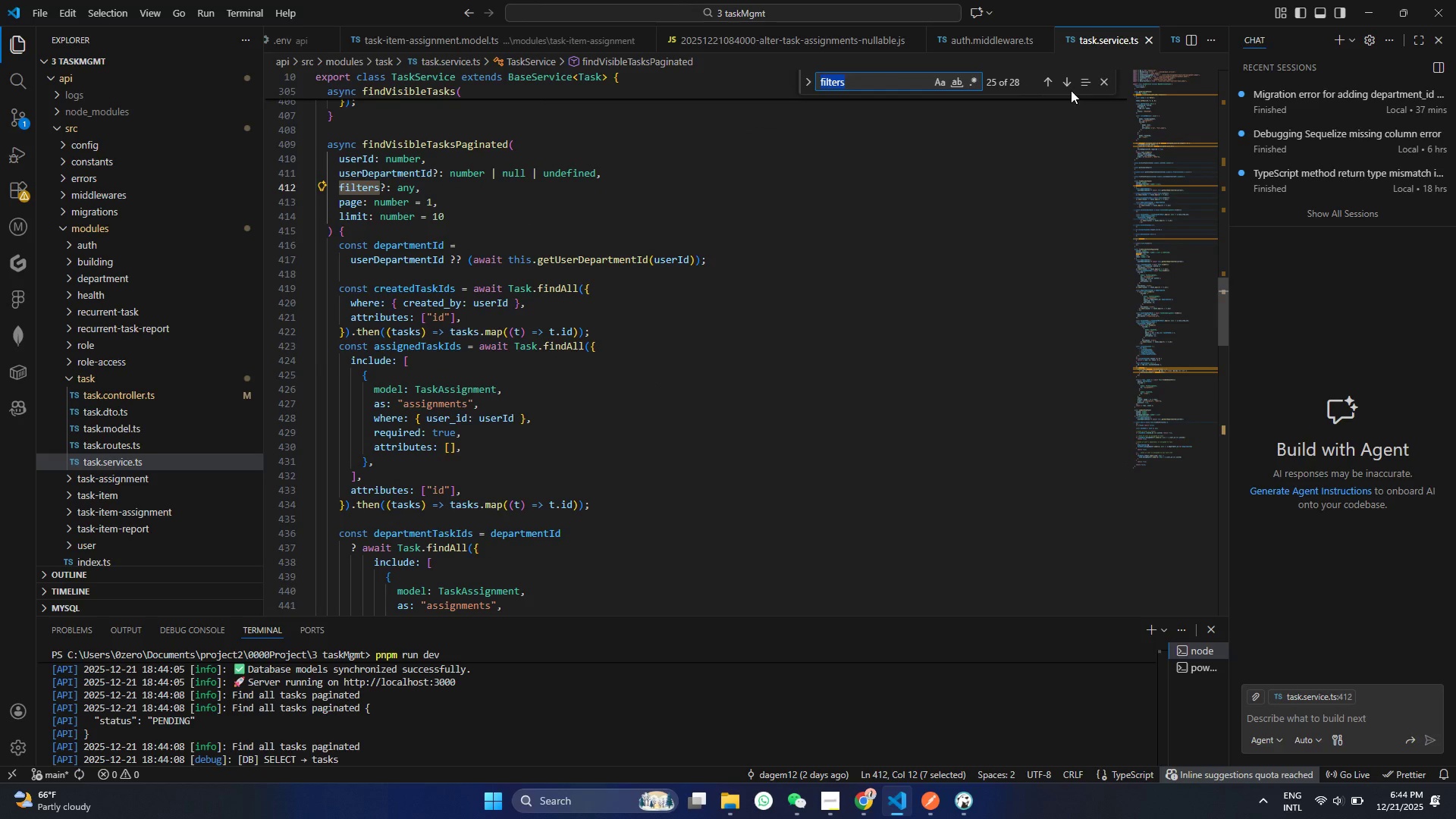 
left_click([1069, 86])
 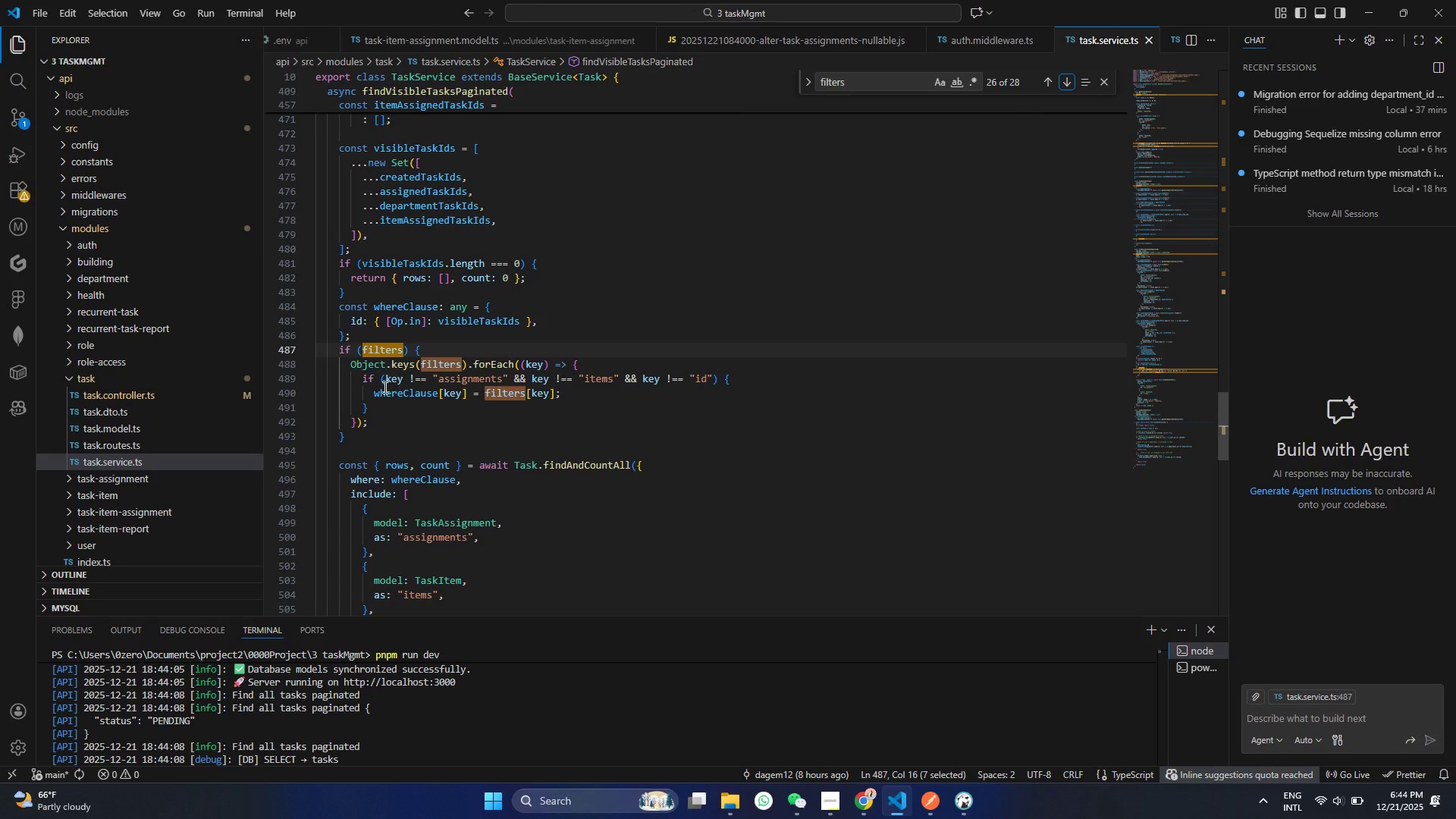 
left_click_drag(start_coordinate=[406, 380], to_coordinate=[424, 378])
 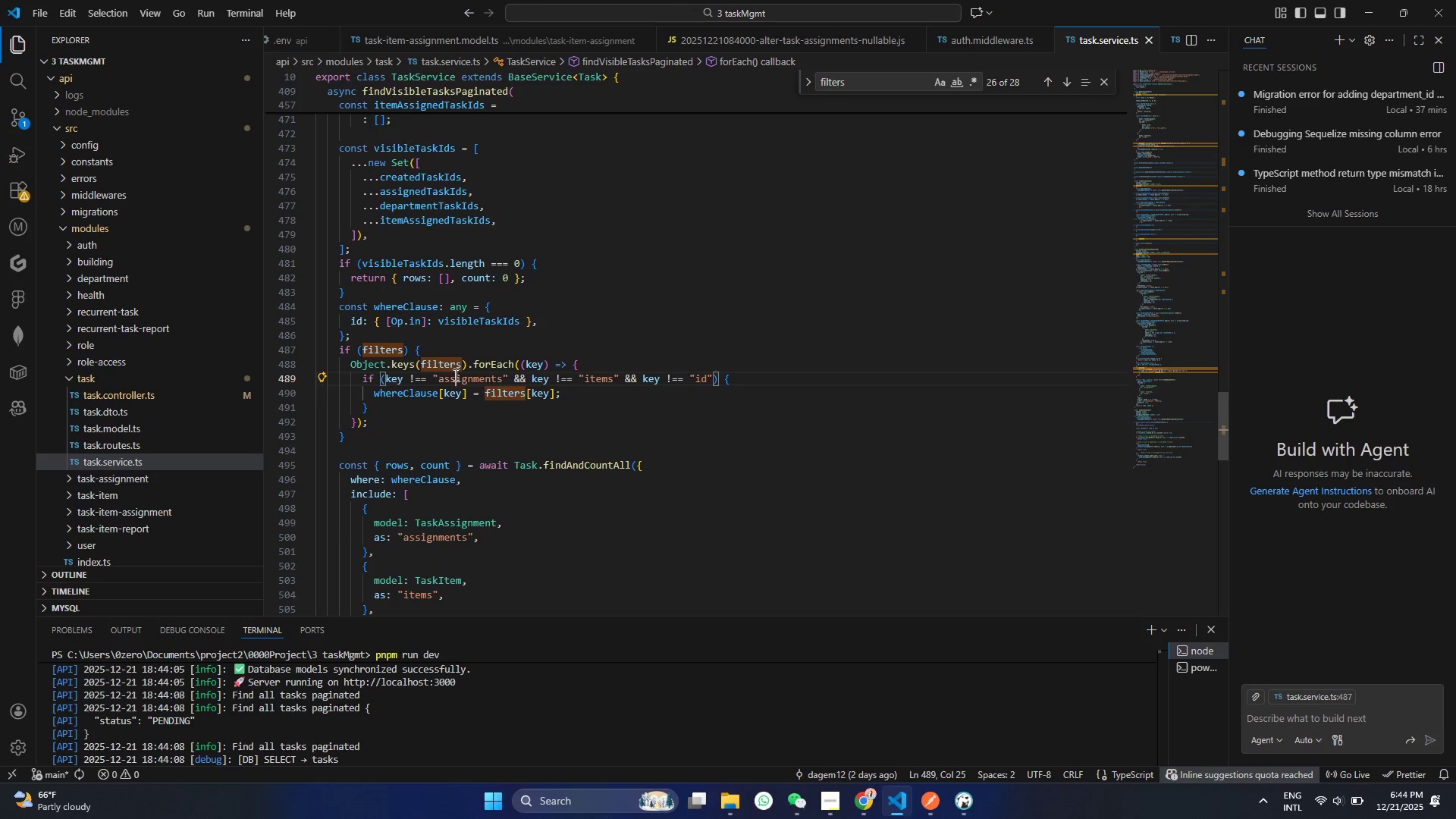 
double_click([454, 375])
 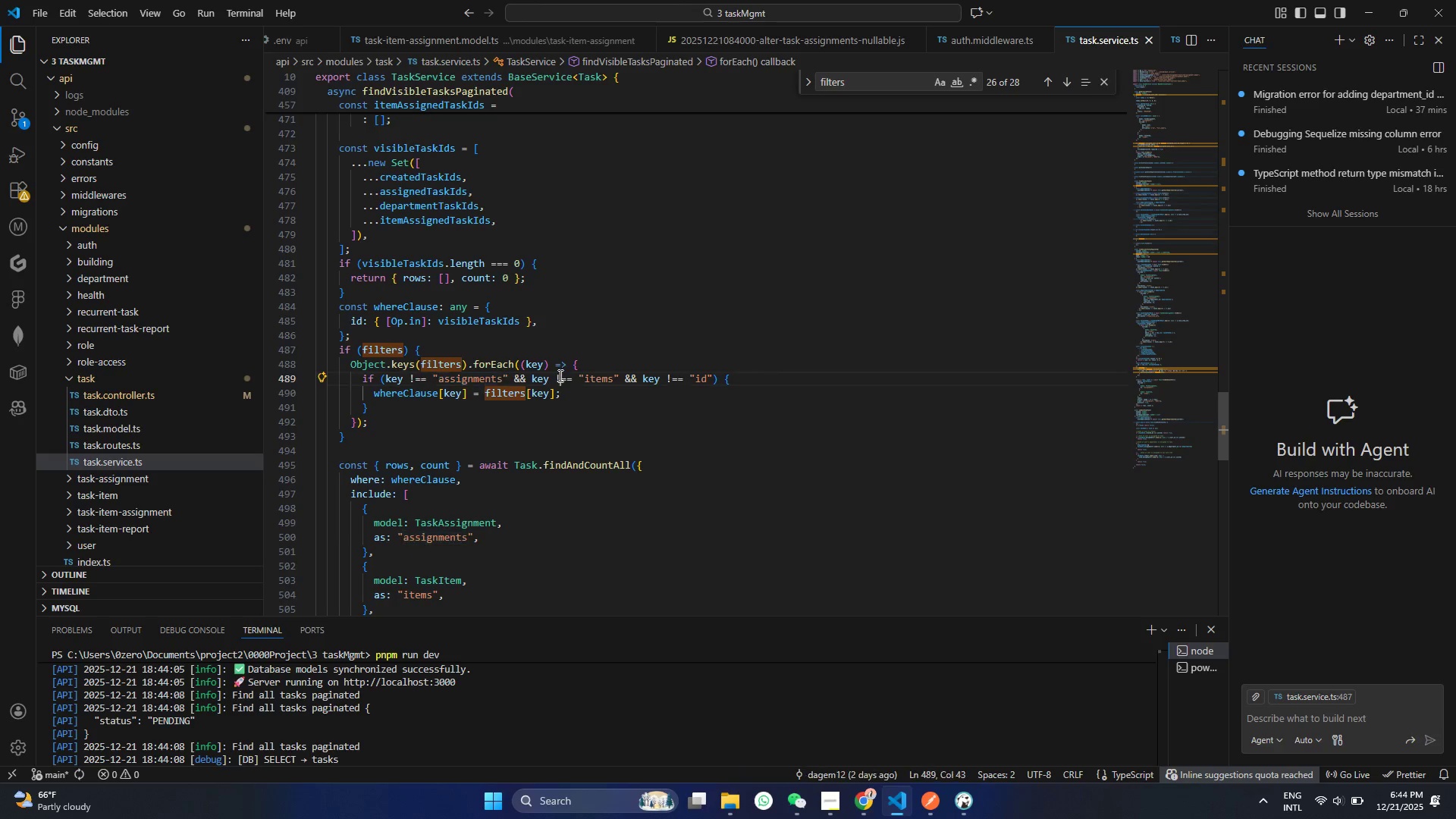 
triple_click([559, 375])
 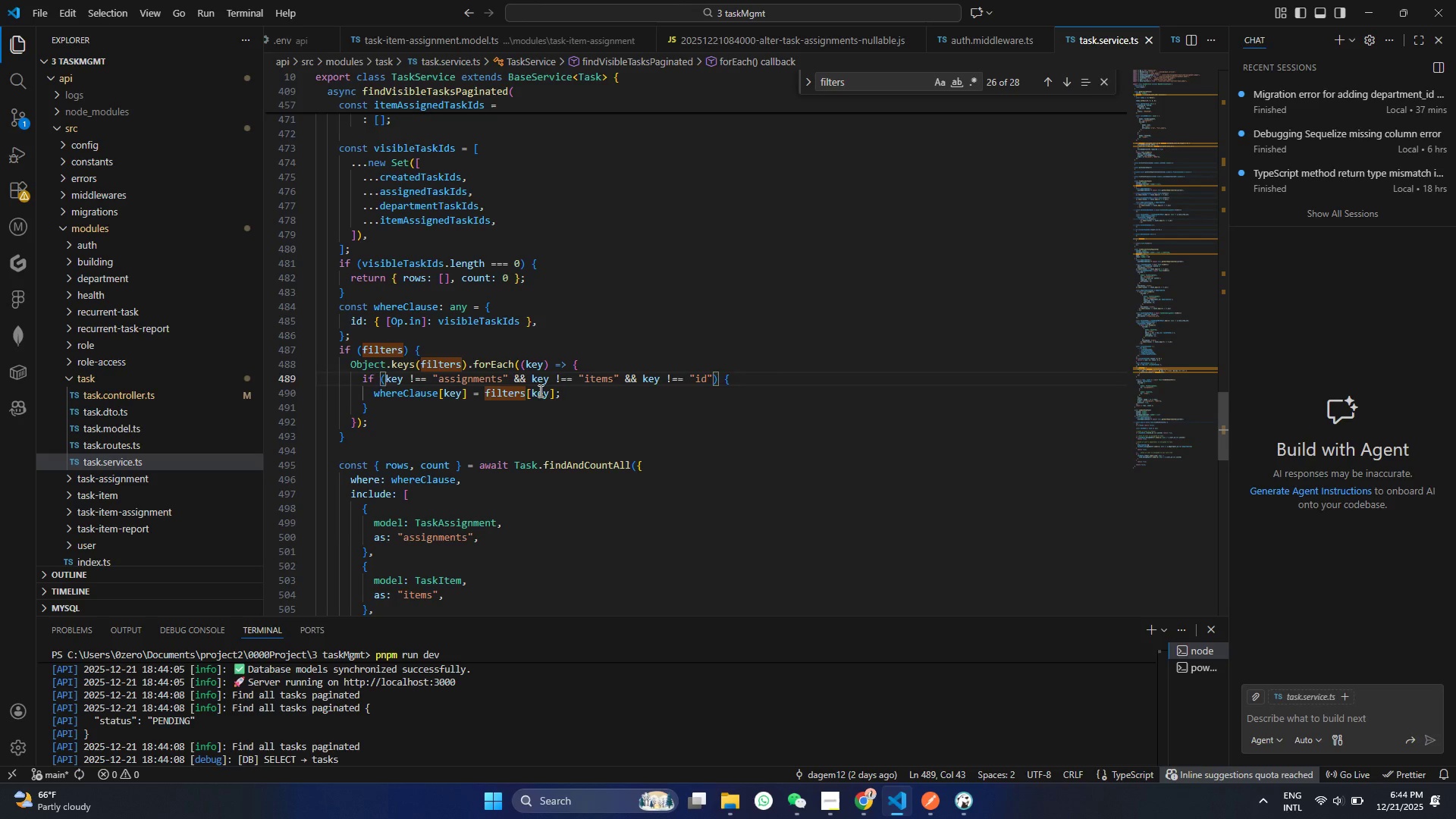 
left_click([539, 391])
 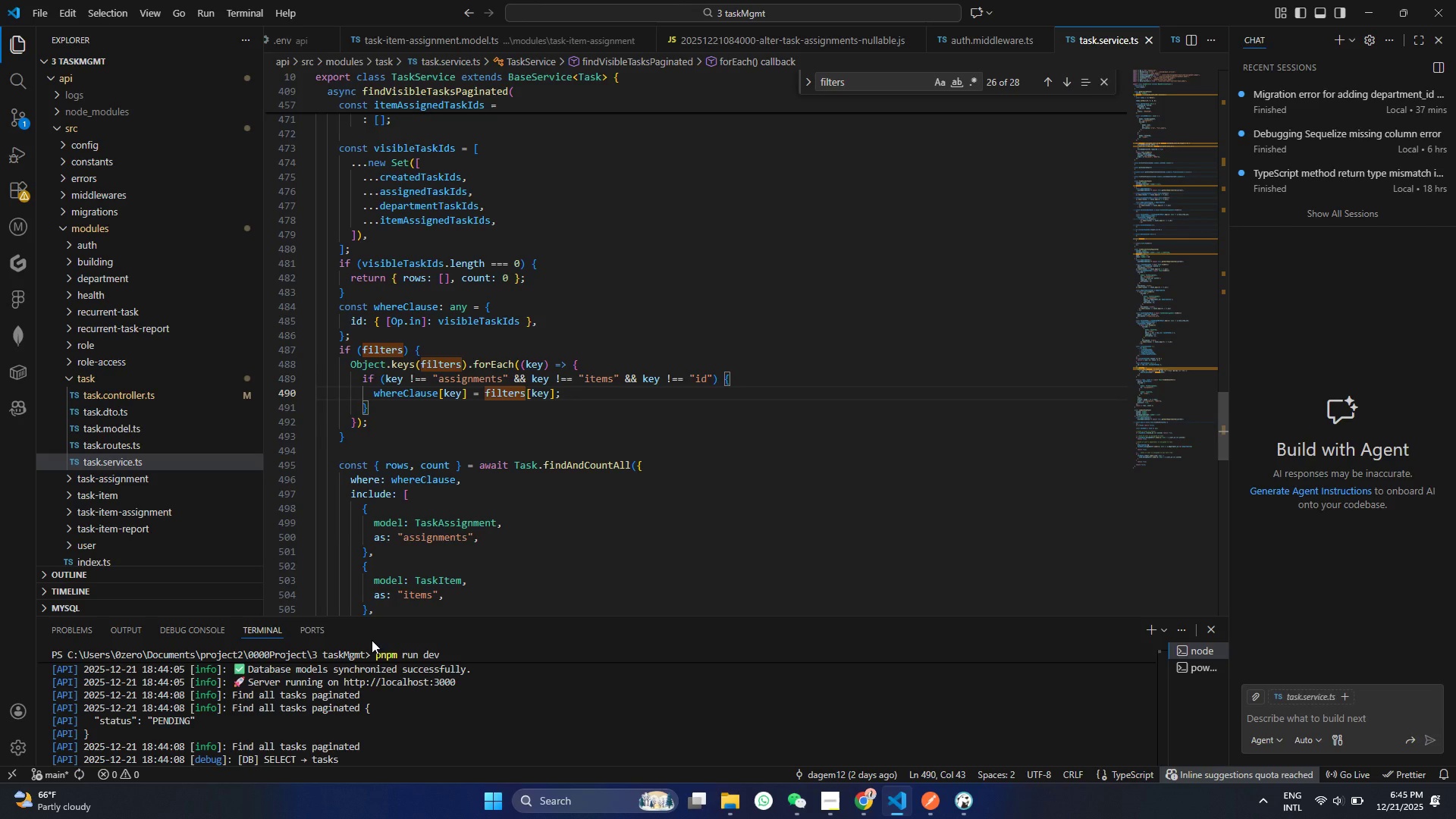 
scroll: coordinate [362, 728], scroll_direction: down, amount: 6.0
 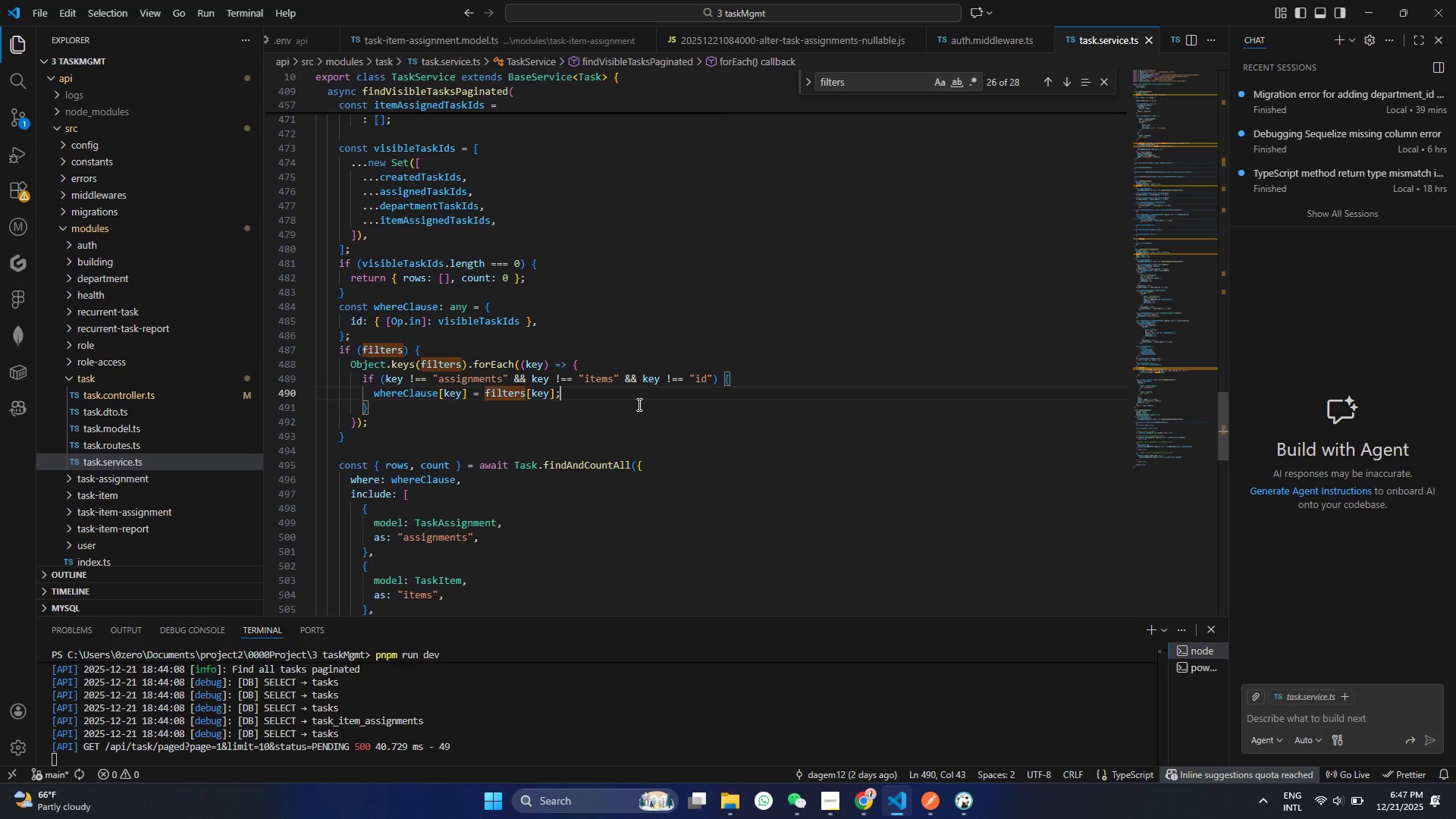 
wait(148.38)
 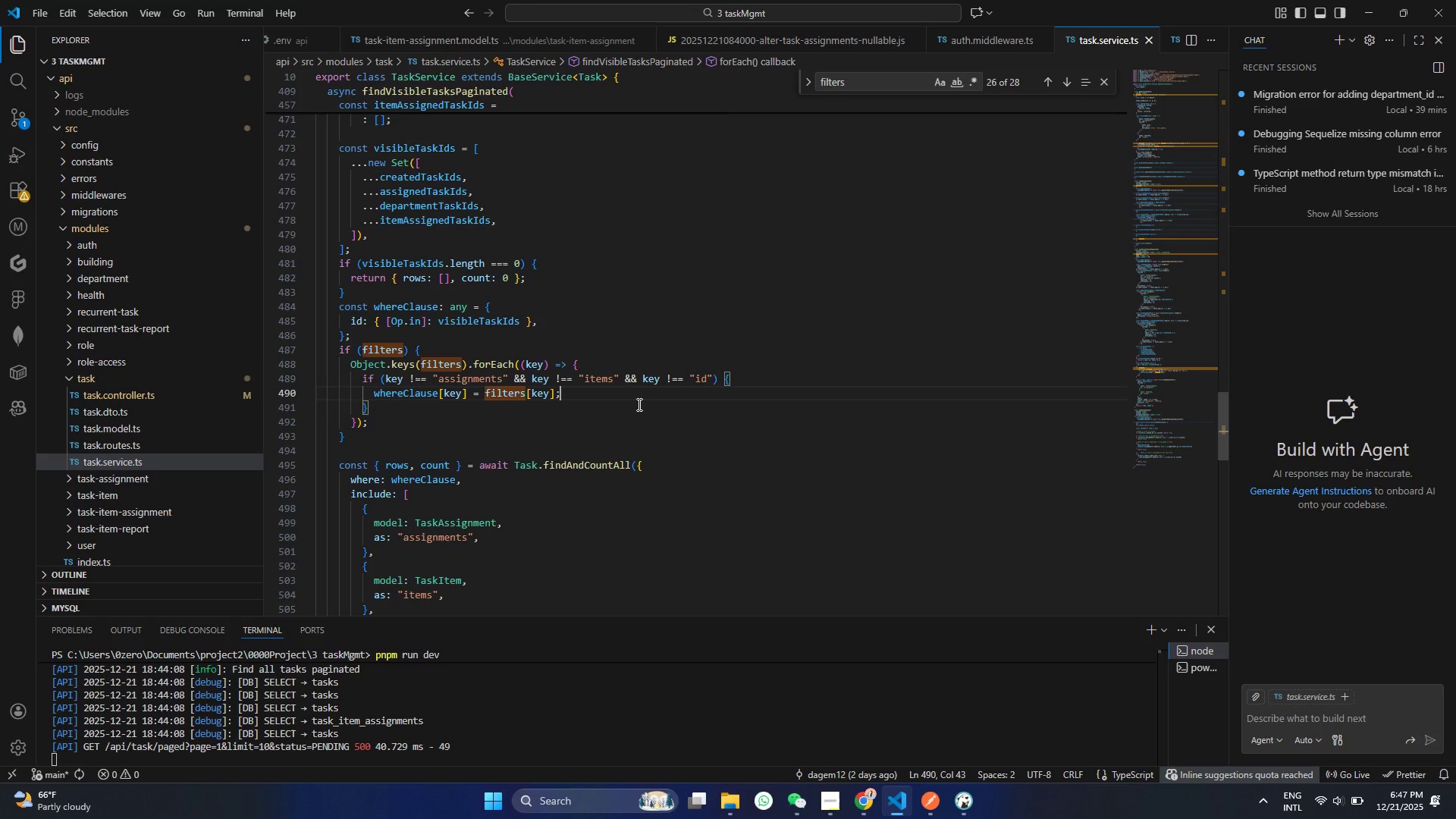 
left_click([927, 802])
 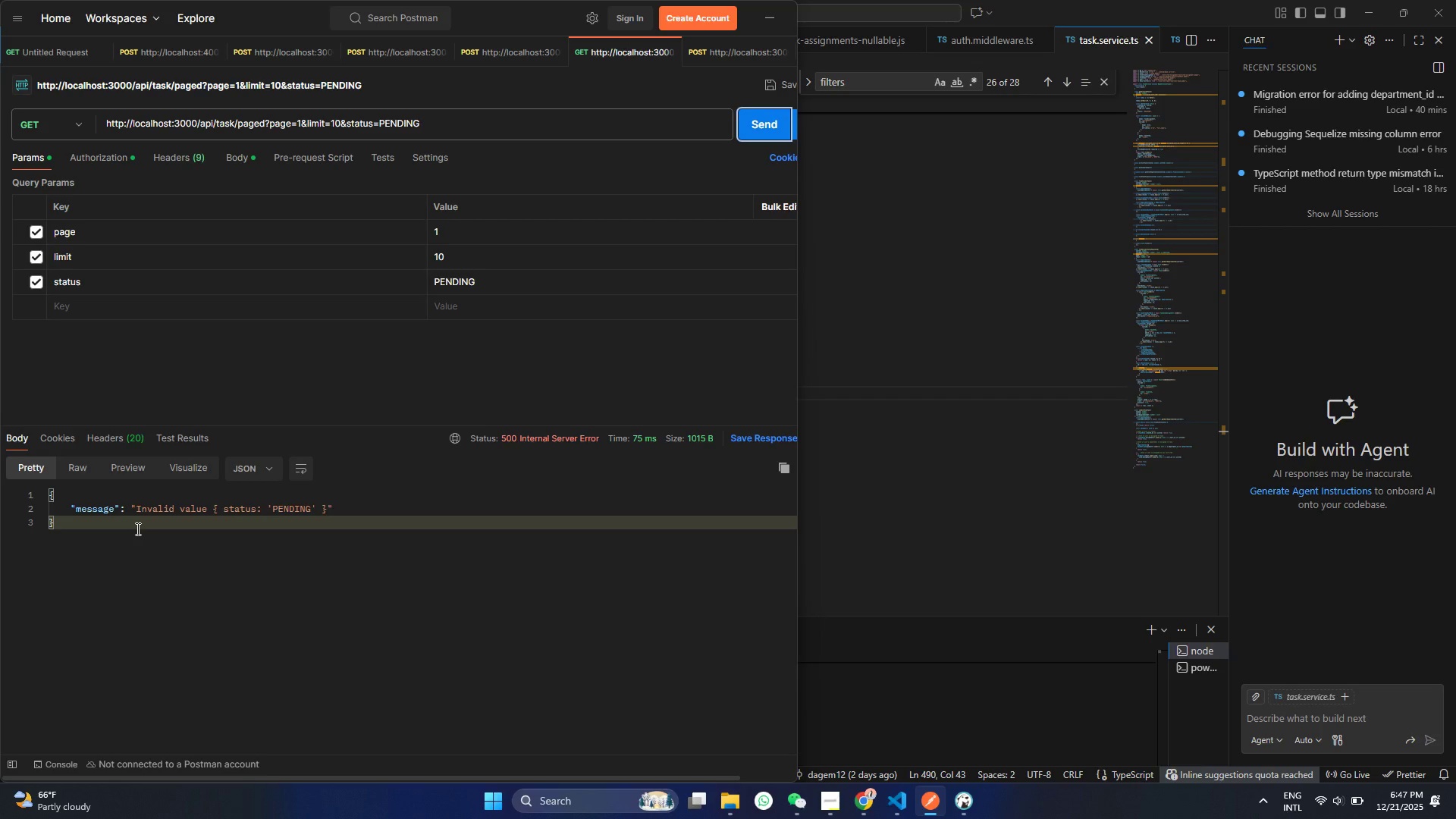 
wait(23.33)
 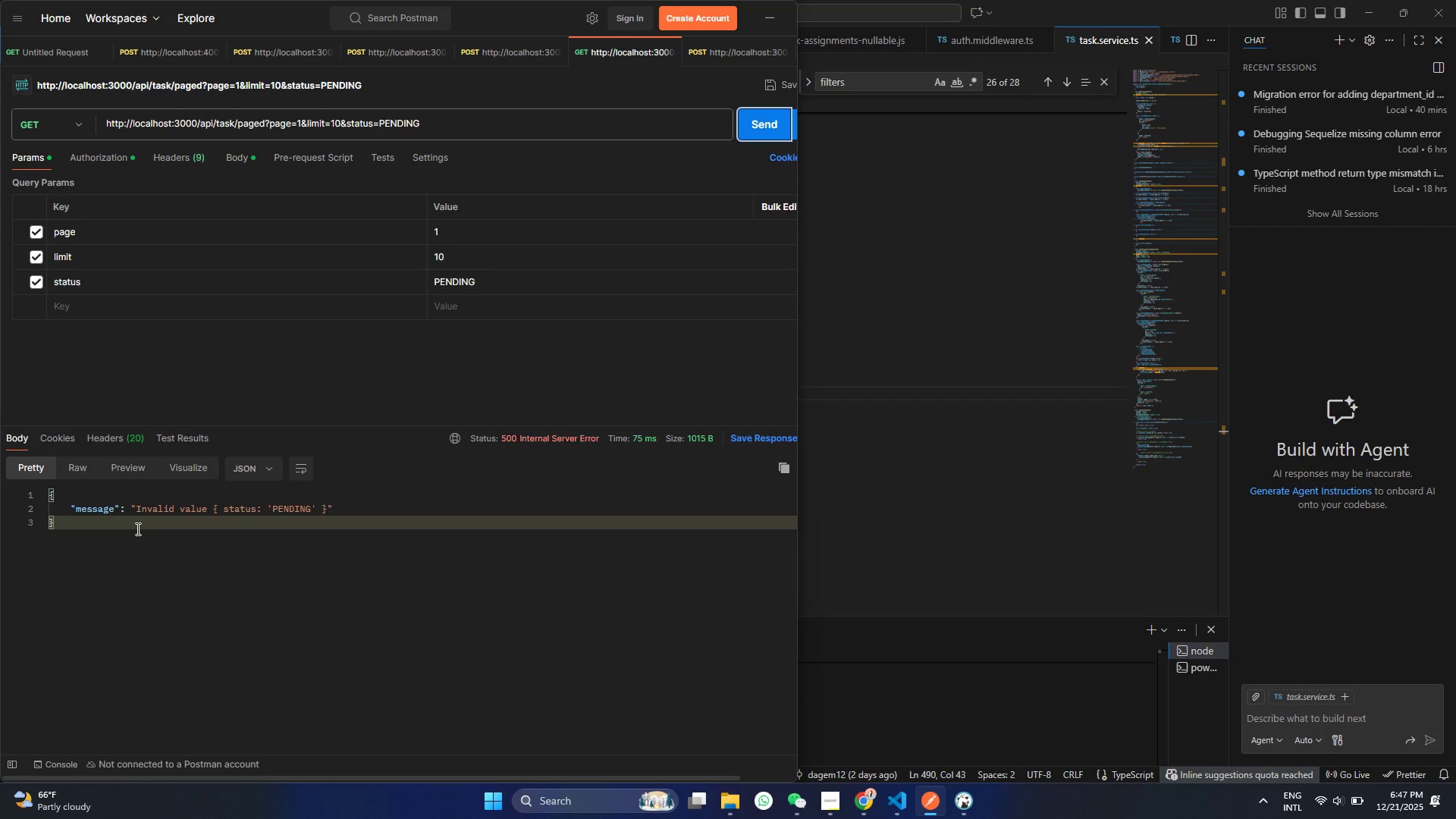 
left_click([909, 808])
 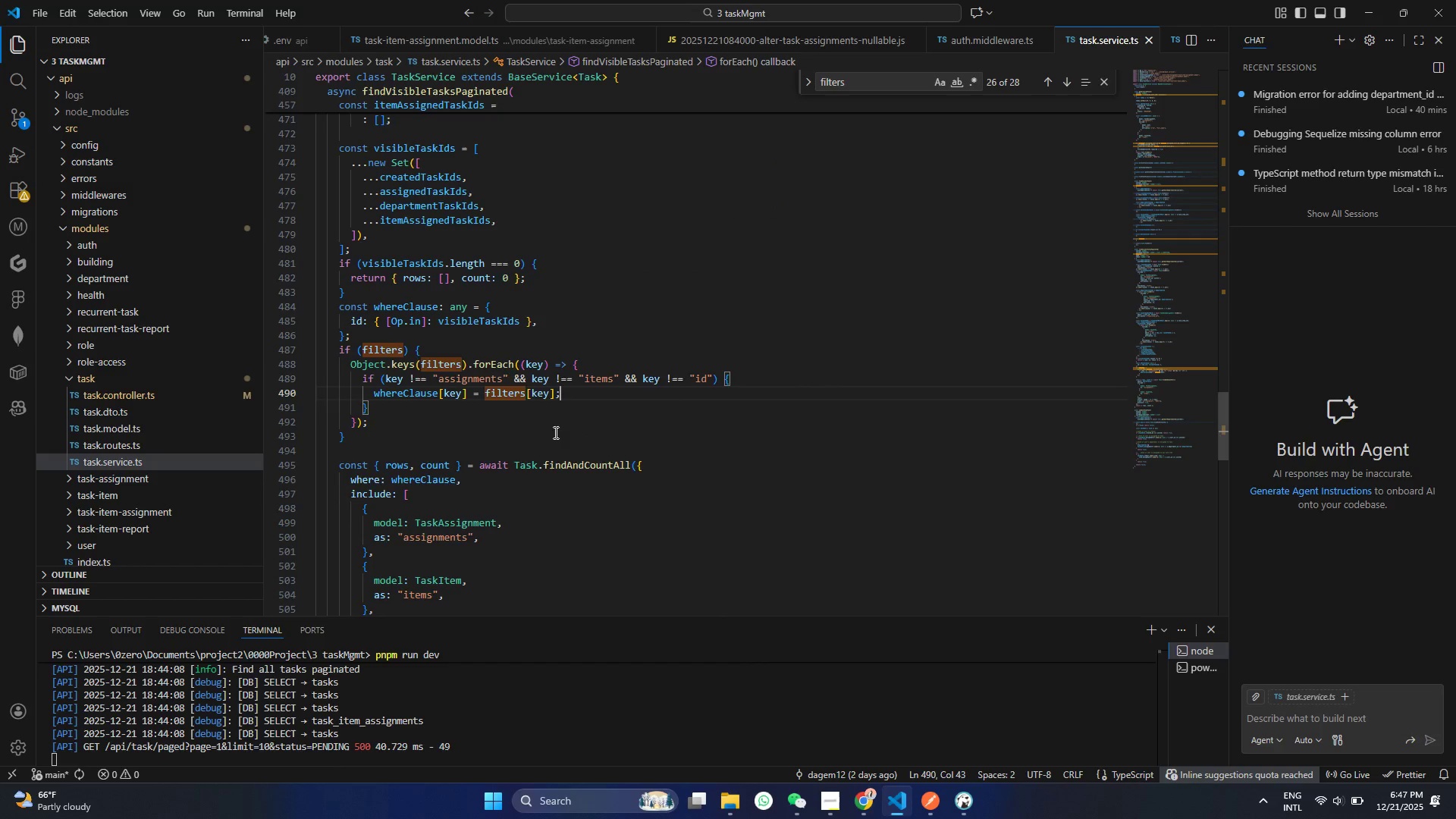 
scroll: coordinate [494, 397], scroll_direction: up, amount: 10.0
 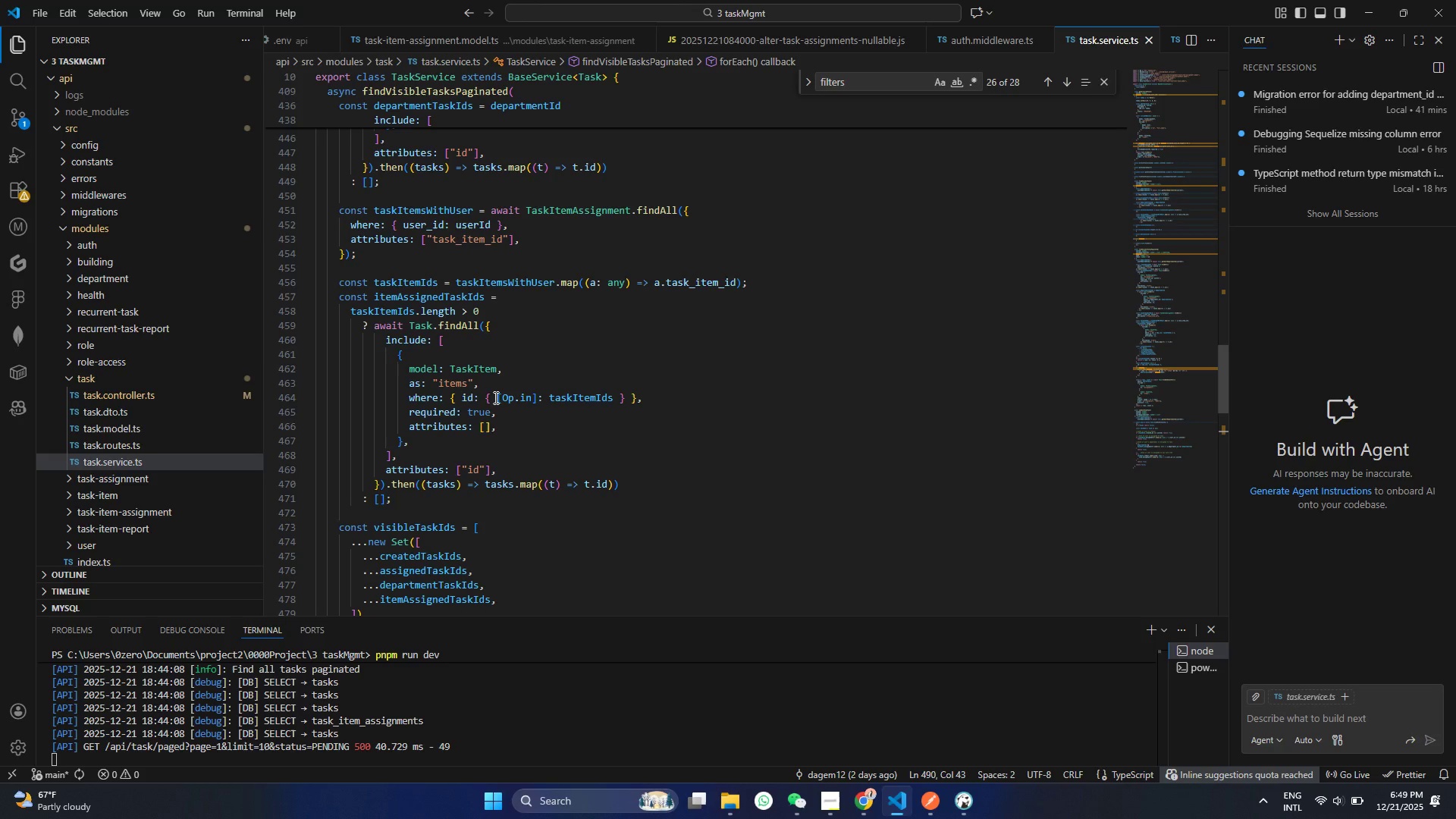 
wait(73.2)
 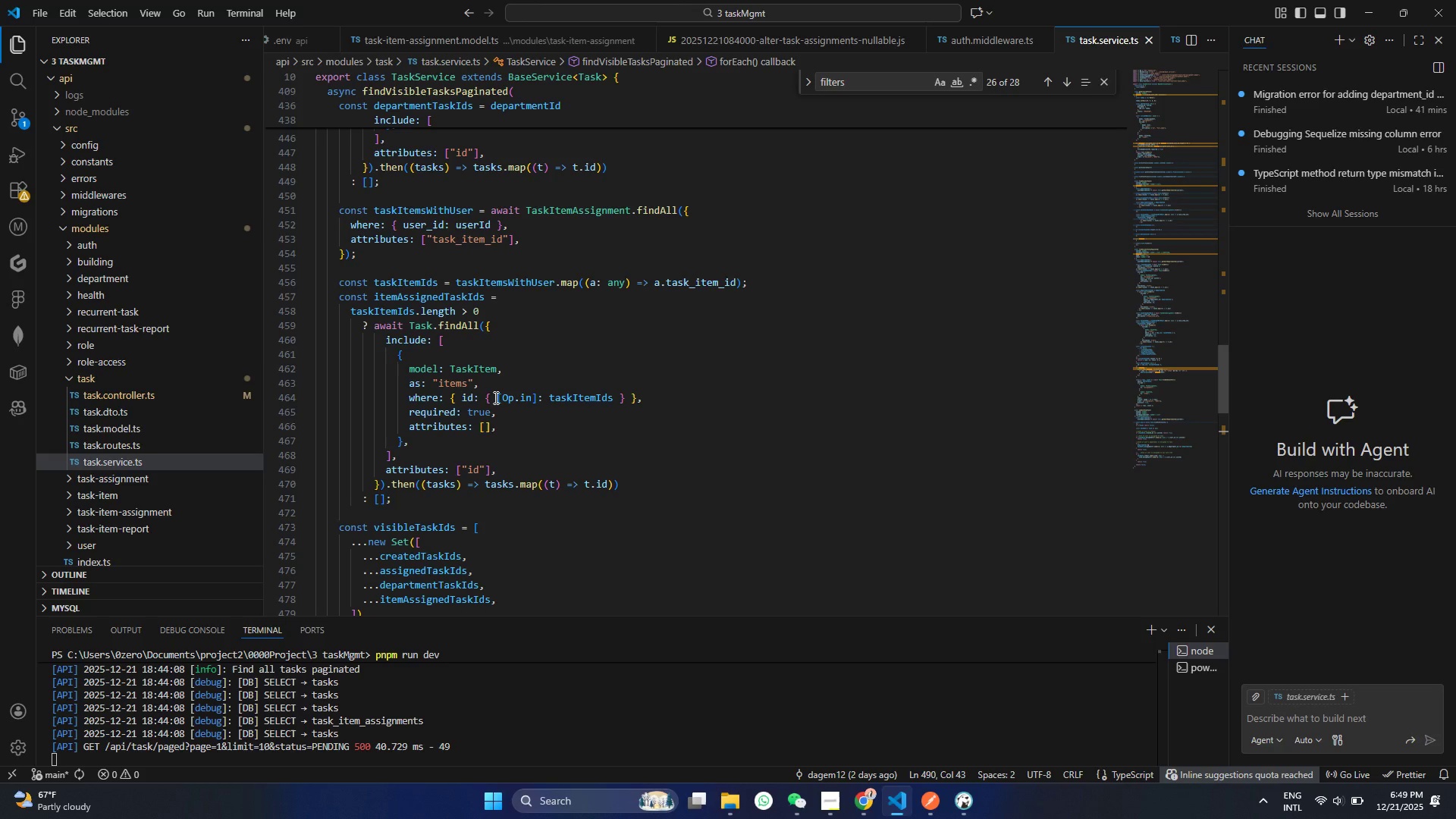 
left_click([154, 396])
 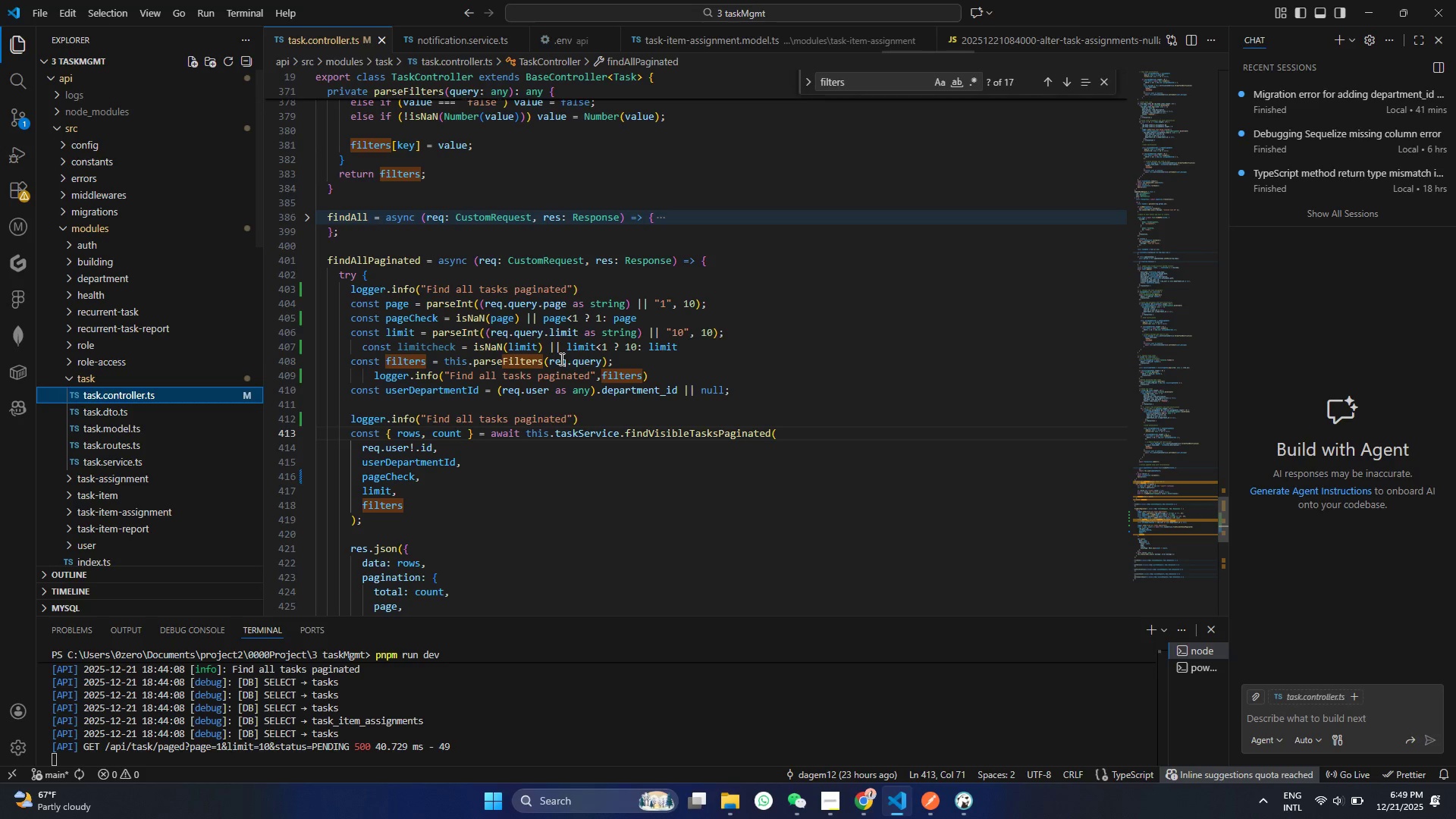 
key(Control+ControlLeft)
 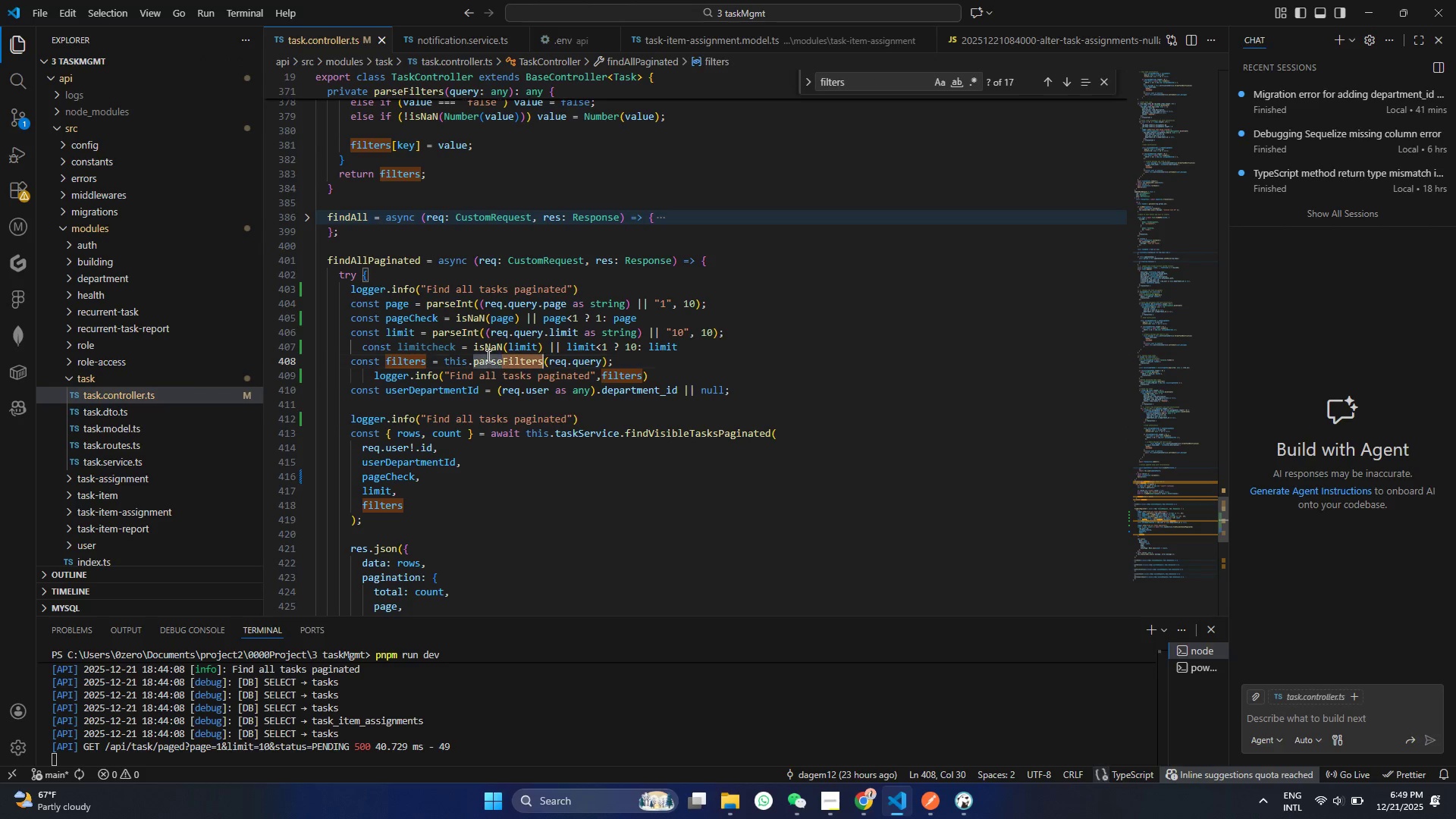 
double_click([487, 356])
 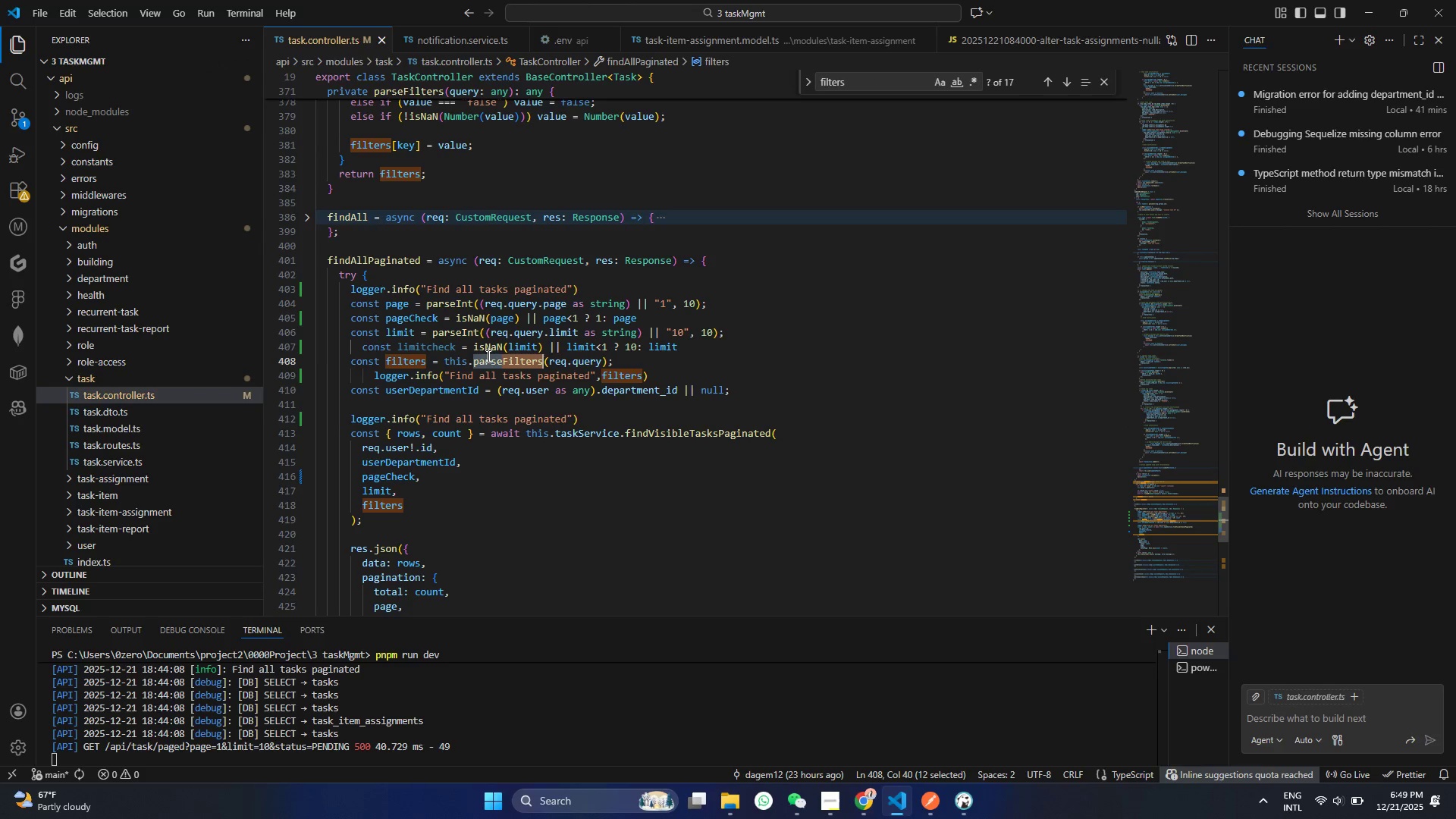 
key(Control+F)
 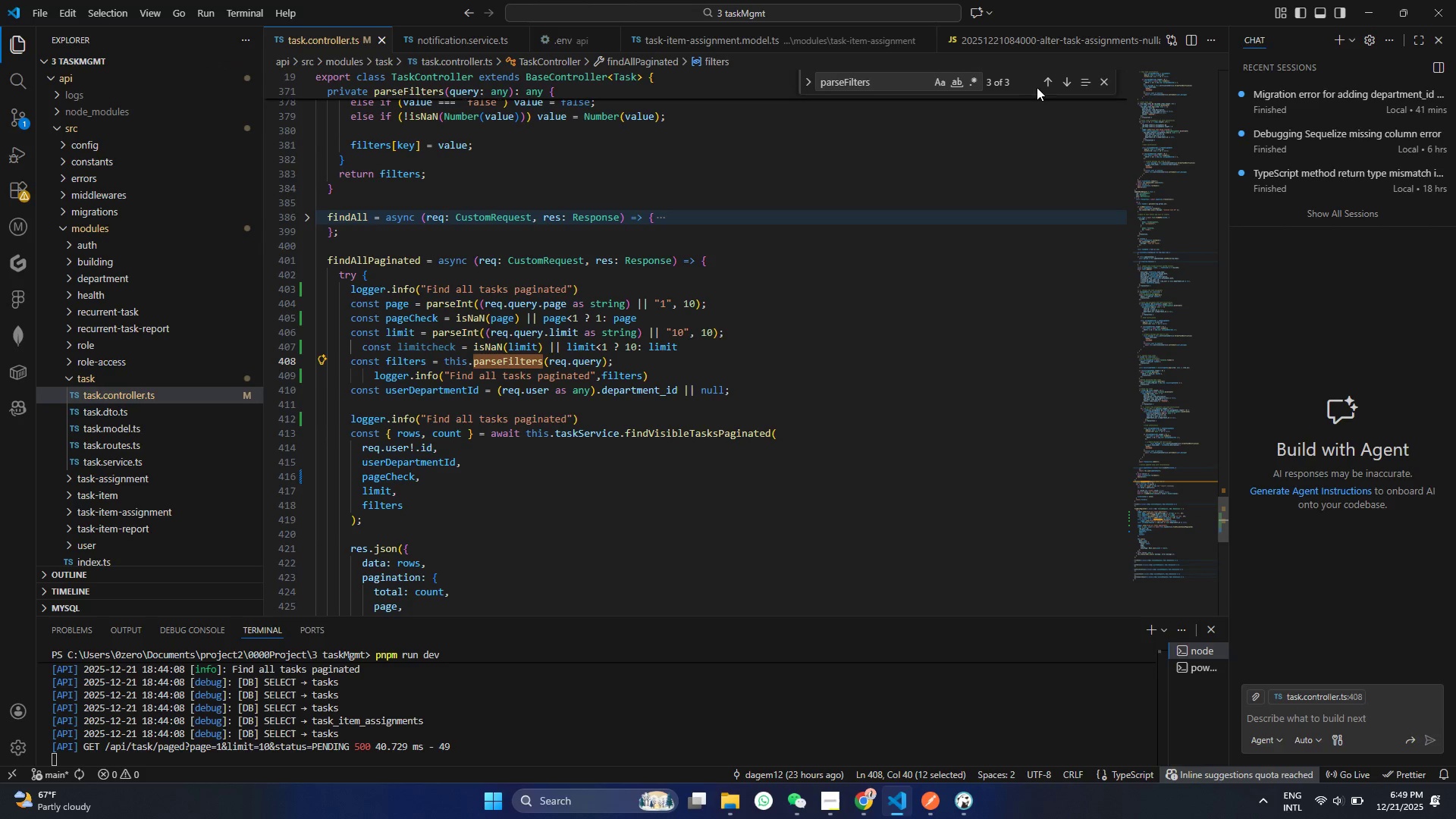 
double_click([1042, 85])
 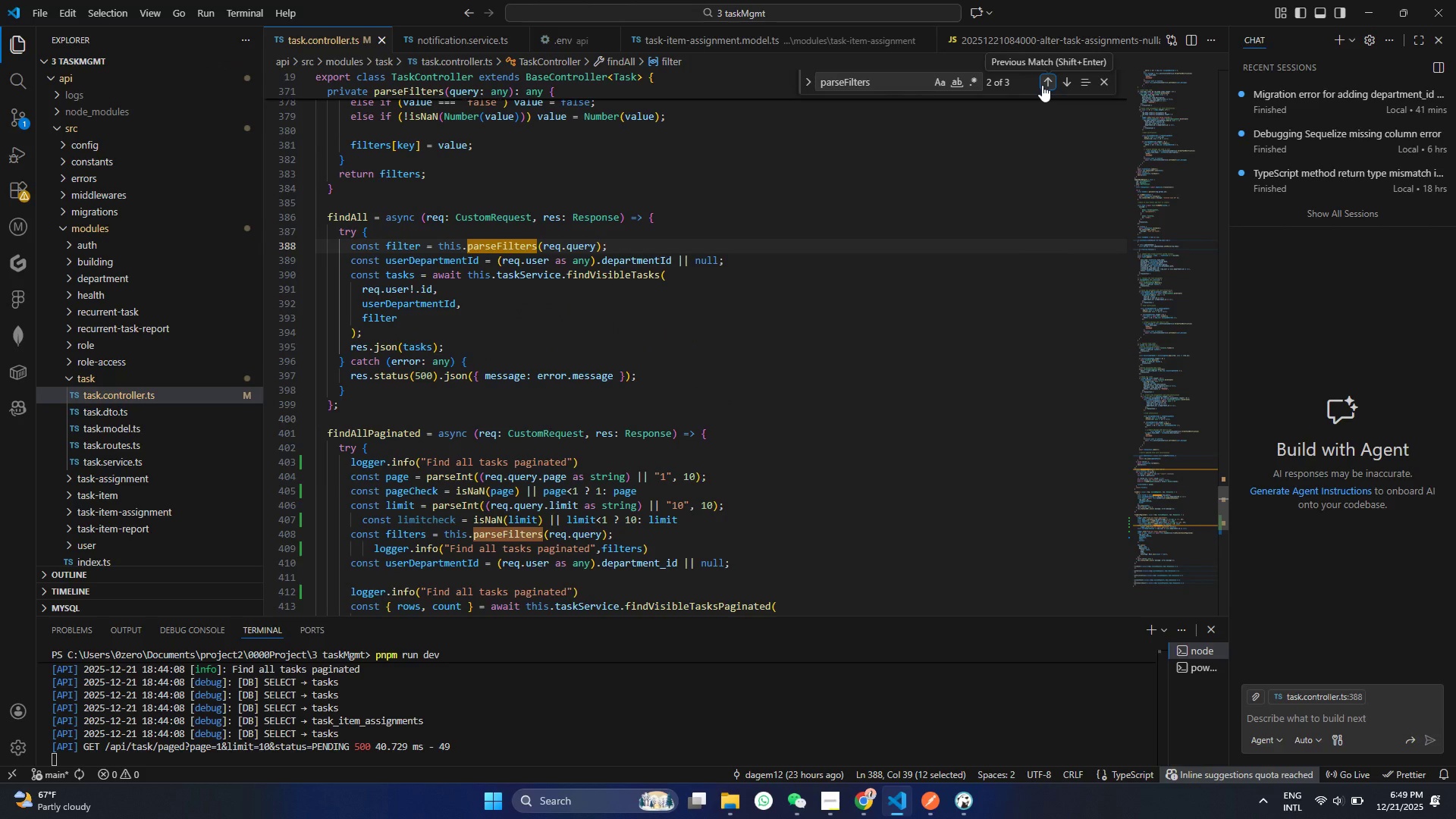 
left_click([1042, 85])
 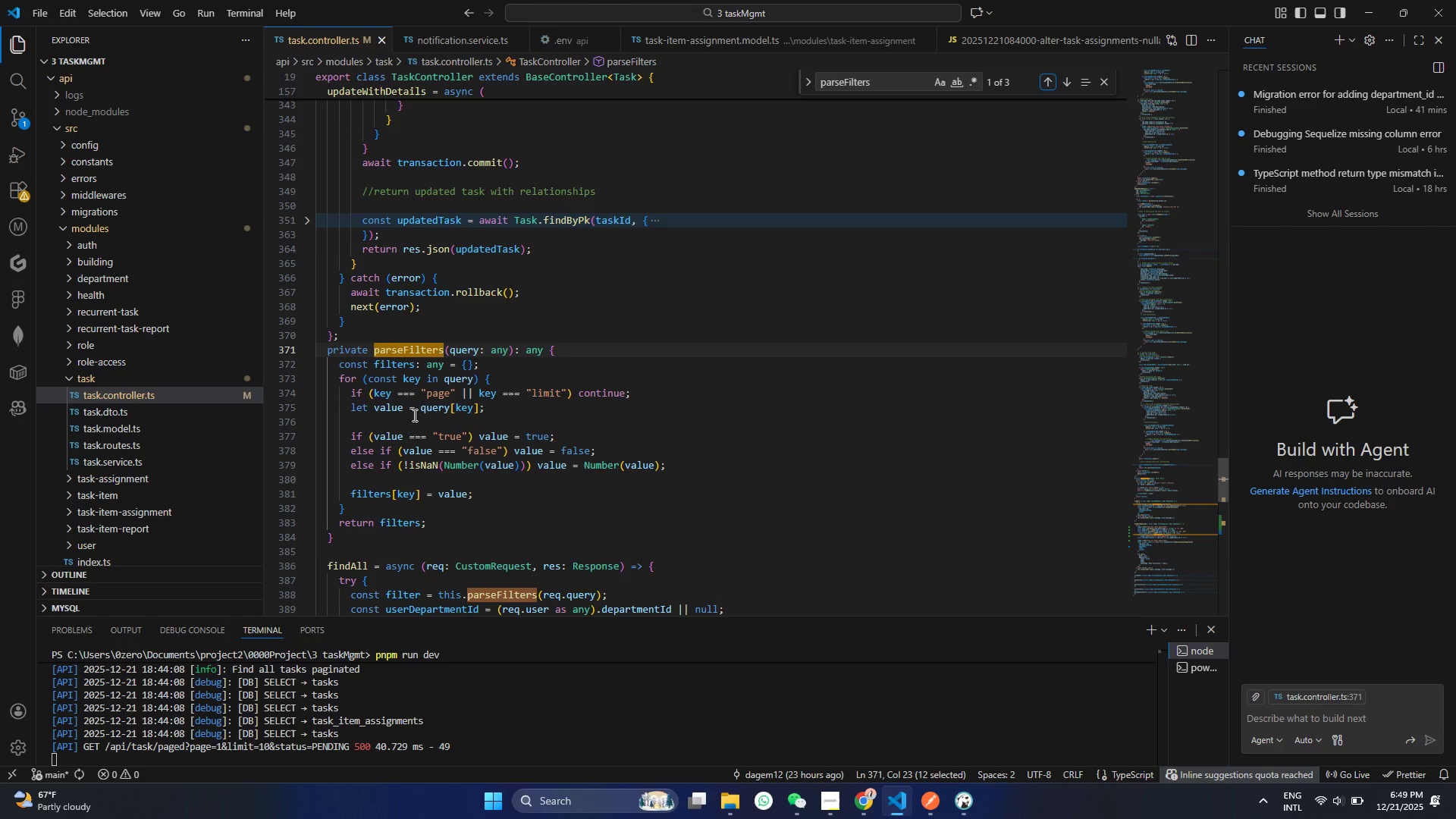 
wait(13.14)
 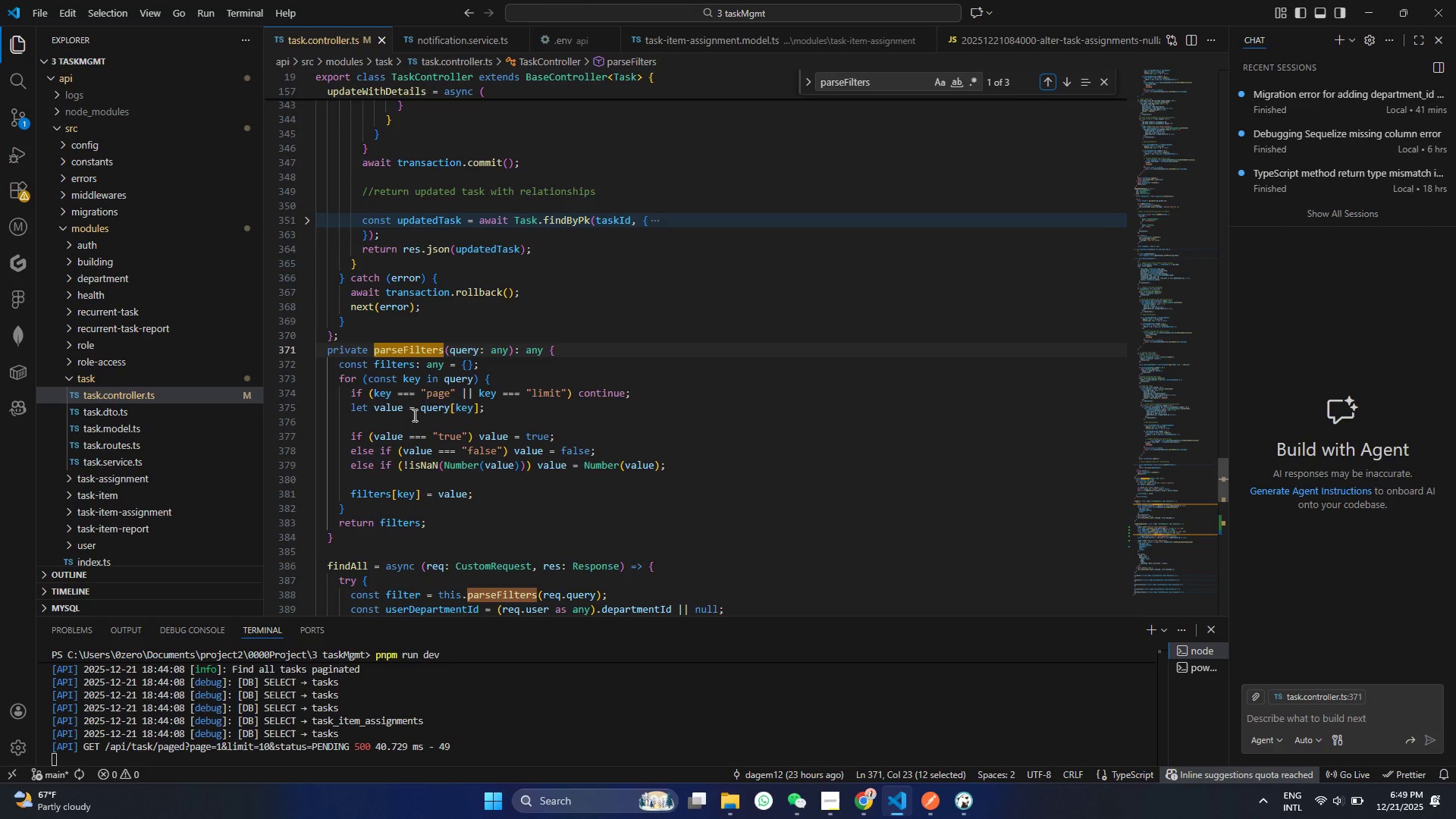 
mouse_move([479, 416])
 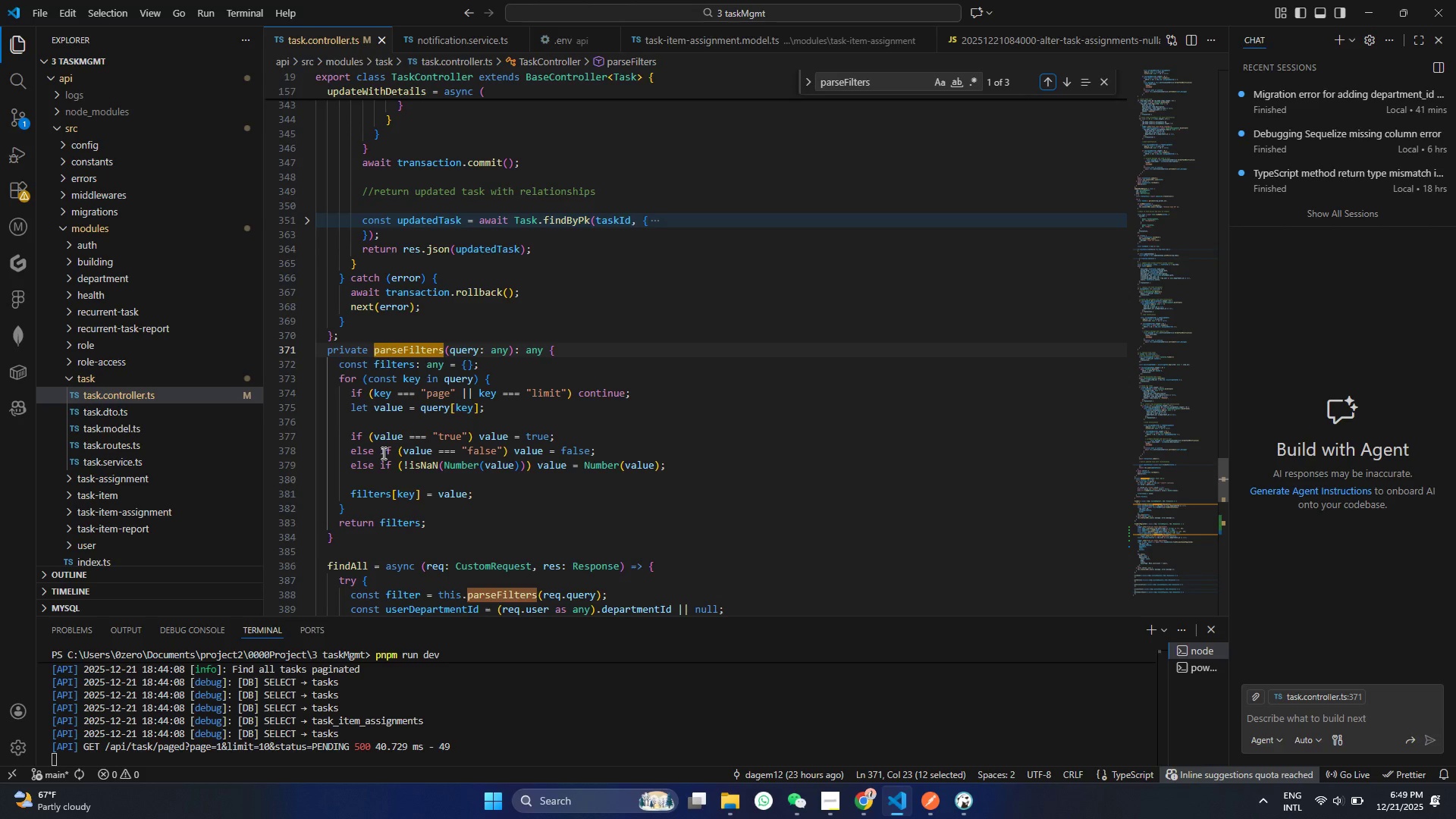 
wait(9.22)
 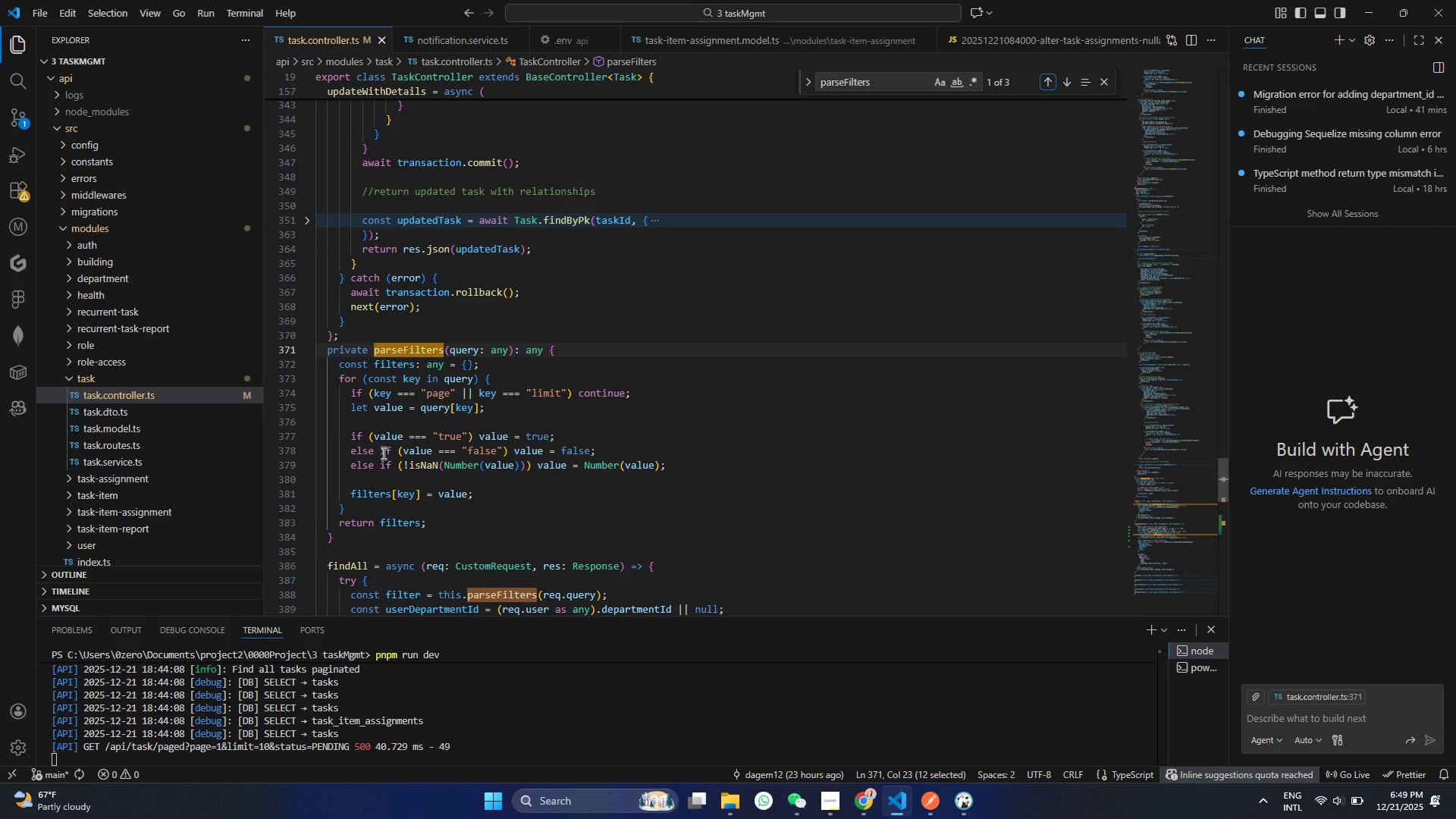 
mouse_move([438, 476])
 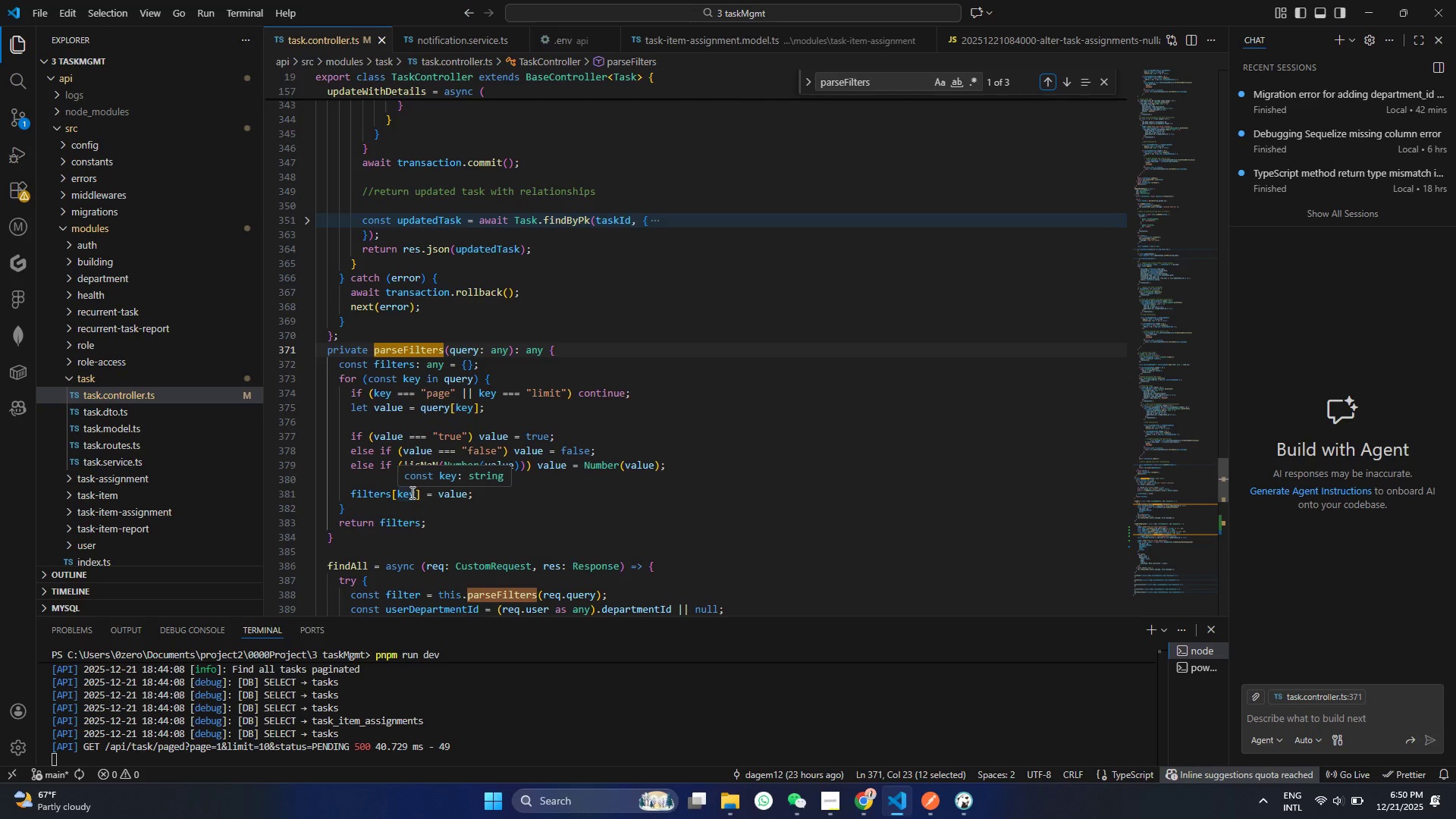 
wait(25.14)
 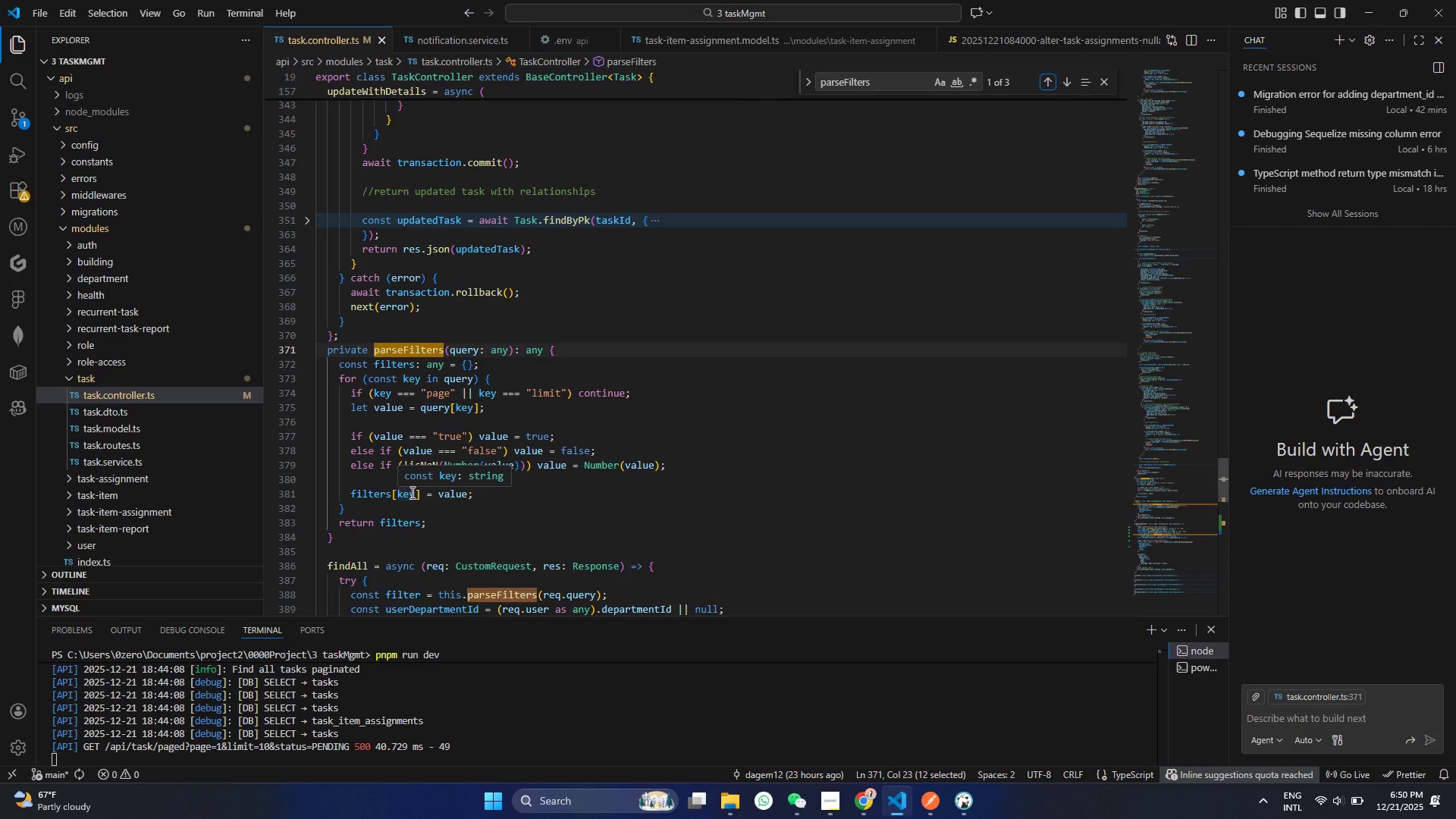 
left_click([500, 370])
 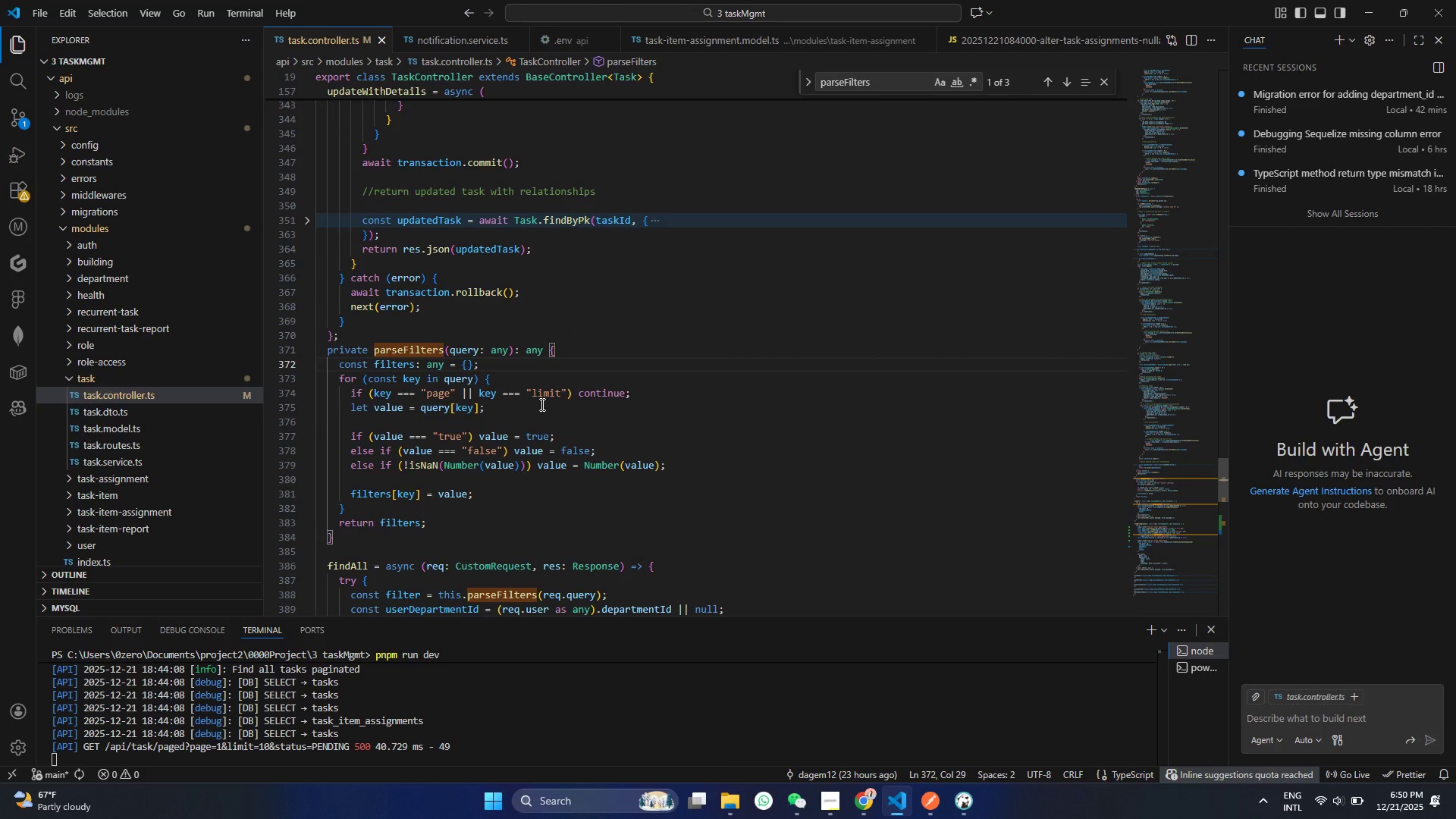 
key(Enter)
 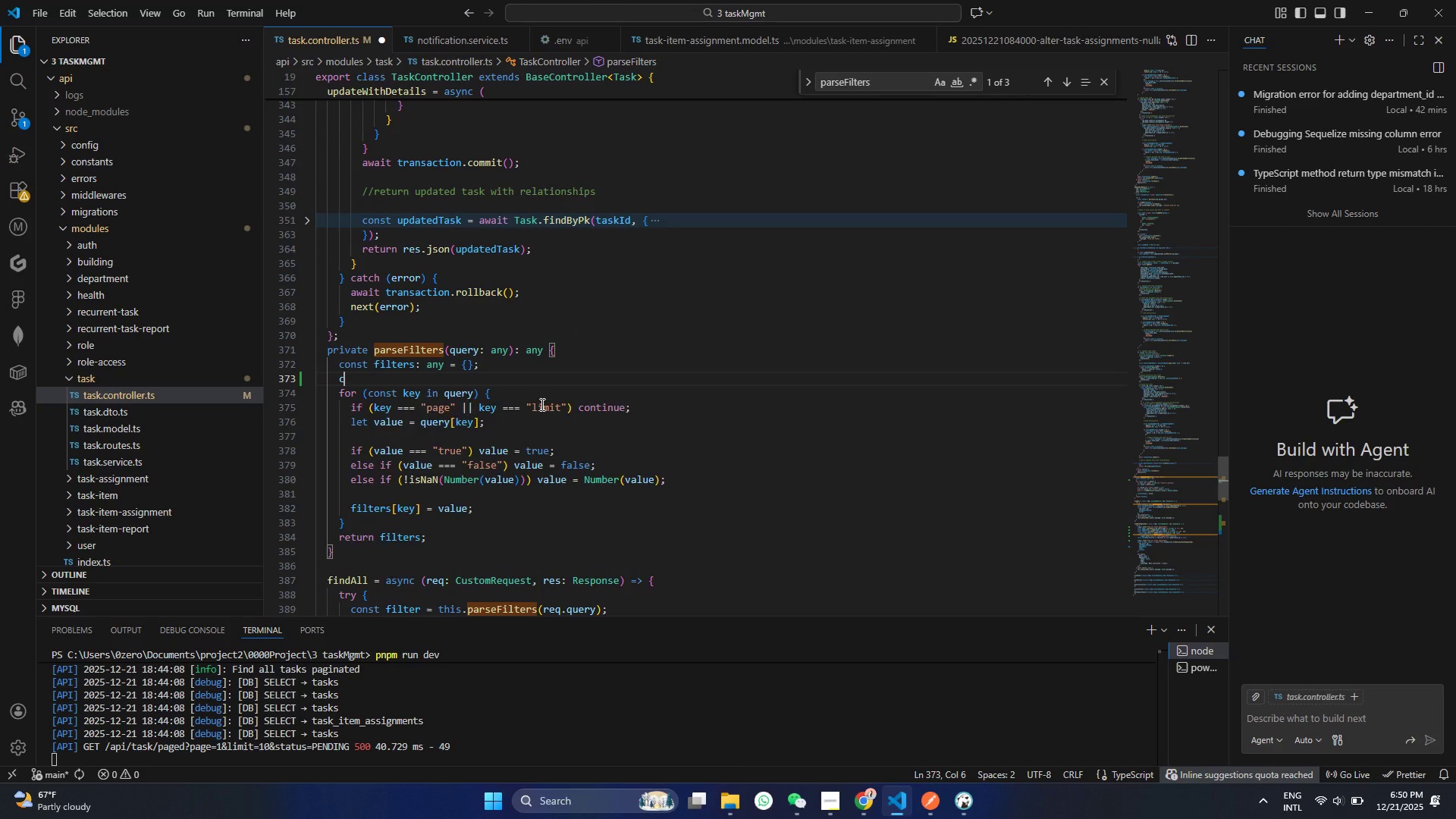 
type(cosnt )
key(Backspace)
key(Backspace)
key(Backspace)
key(Backspace)
type(ntvalidSTatusValues = ["")
 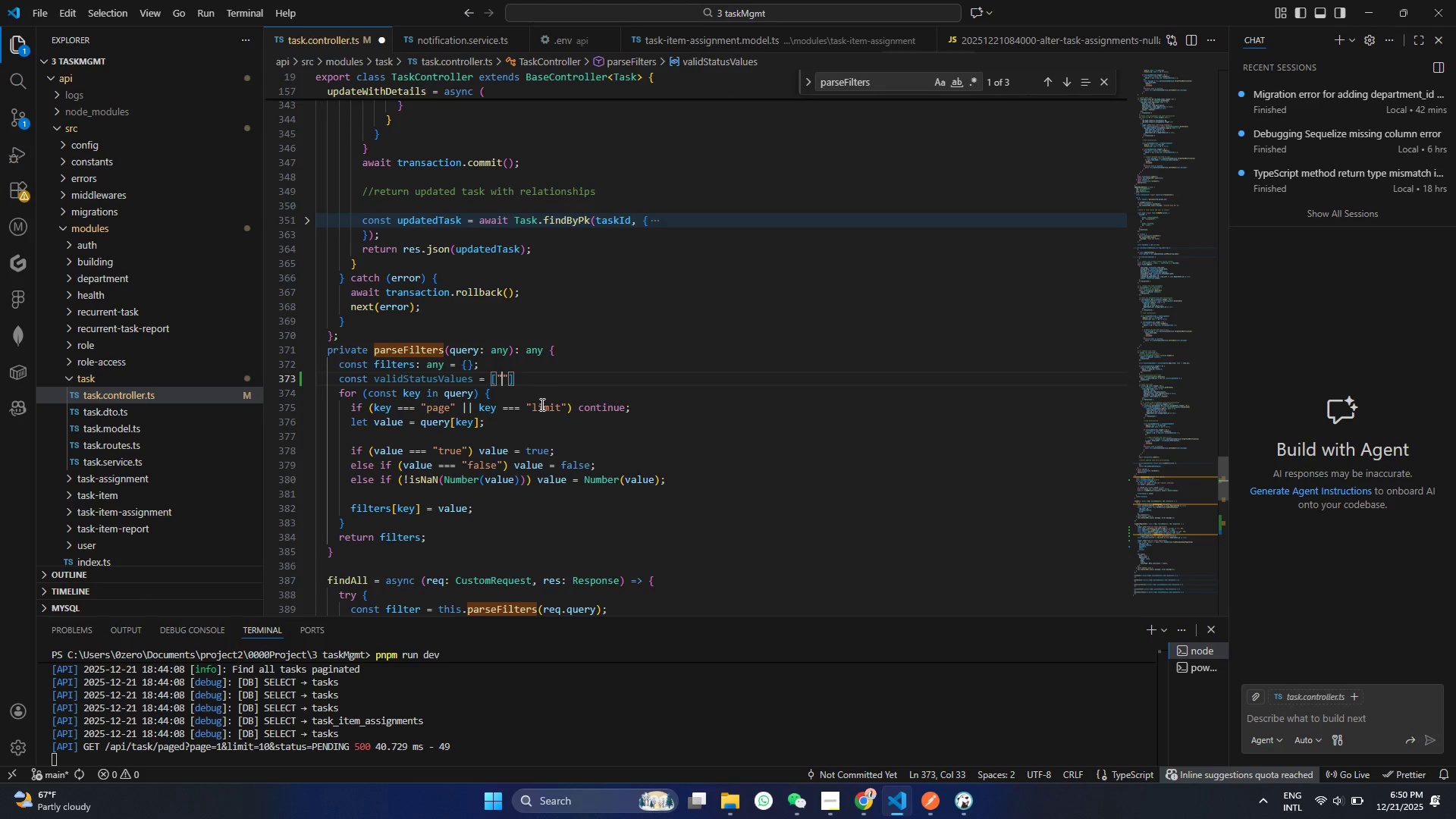 
 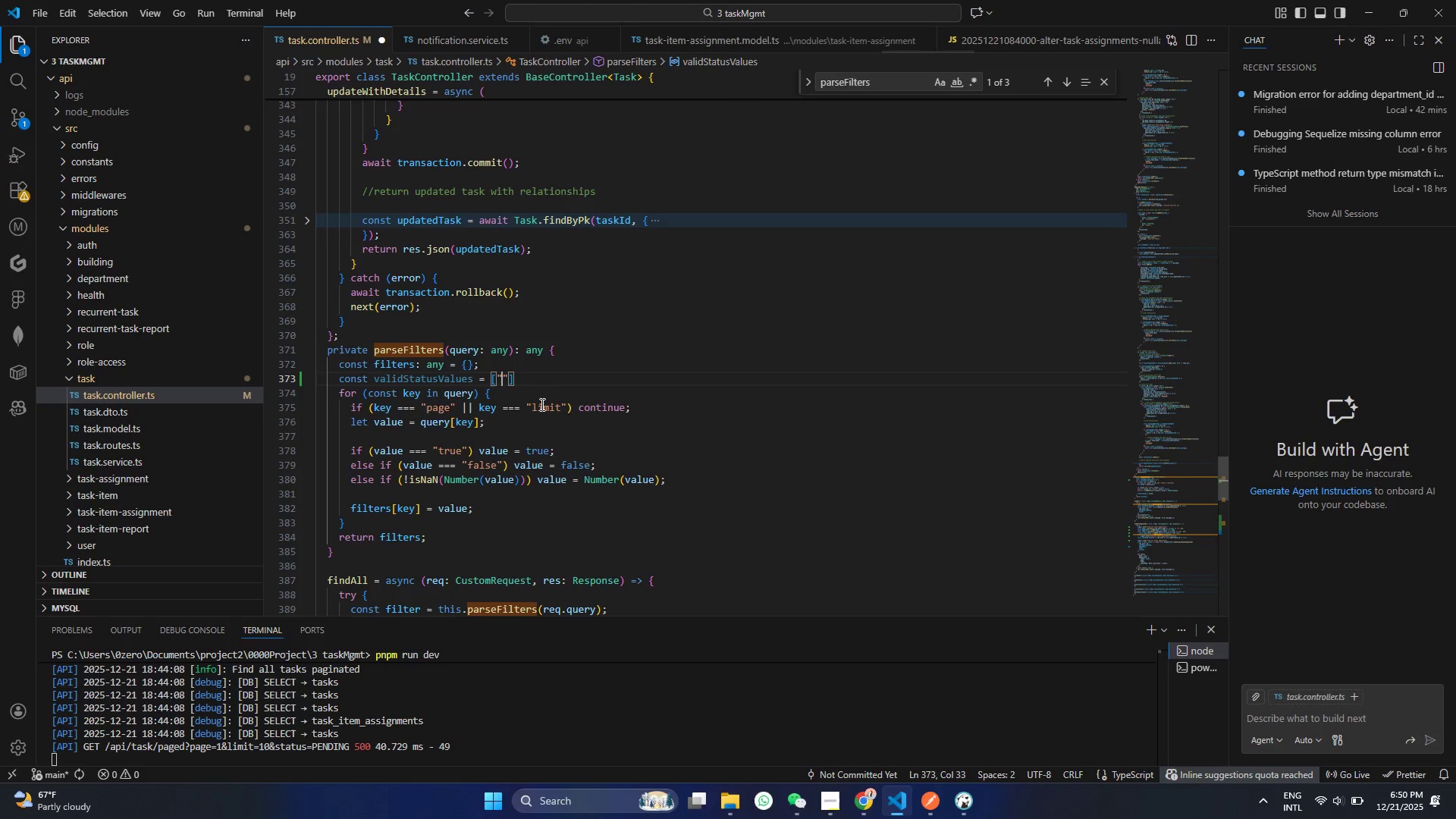 
key(ArrowLeft)
 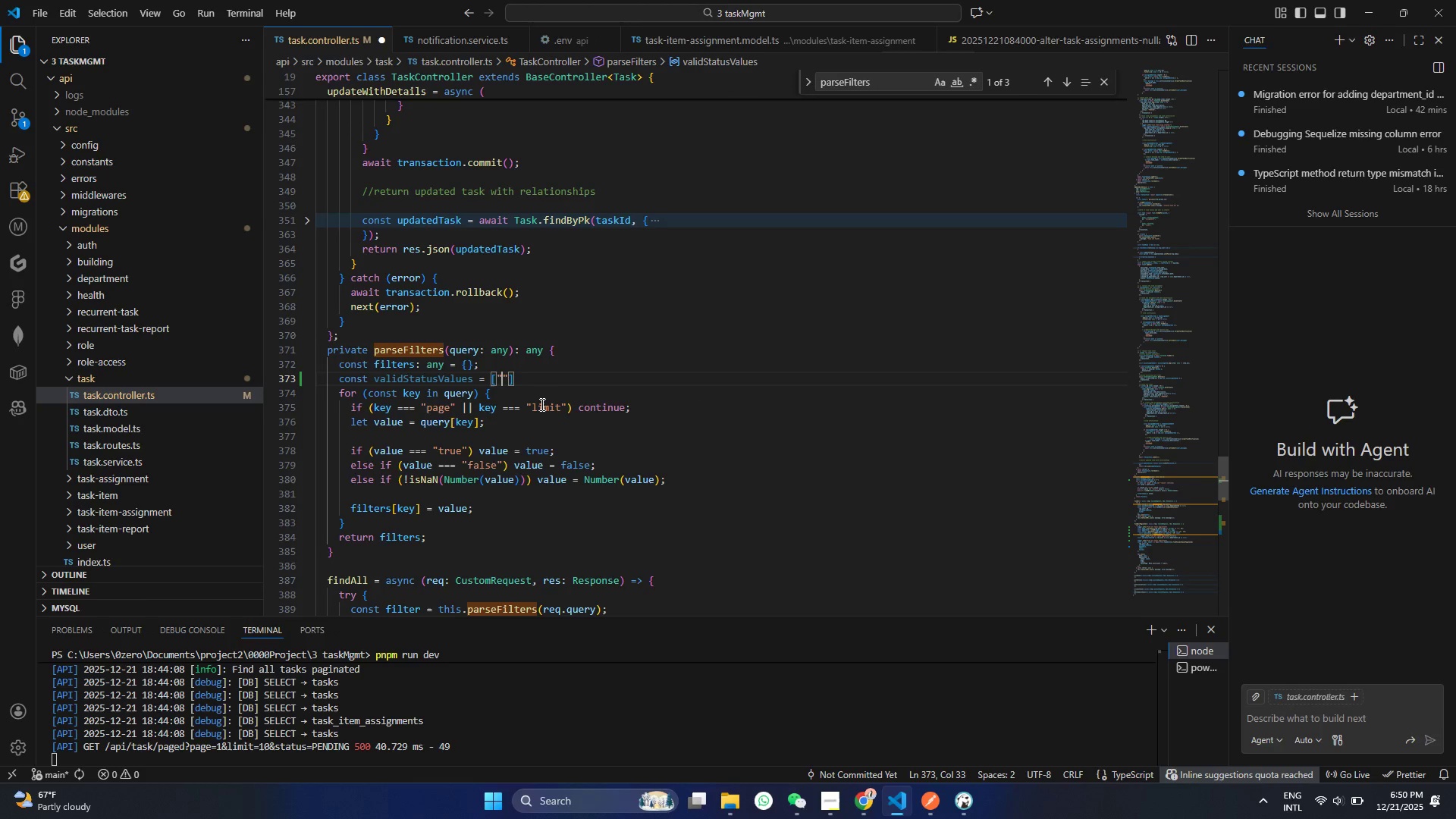 
type(PED)
key(Backspace)
type(MD)
key(Backspace)
key(Backspace)
type(NDING)
 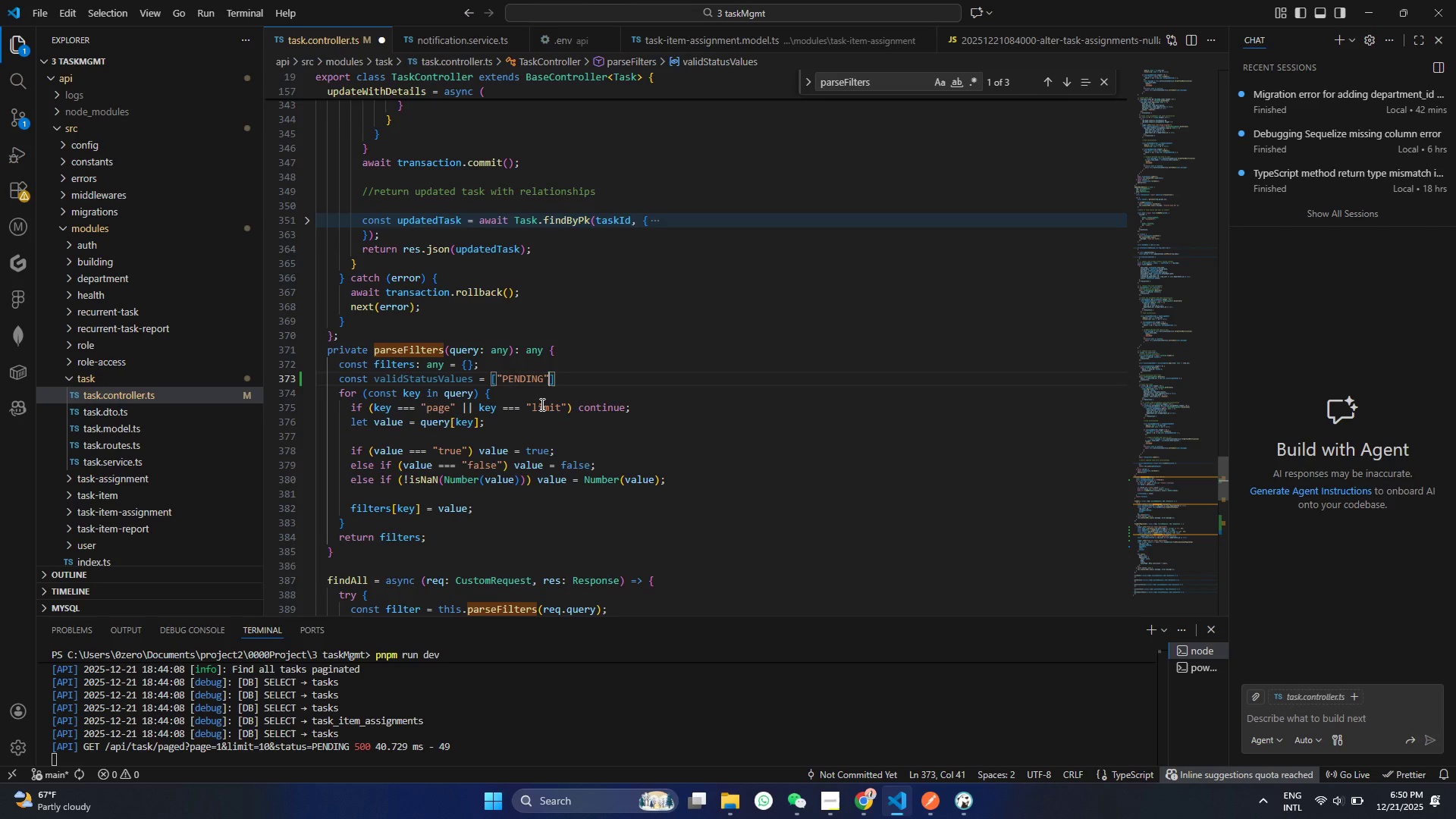 
key(ArrowRight)
 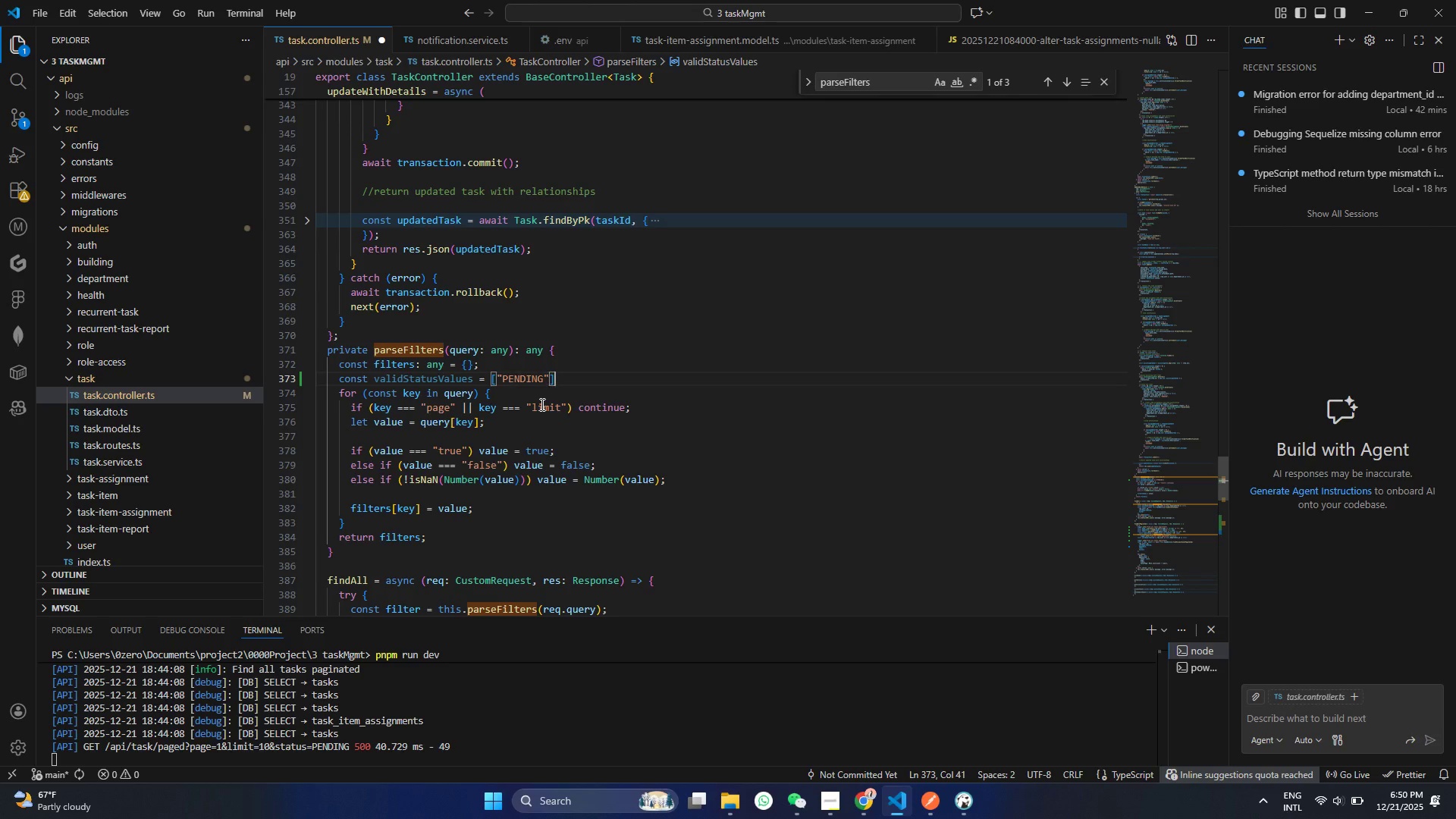 
key(ArrowRight)
 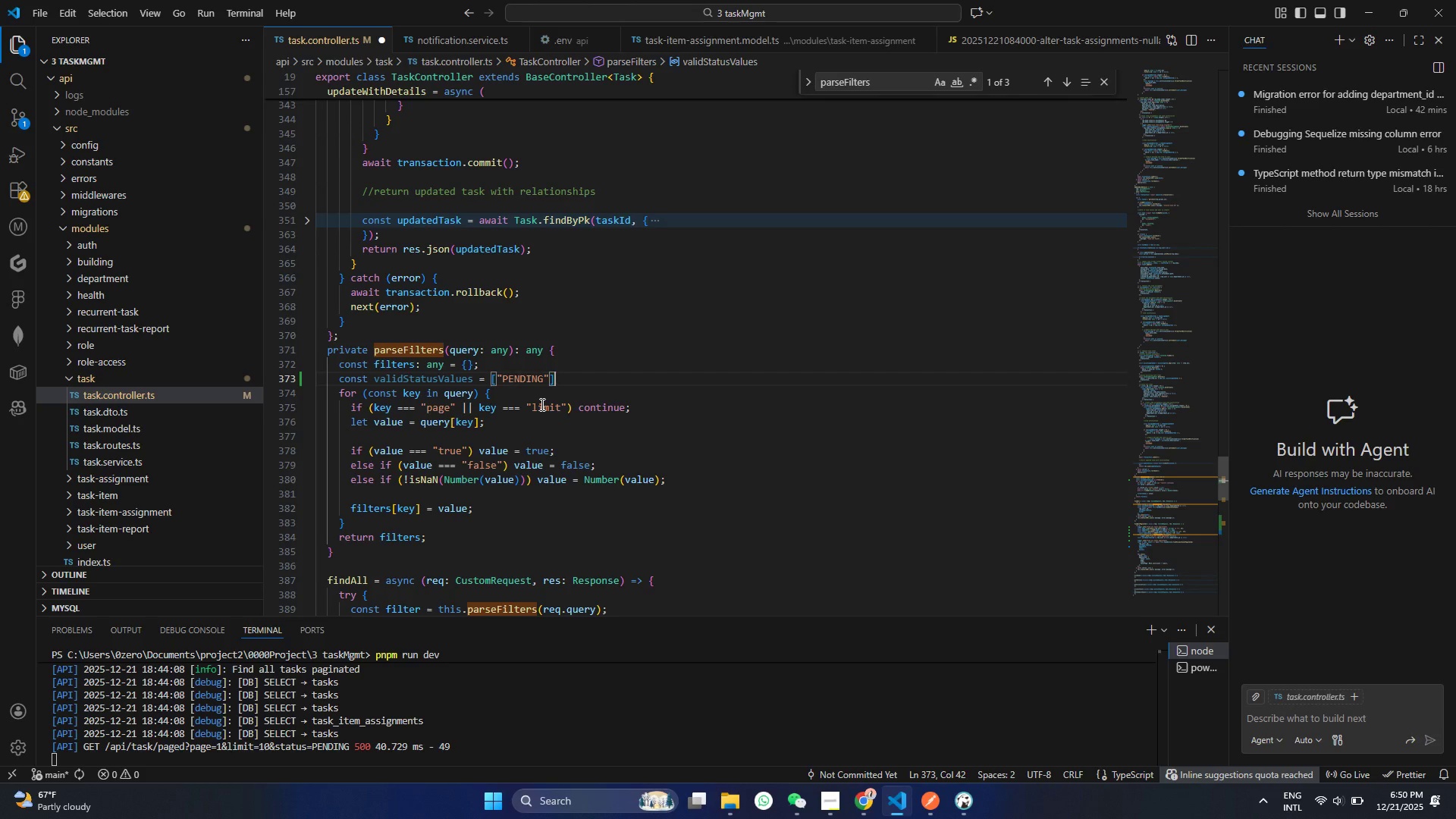 
key(Control+ControlLeft)
 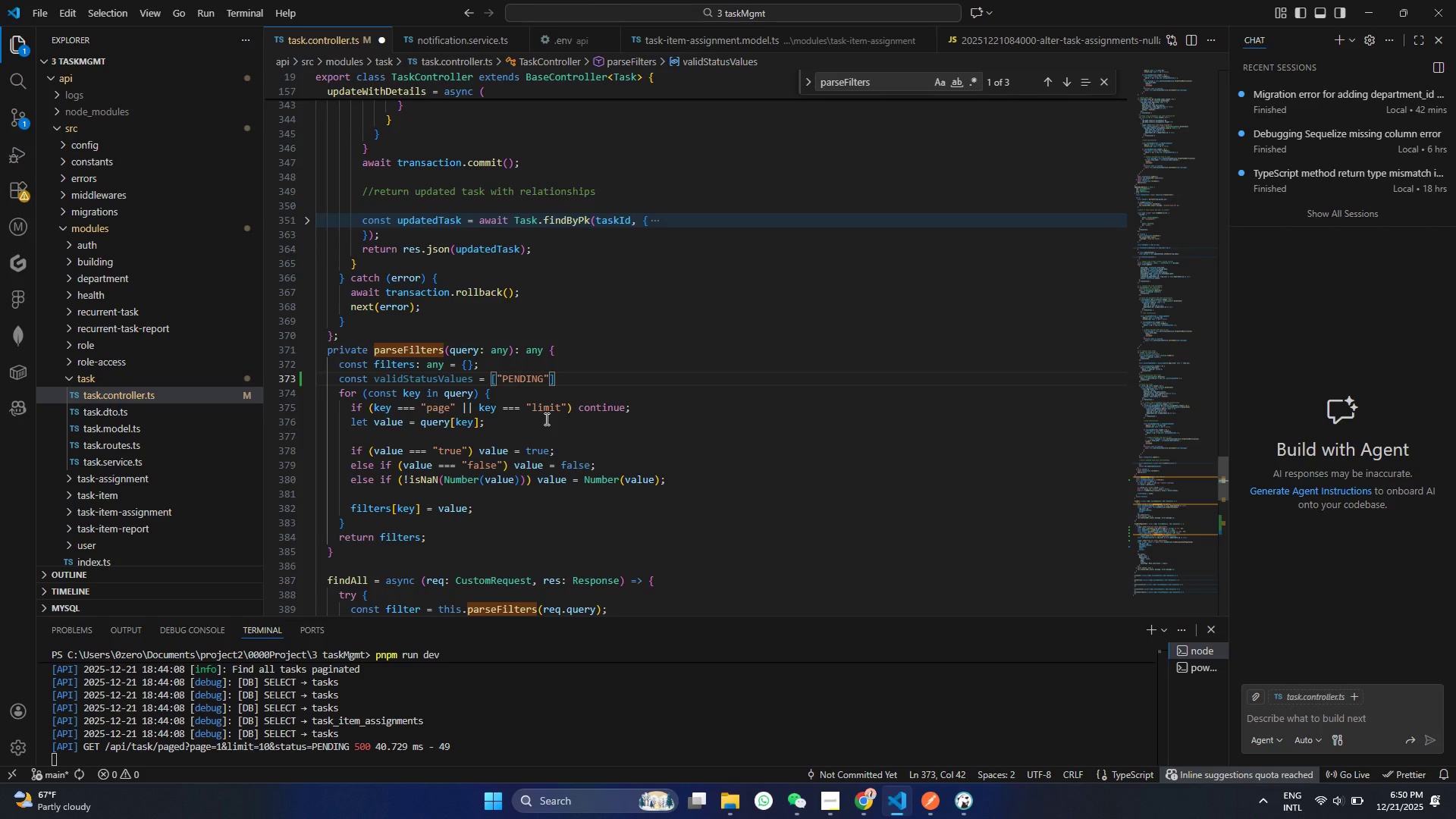 
wait(8.09)
 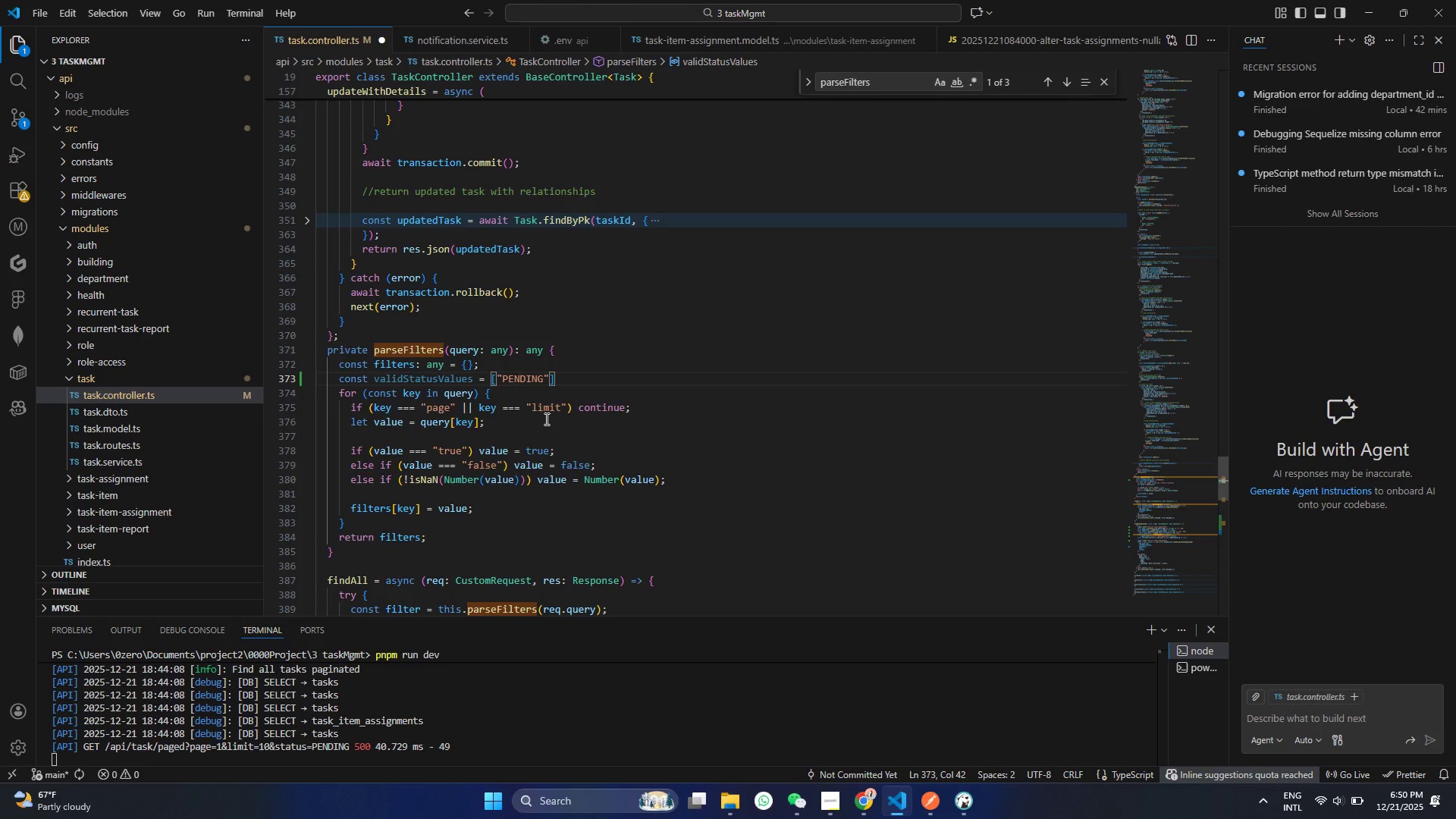 
triple_click([542, 450])
 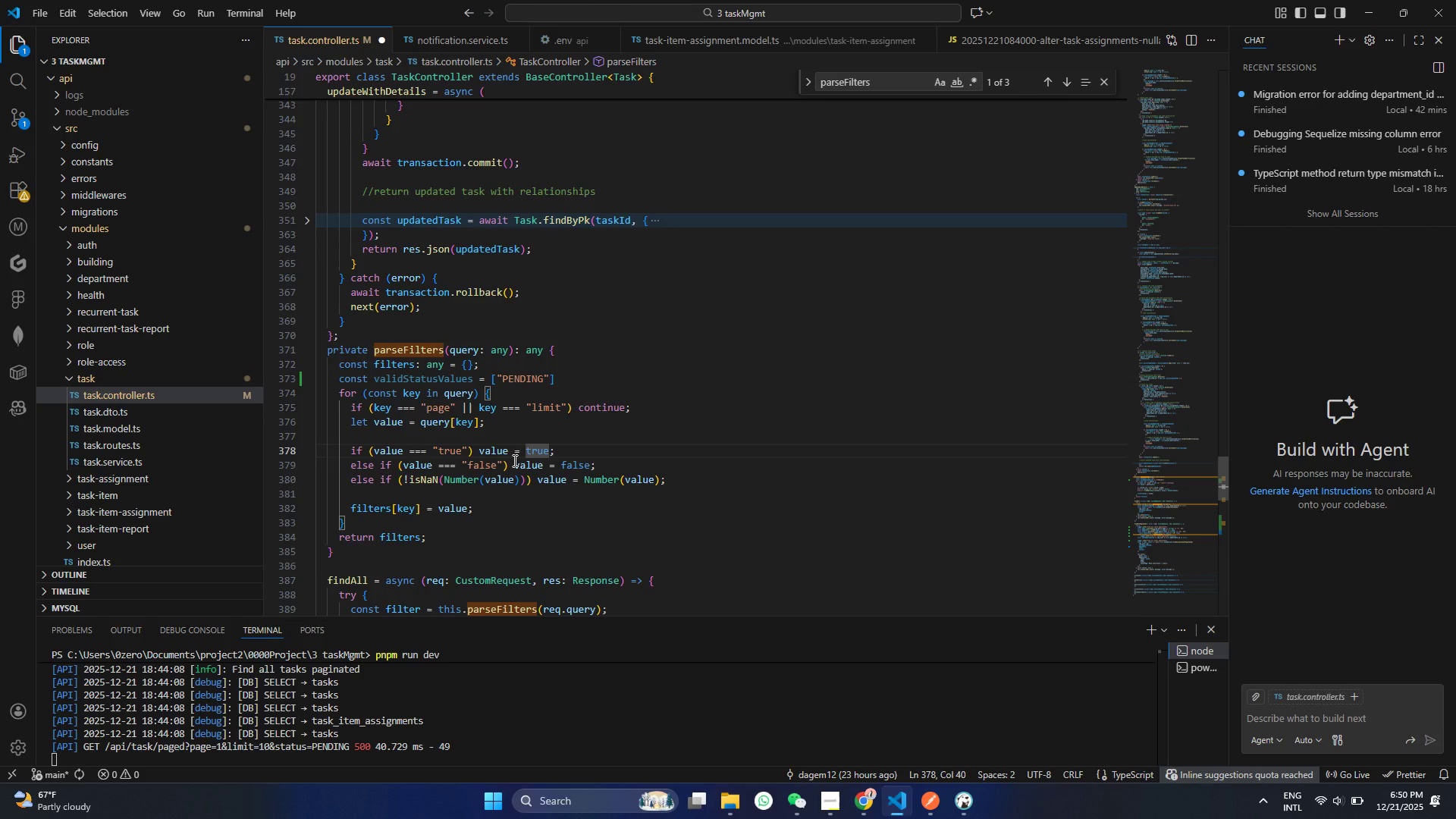 
left_click([433, 441])
 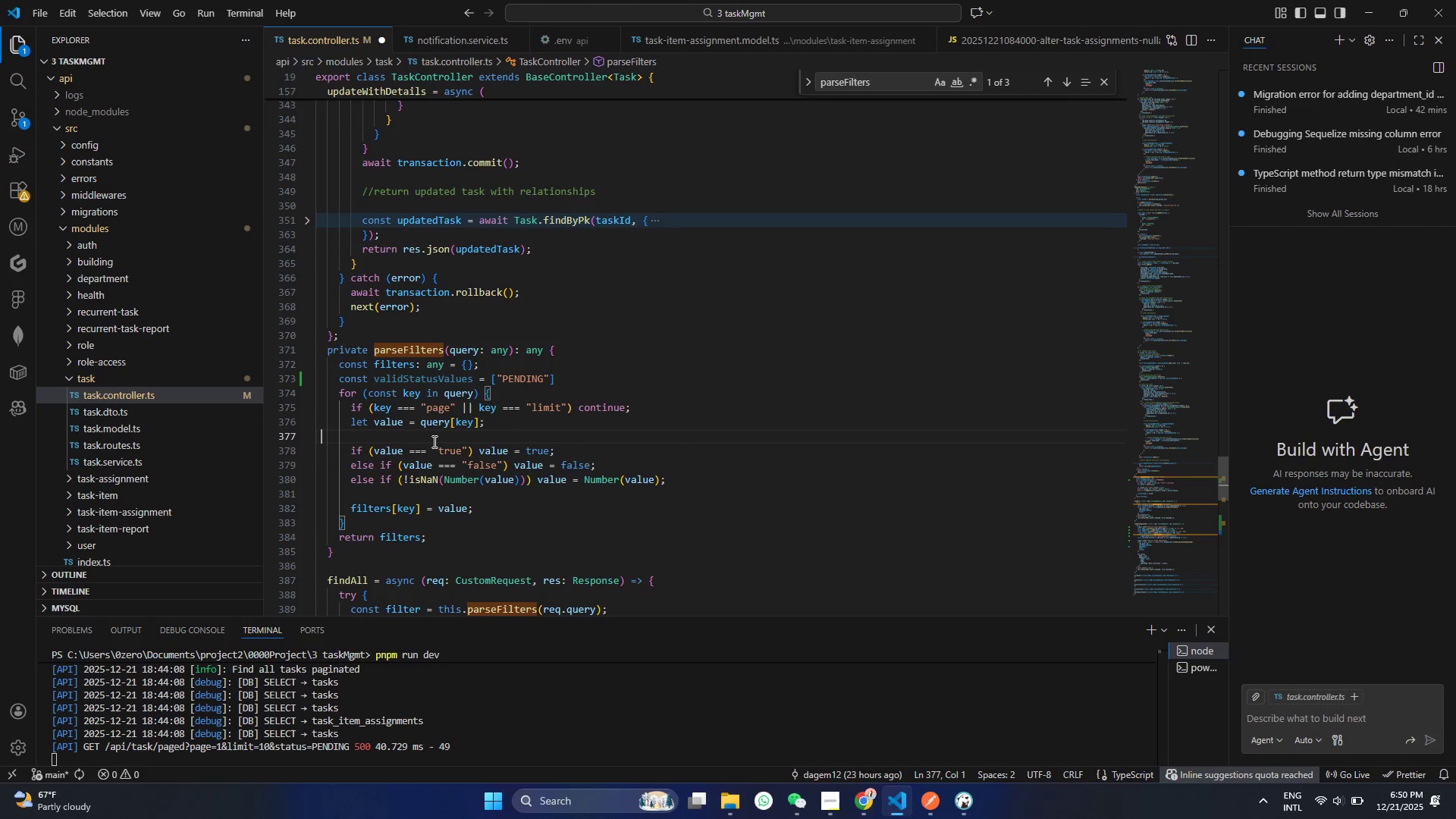 
hold_key(key=Space, duration=0.64)
 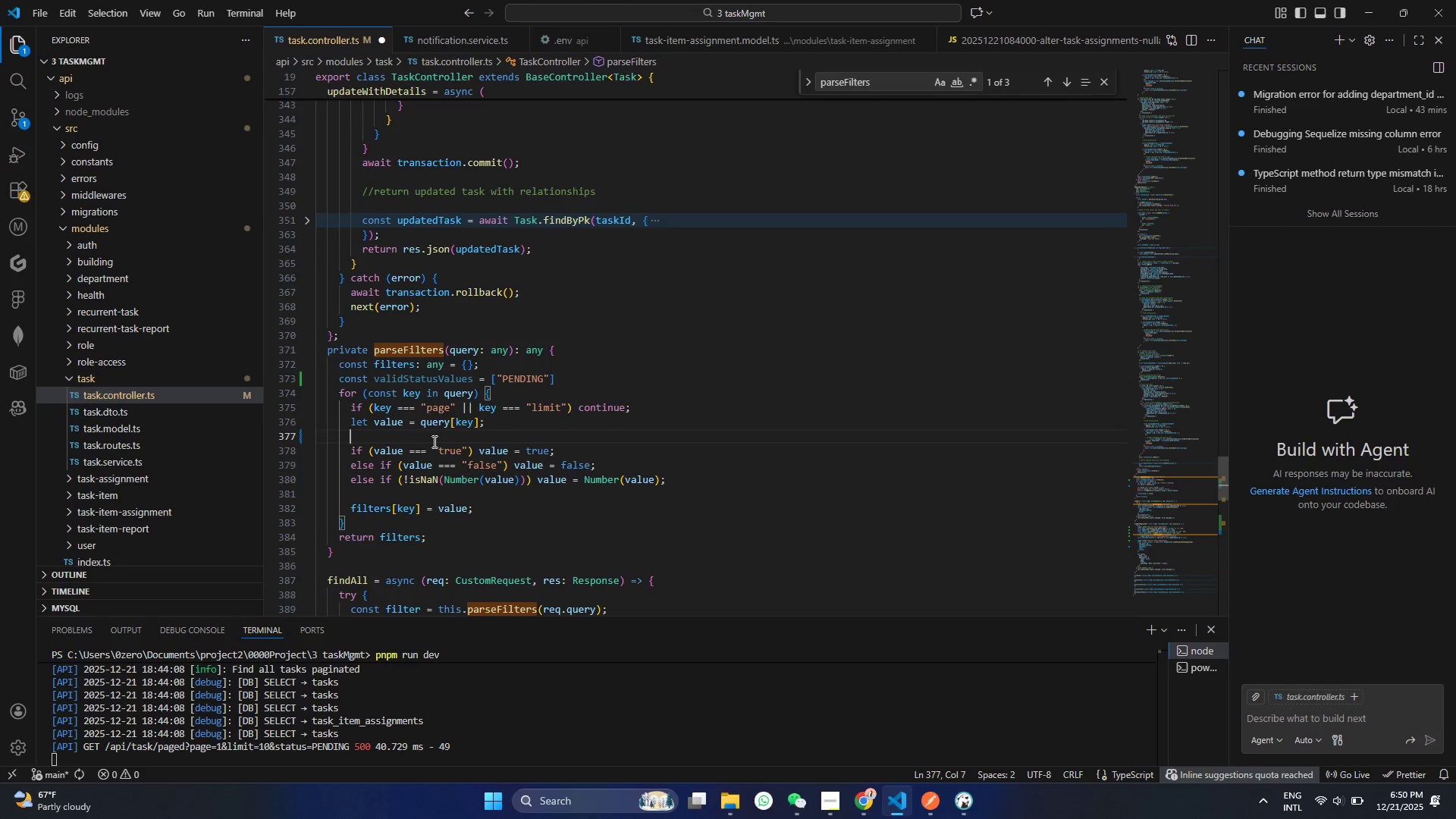 
type(if(Ky)
key(Backspace)
 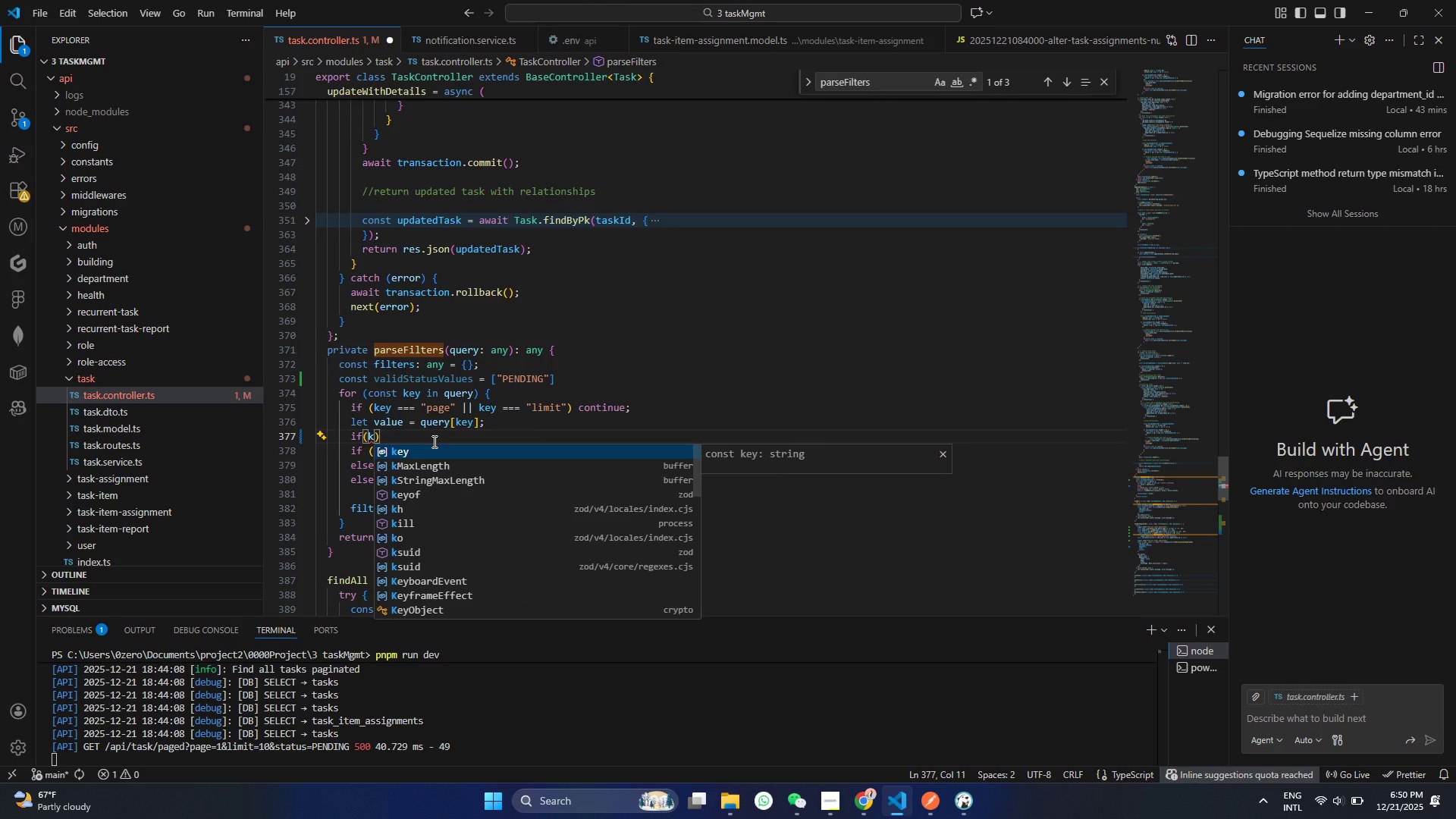 
key(Enter)
 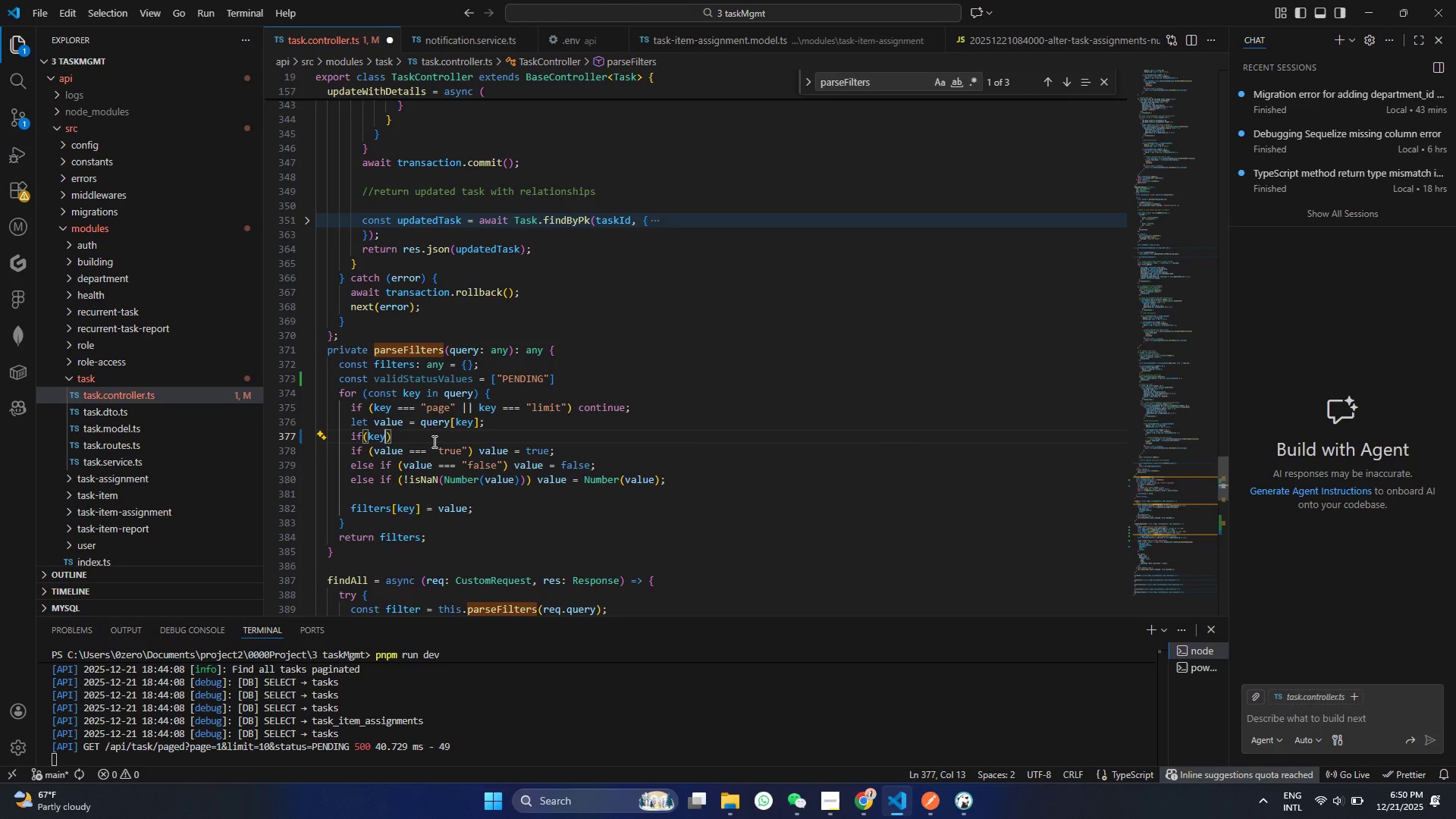 
key(Space)
 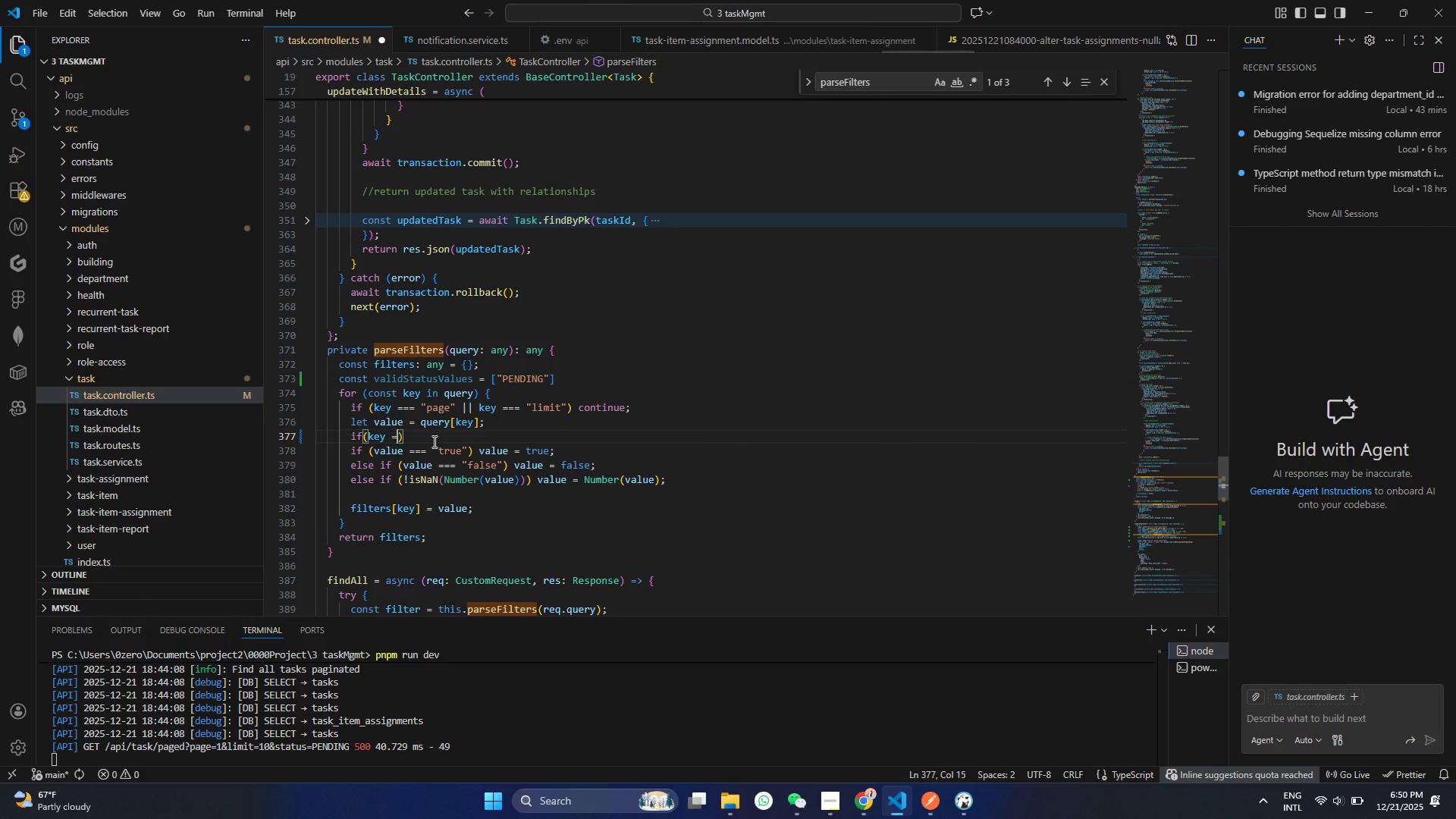 
key(Equal)
 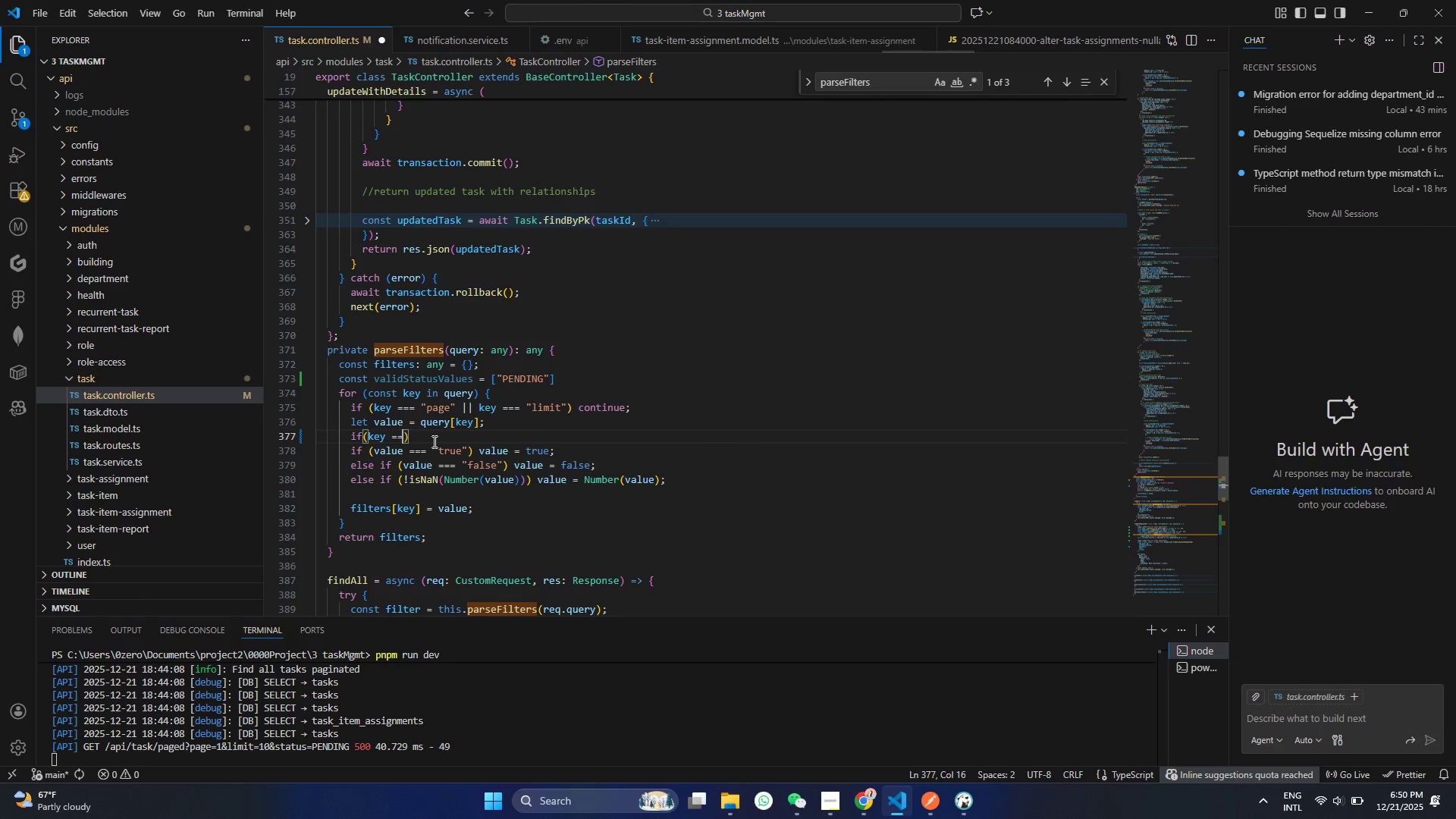 
key(Equal)
 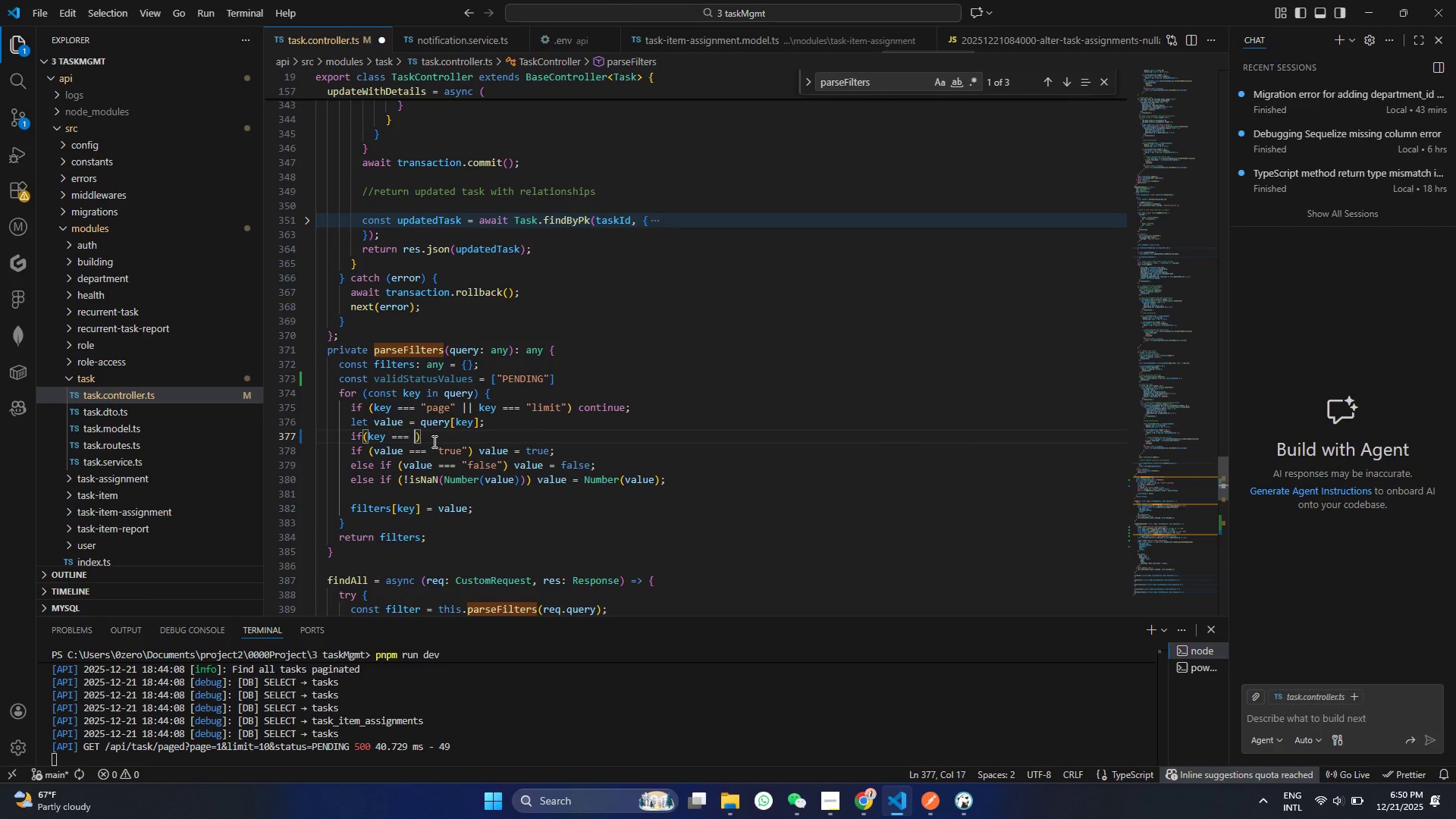 
key(Equal)
 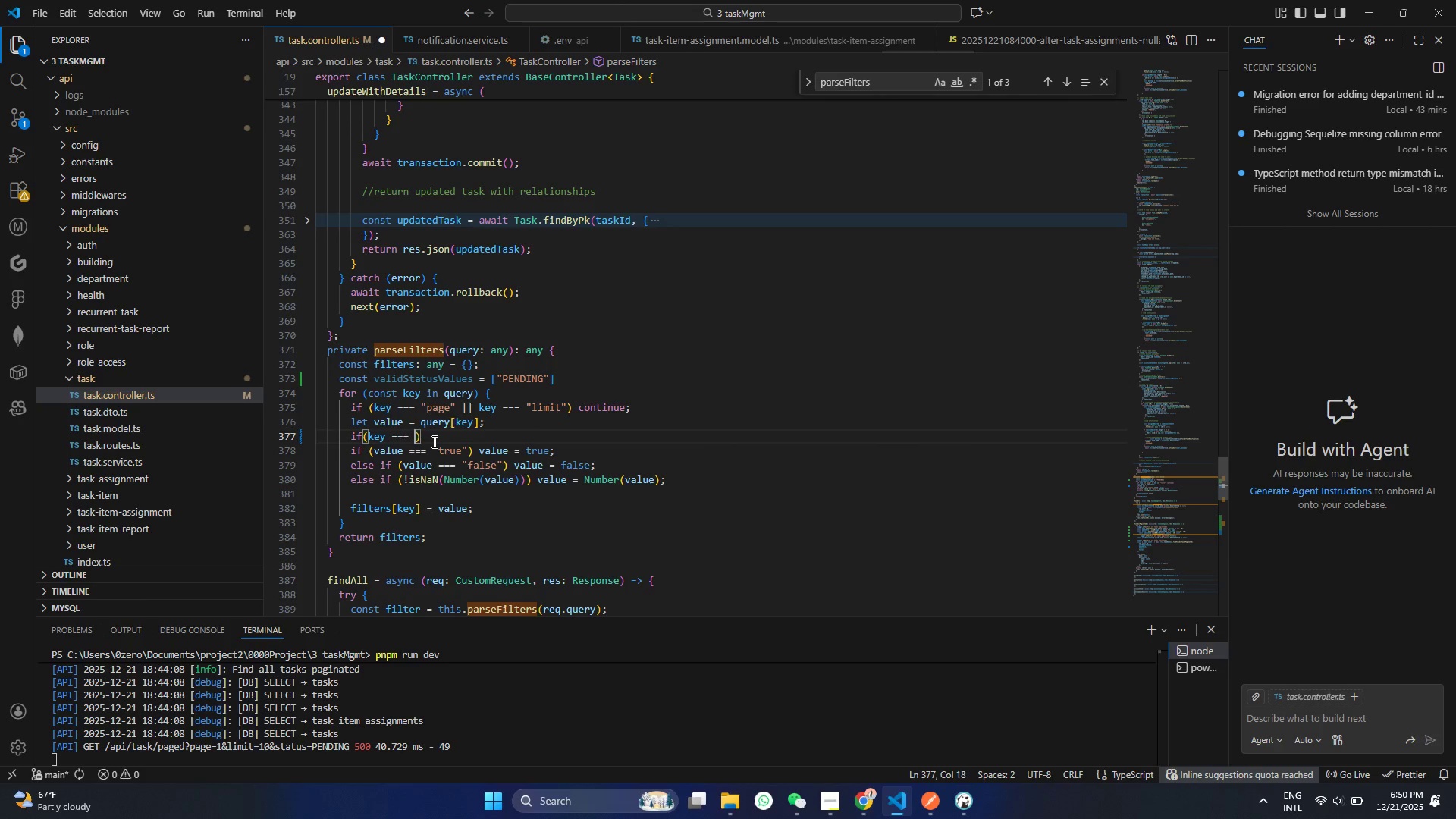 
key(Space)
 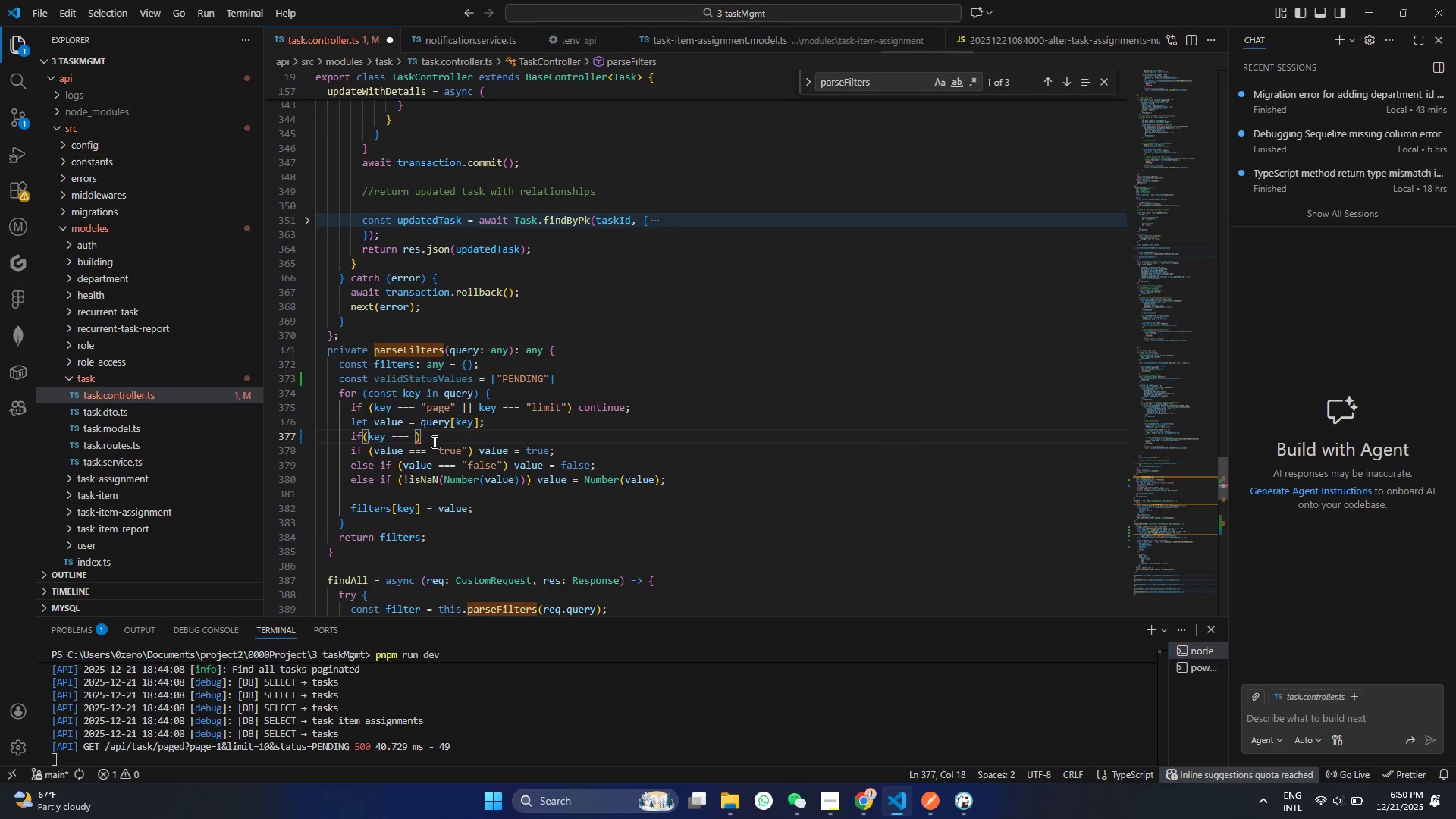 
key(Shift+Quote)
 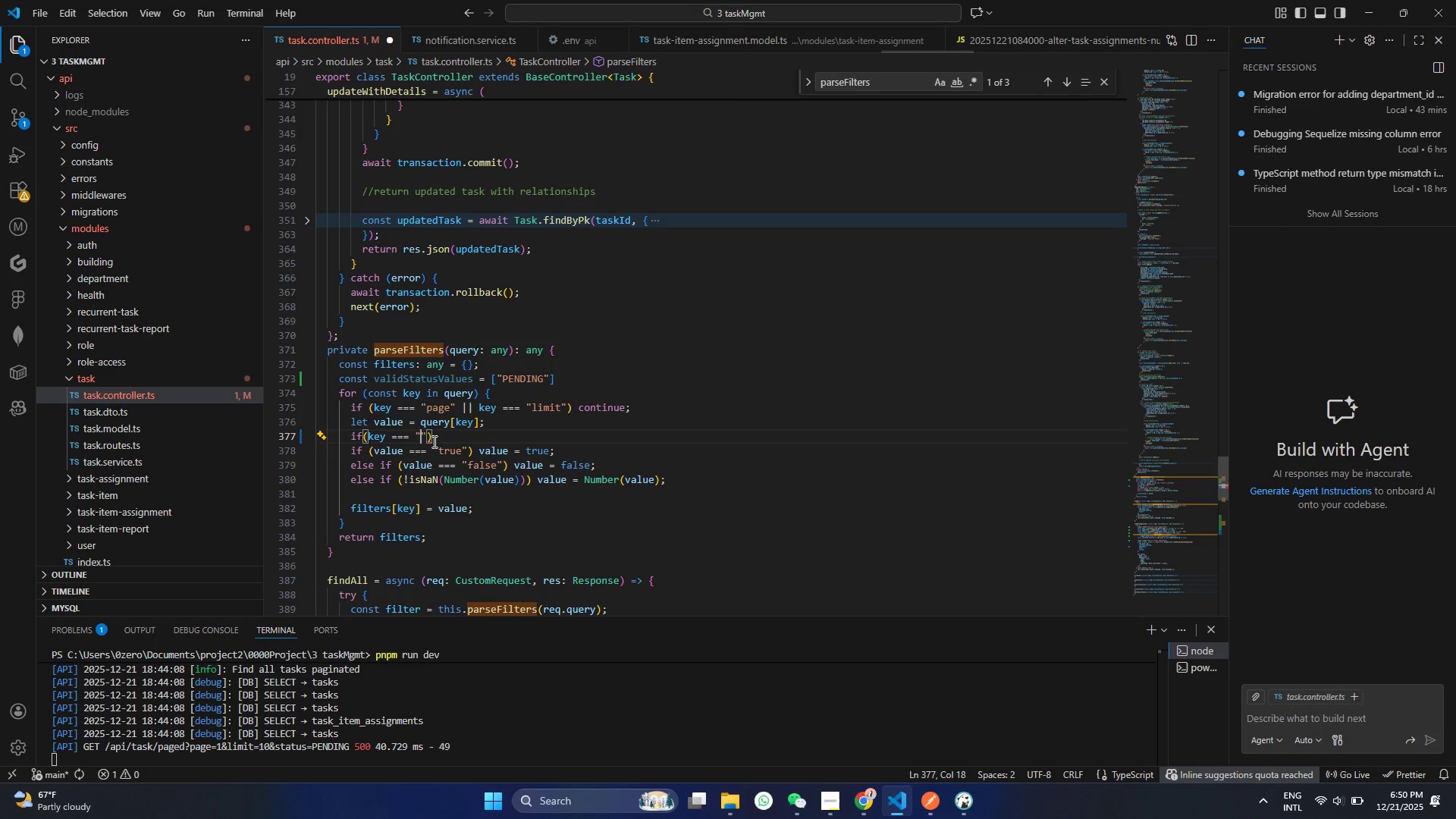 
key(Shift+Quote)
 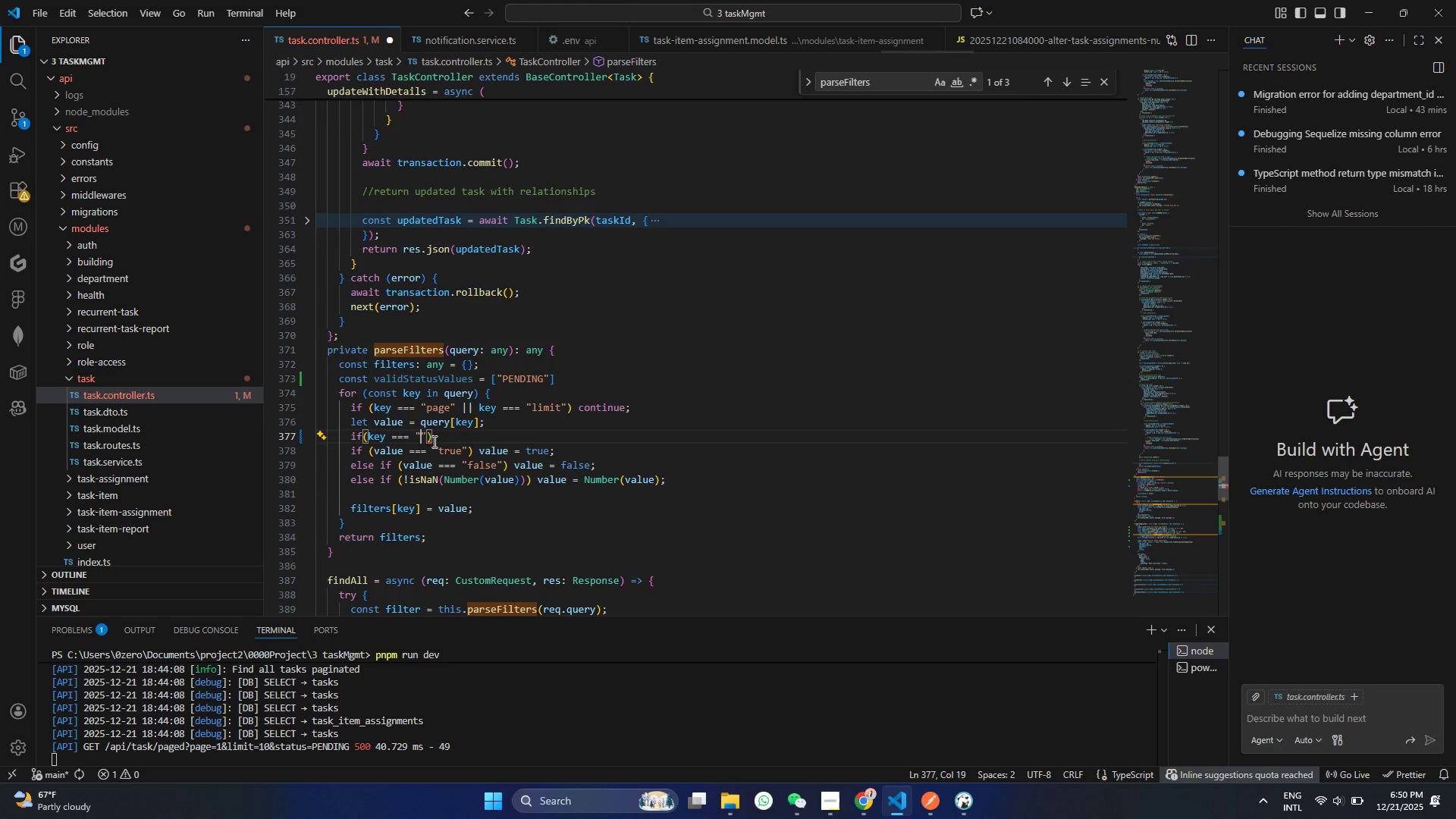 
key(Shift+ArrowLeft)
 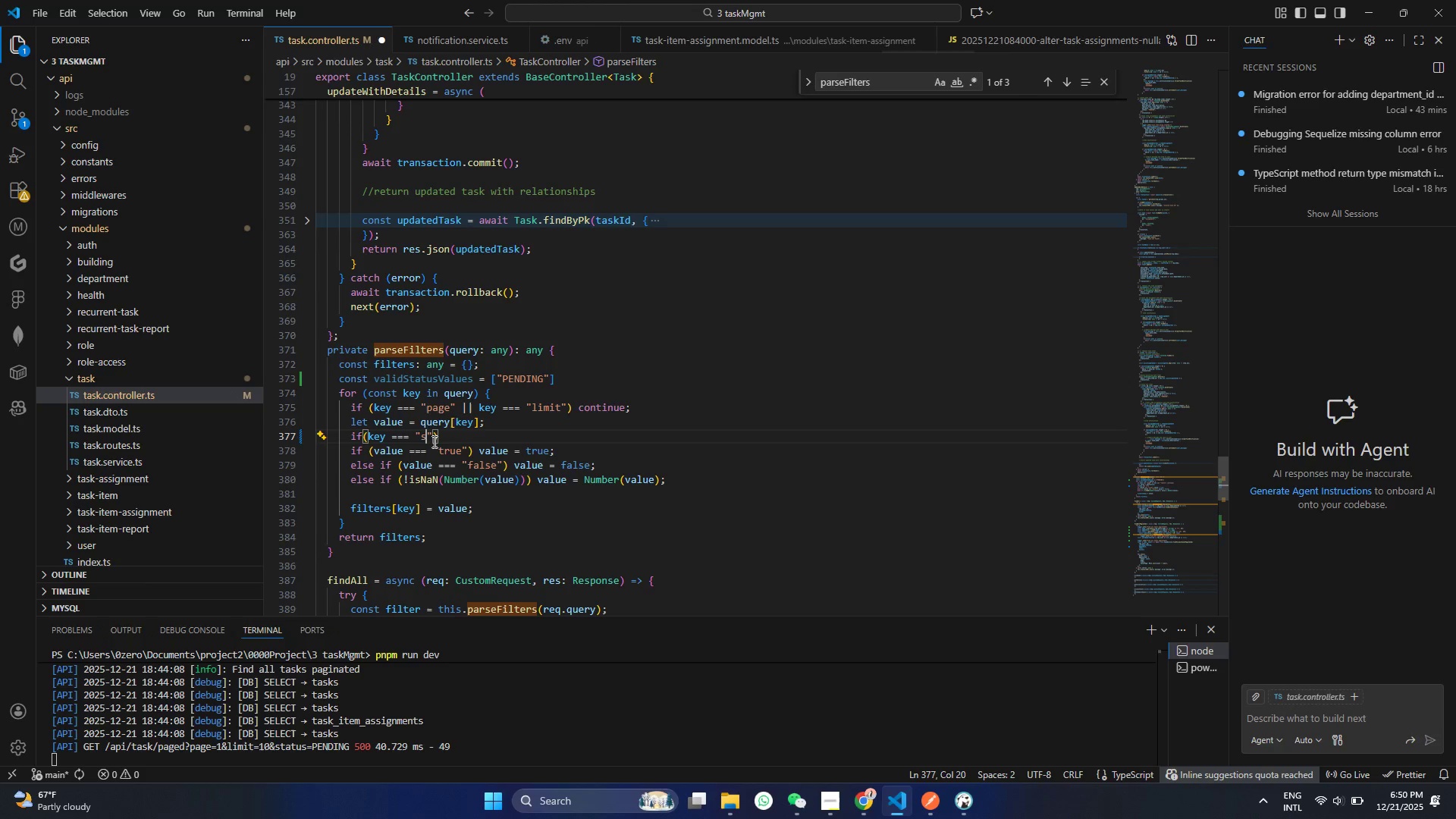 
type(Status)
 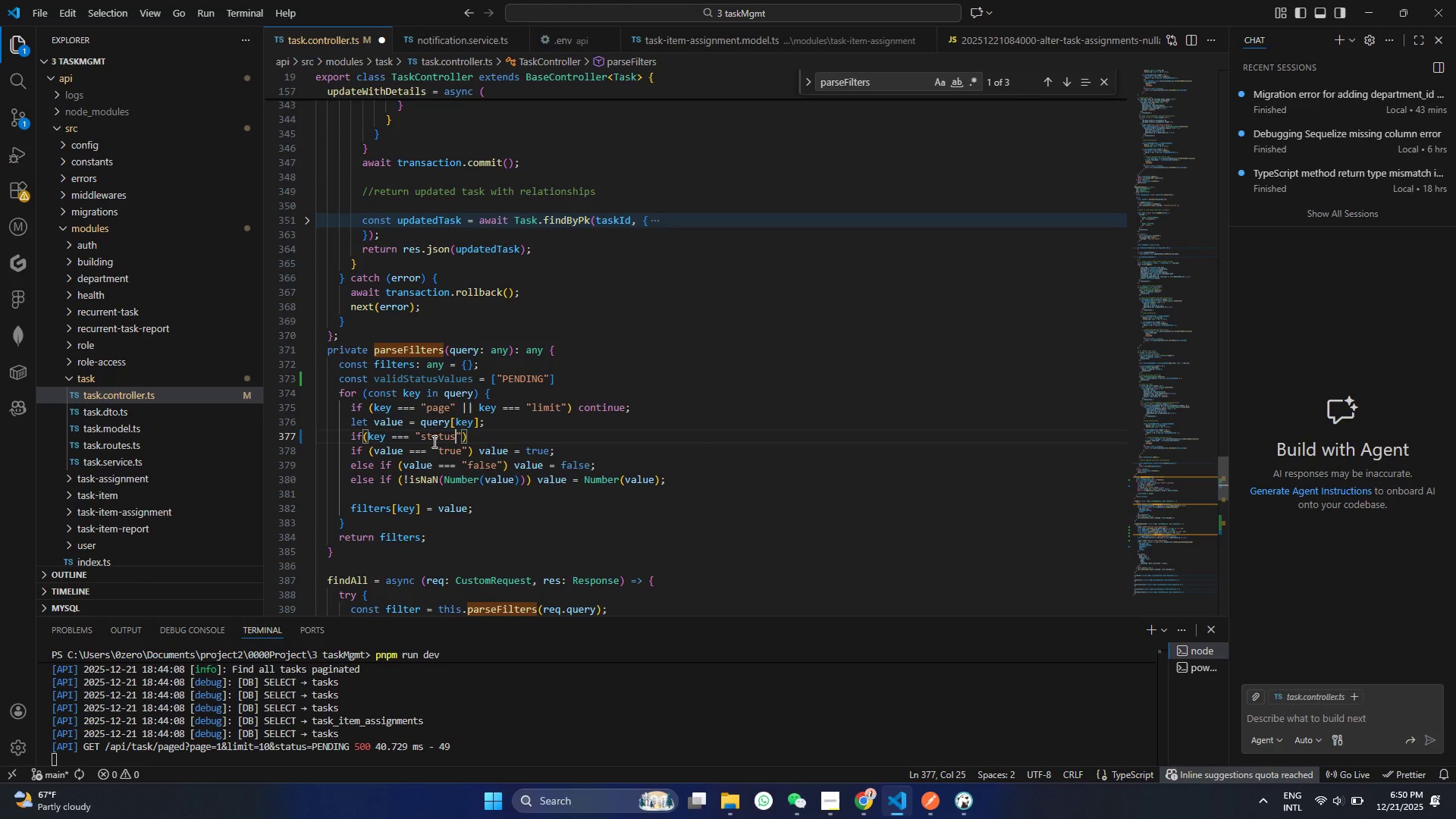 
key(ArrowRight)
 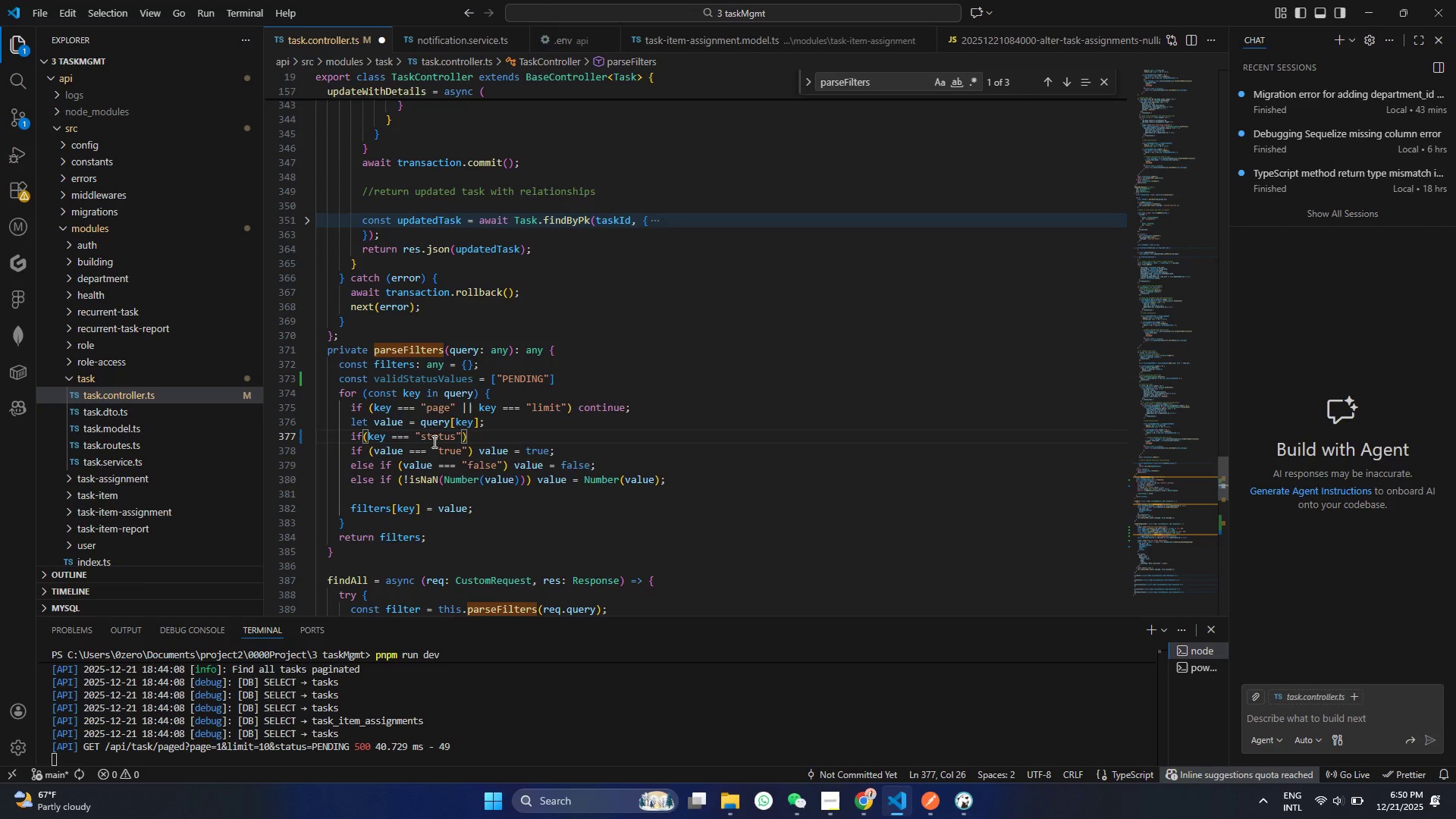 
key(ArrowRight)
 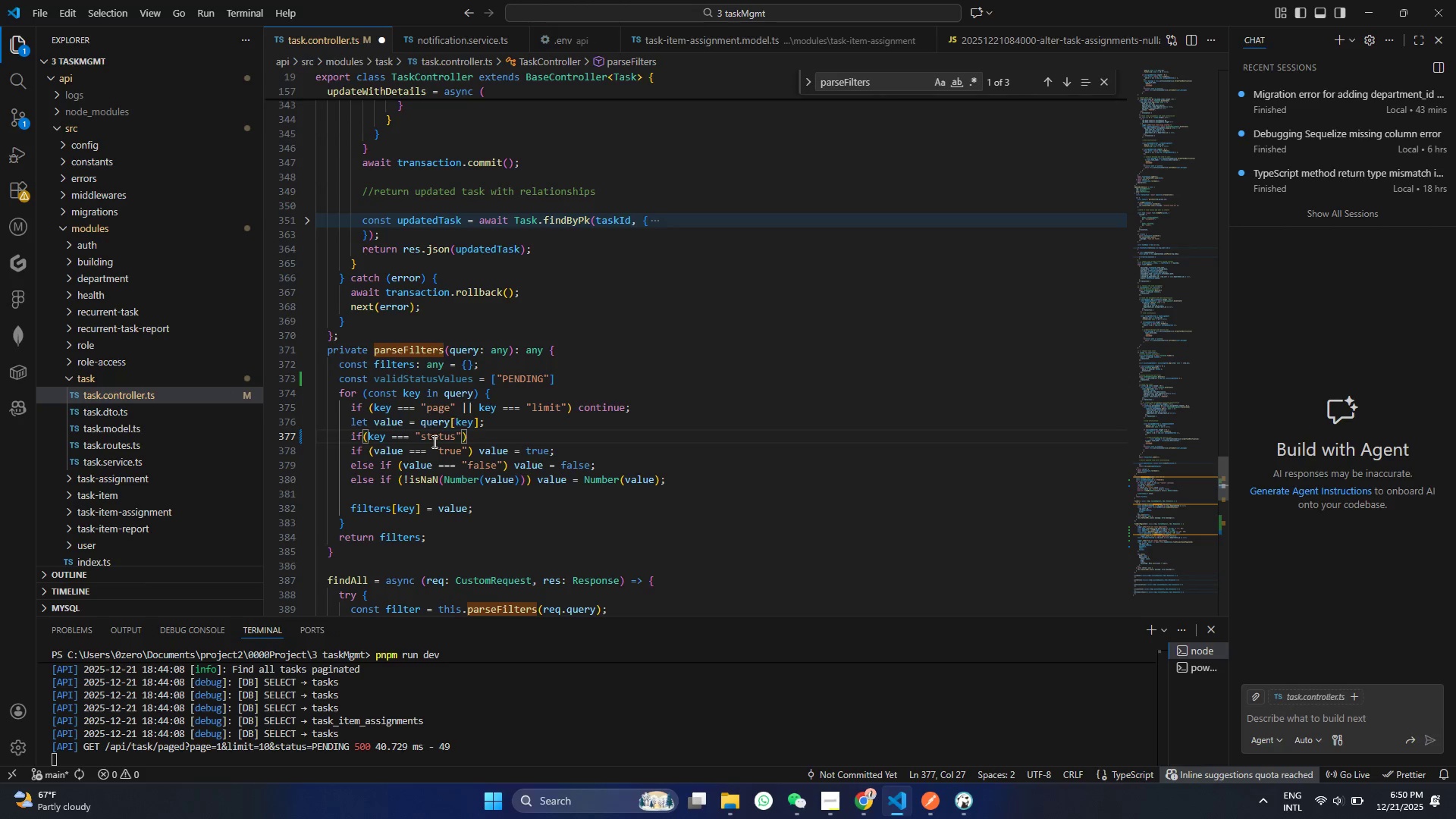 
key(Shift+BracketLeft)
 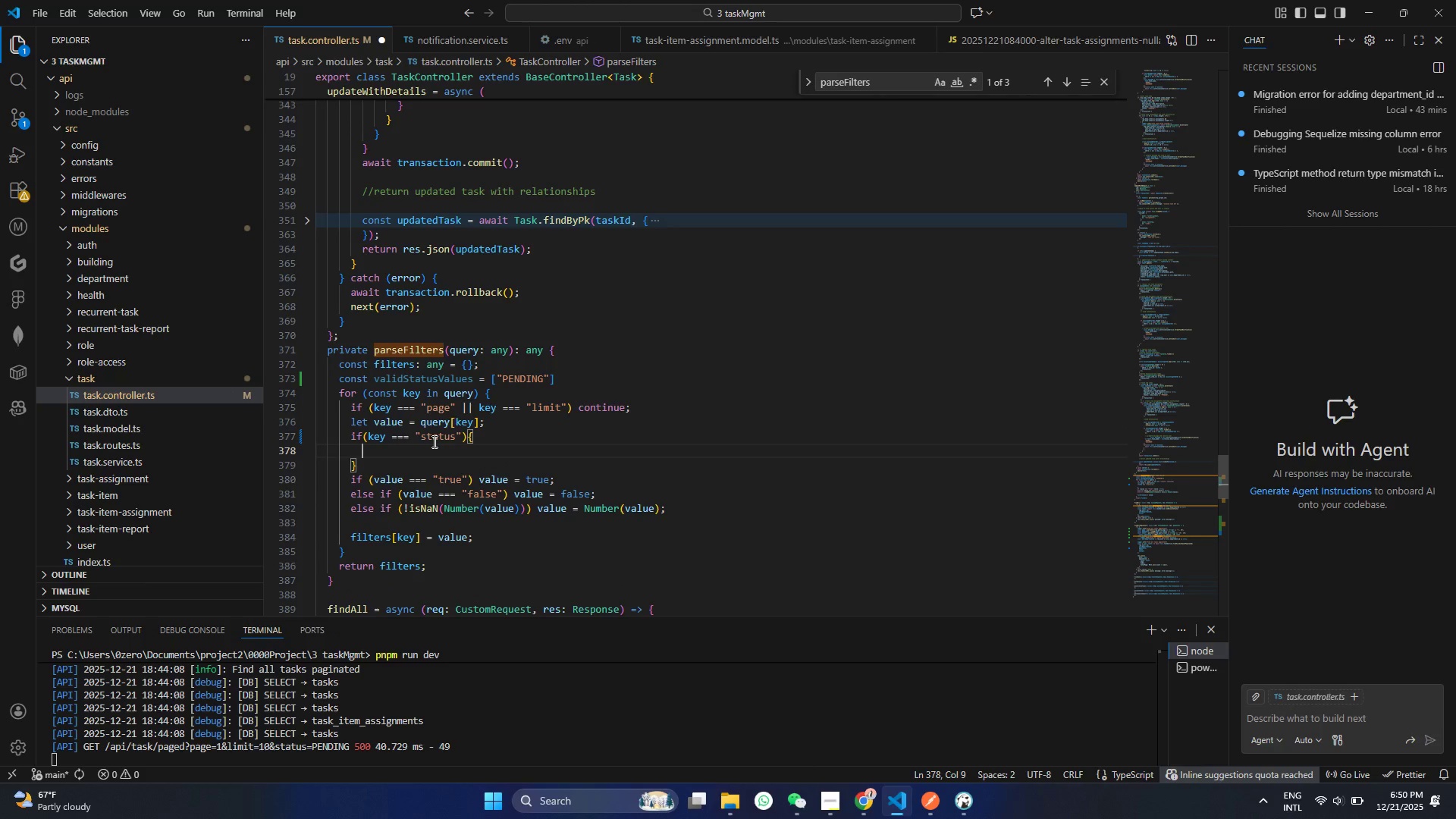 
key(Shift+Enter)
 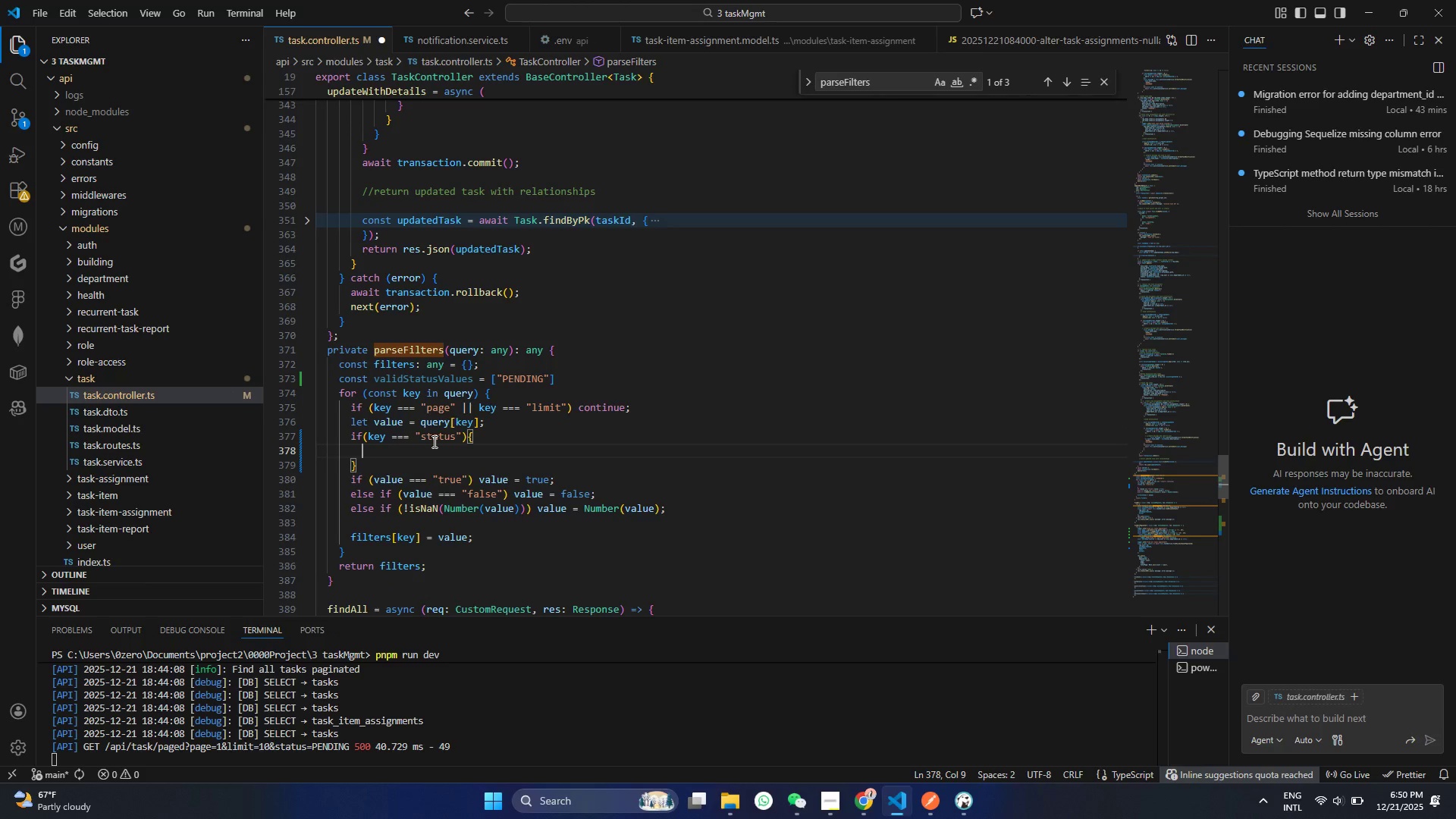 
type(cot sttus)
key(Backspace)
key(Backspace)
key(Backspace)
key(Backspace)
key(Backspace)
key(Backspace)
key(Backspace)
key(Backspace)
key(Backspace)
type(nst sttusVALue =Strin)
 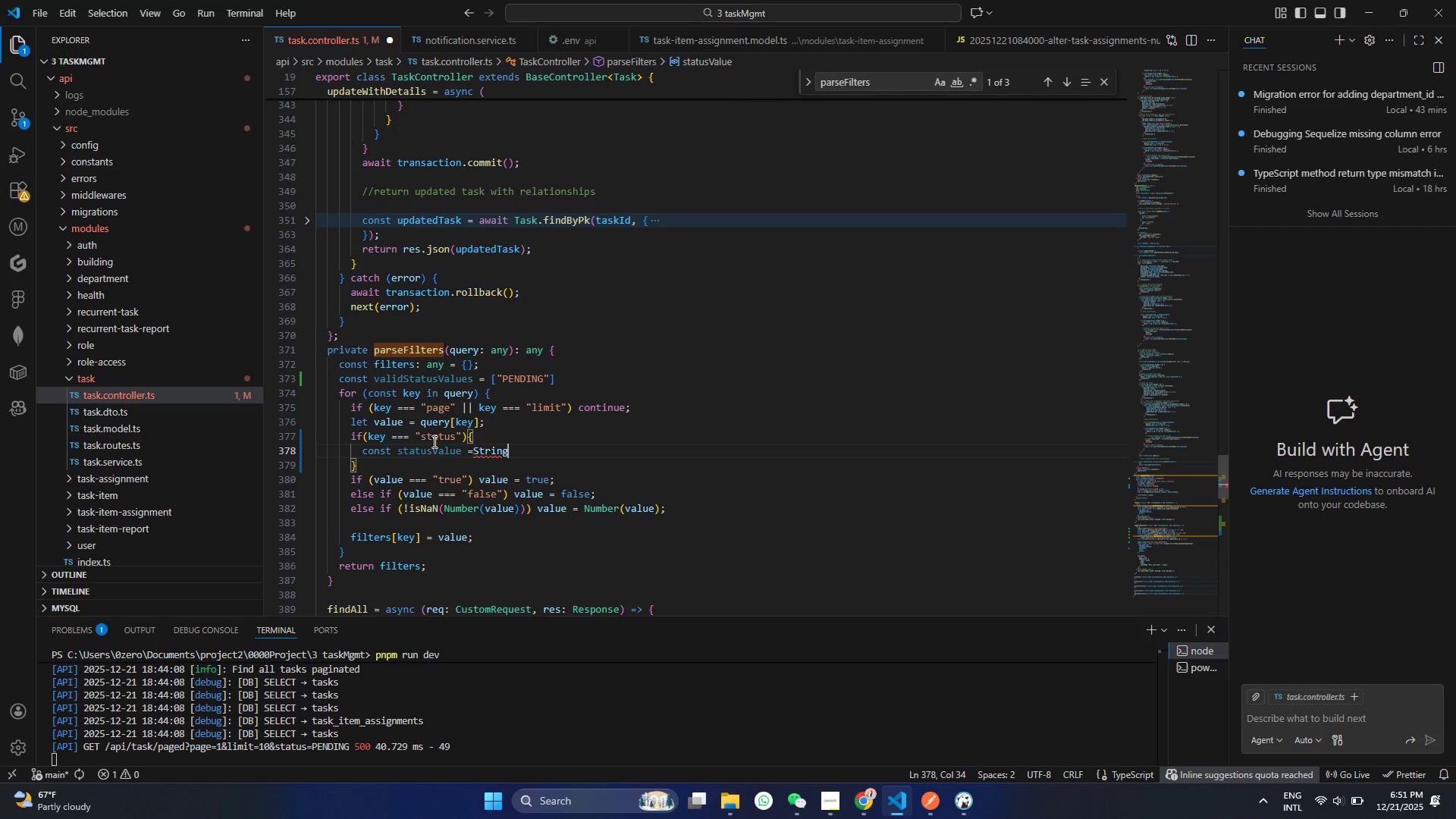 
 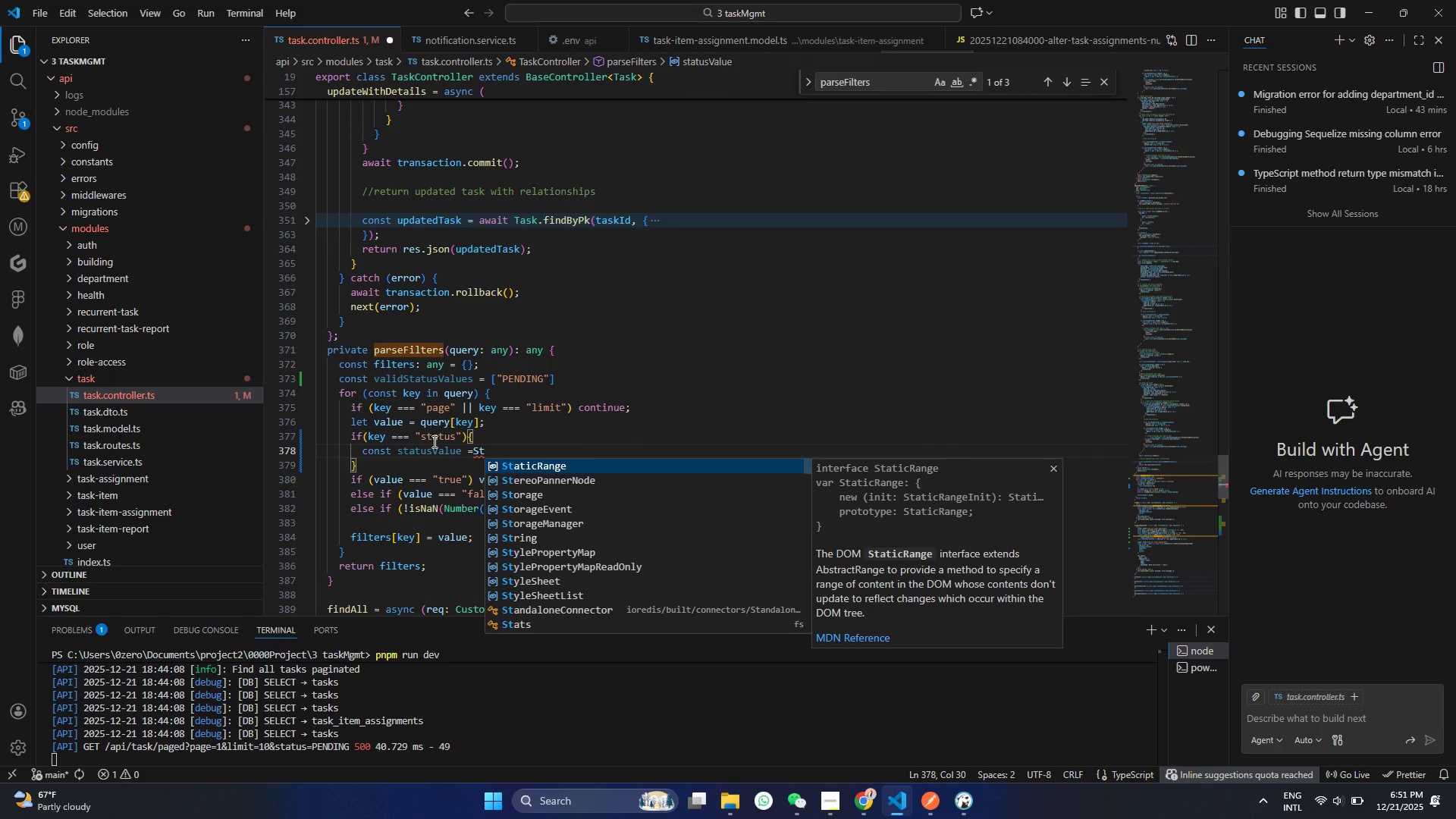 
key(Enter)
 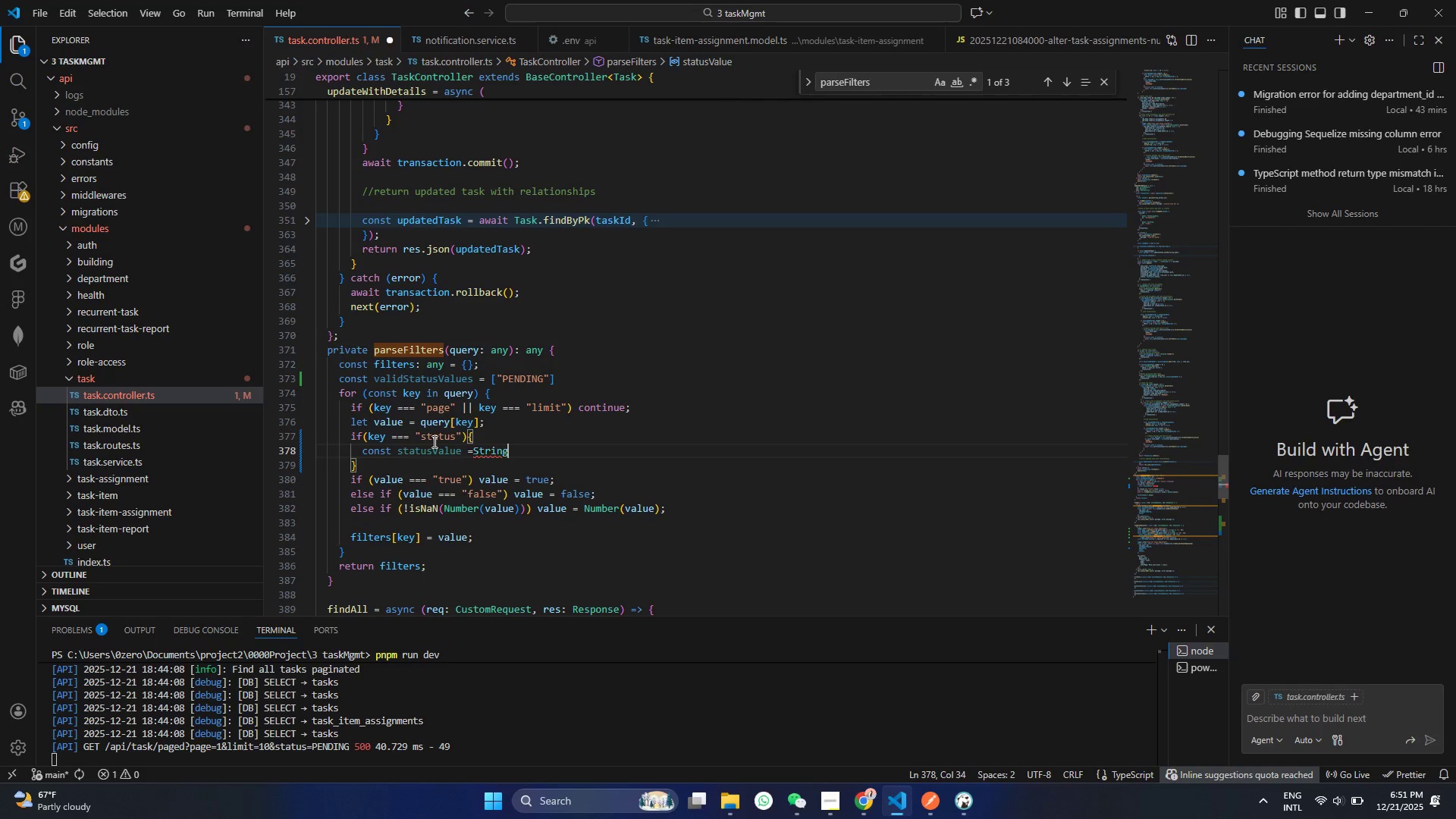 
type((al)
 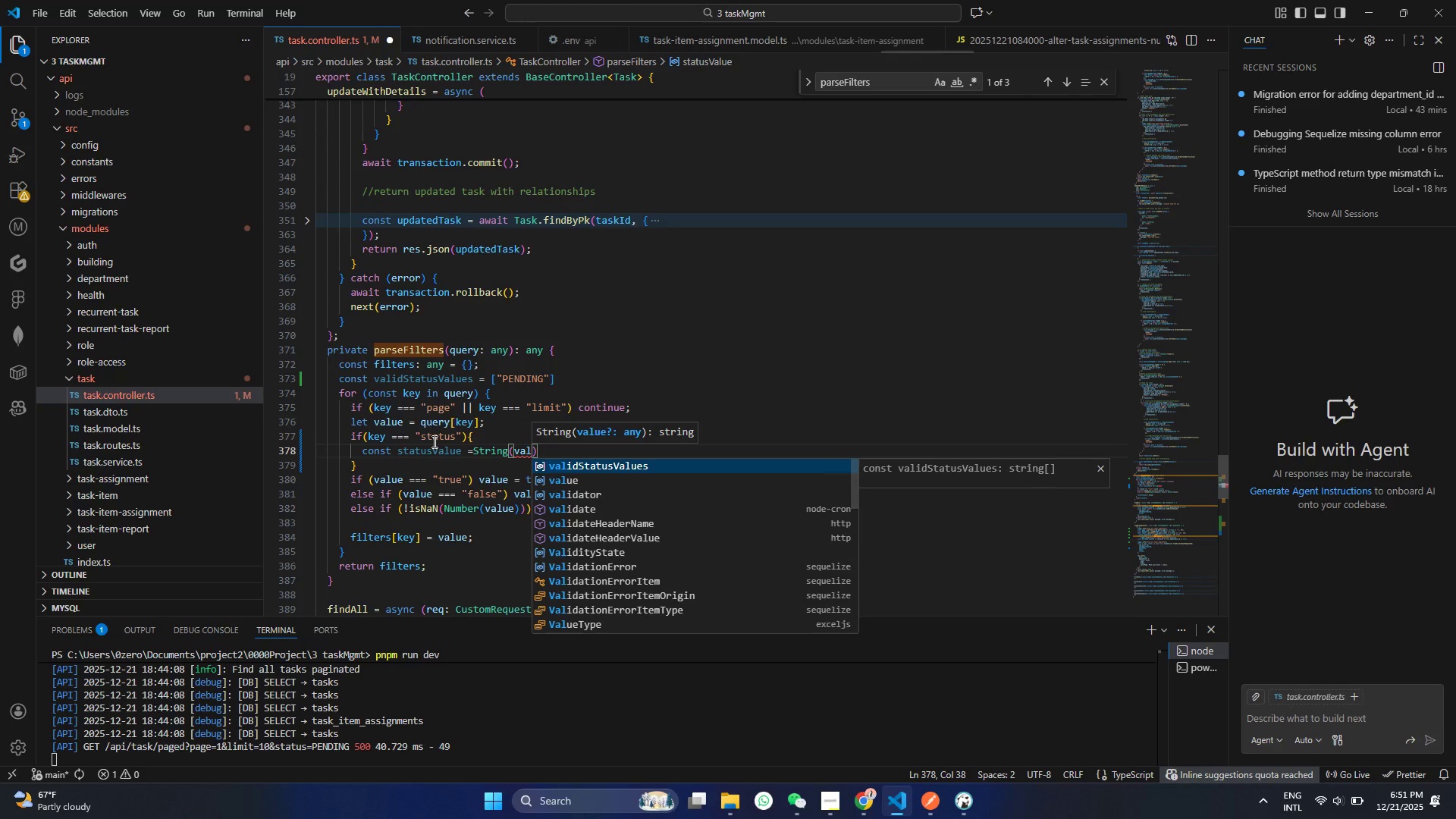 
hold_key(key=V, duration=22.08)
 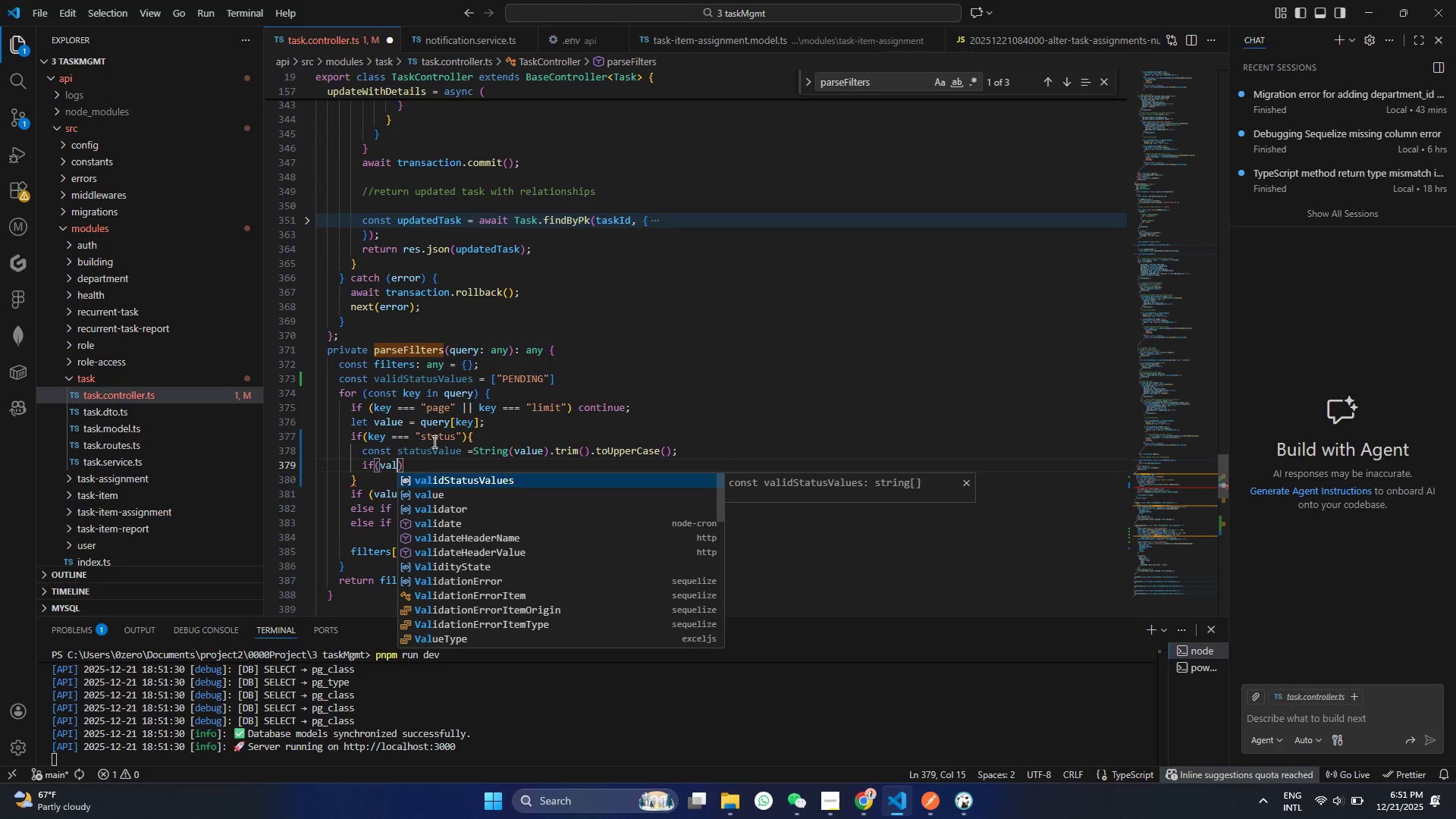 
key(ArrowDown)
 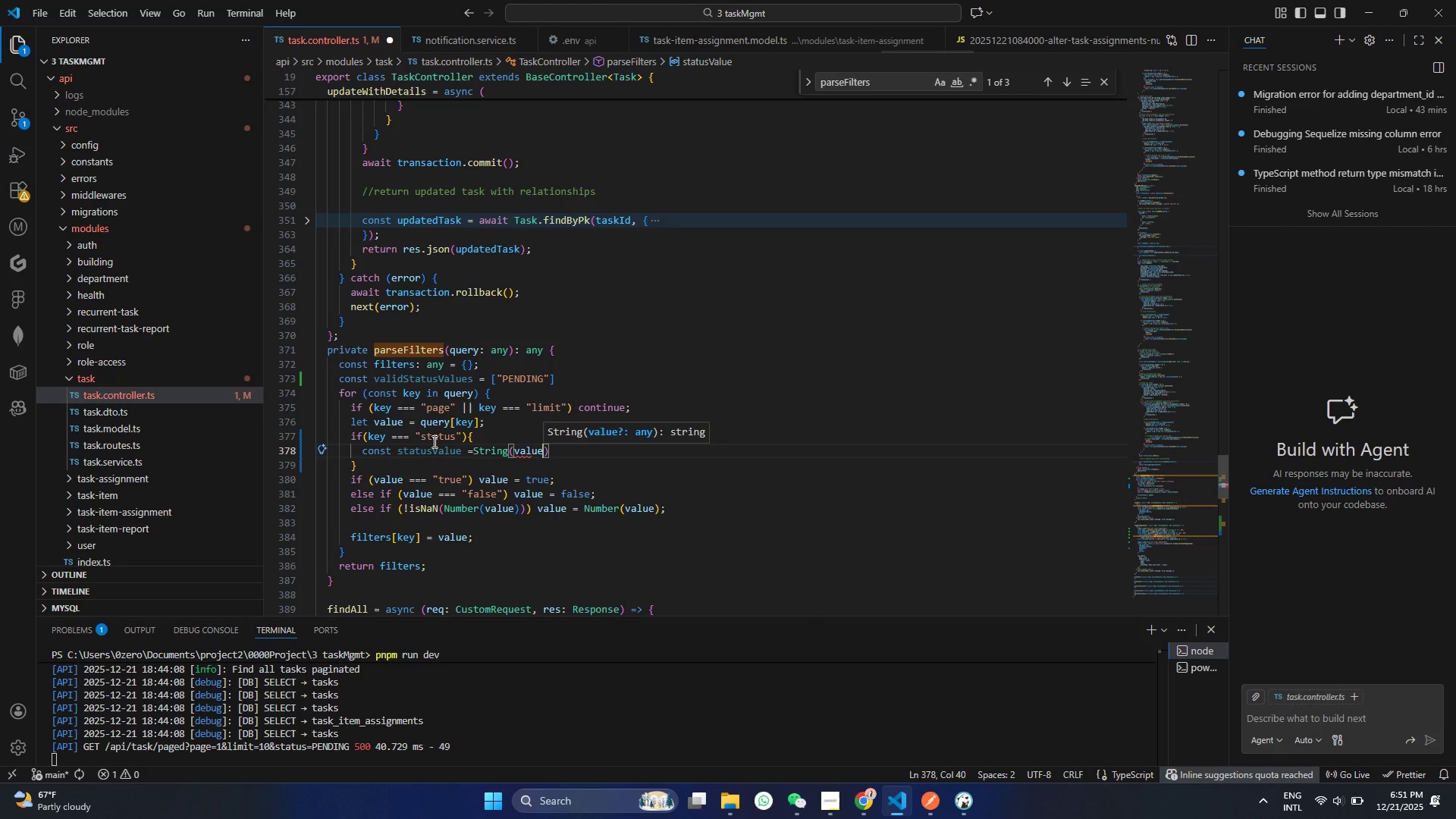 
key(Enter)
 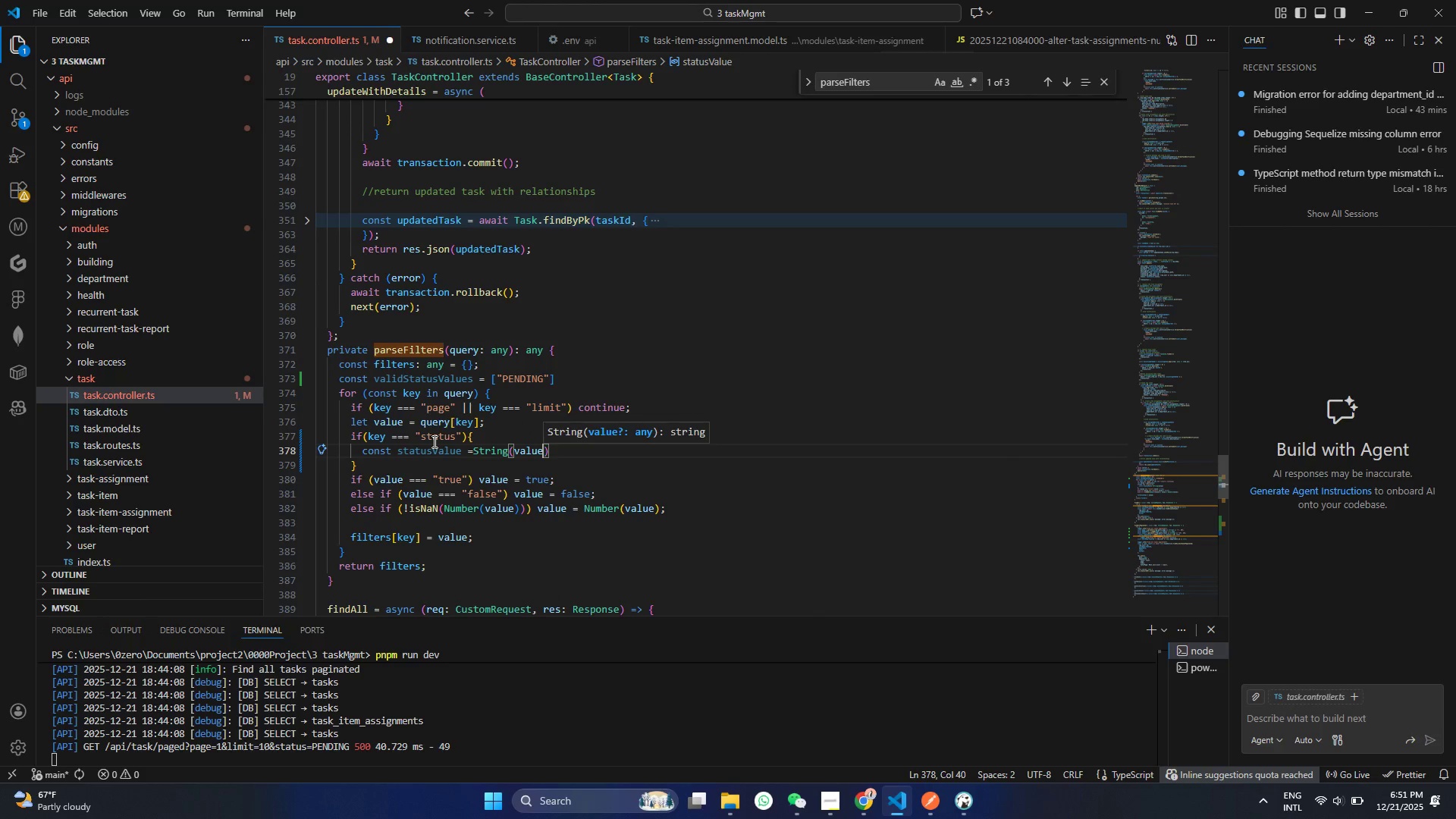 
key(ArrowRight)
 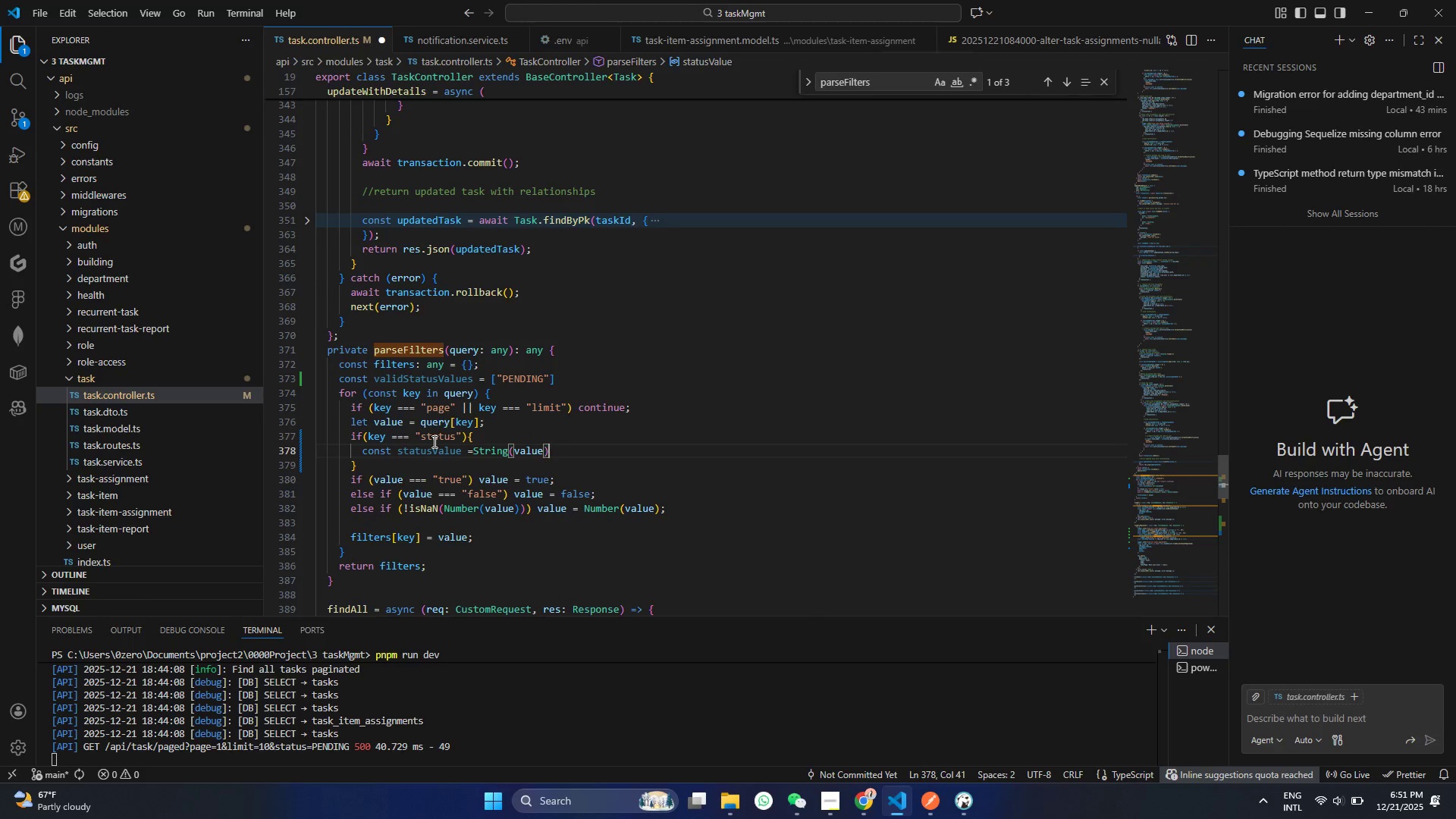 
key(Period)
 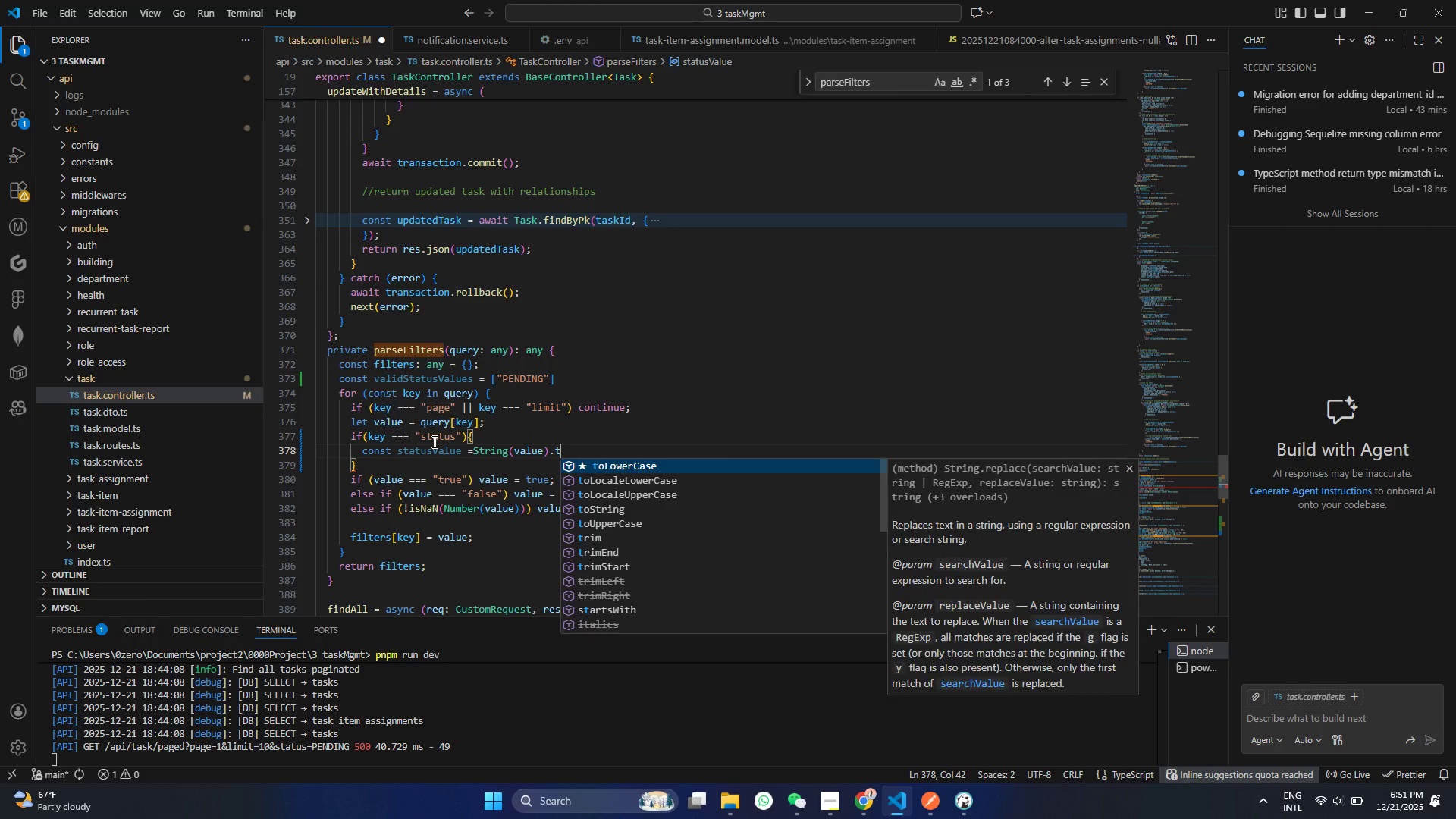 
hold_key(key=T, duration=2.95)
 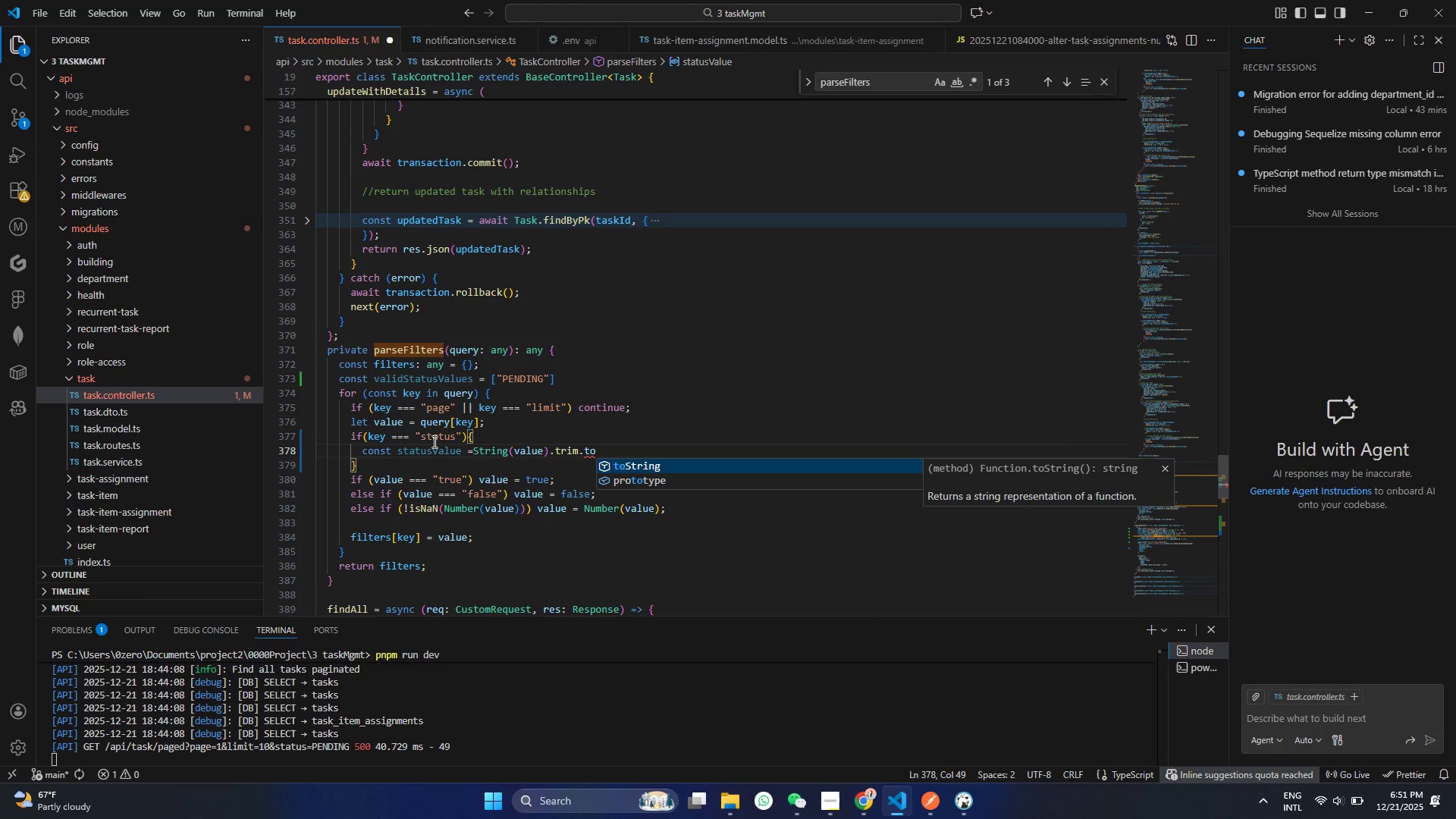 
key(R)
 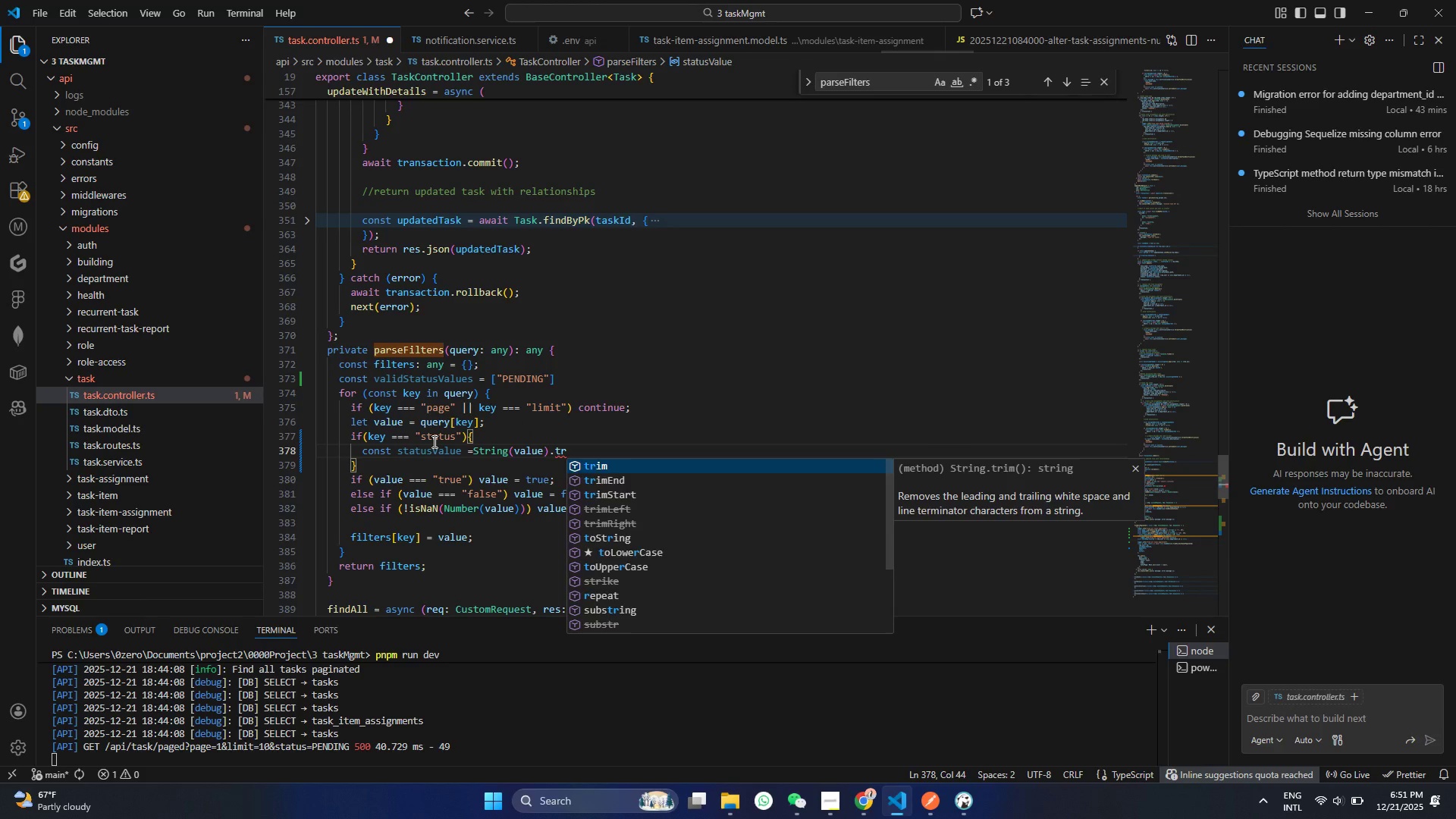 
key(Enter)
 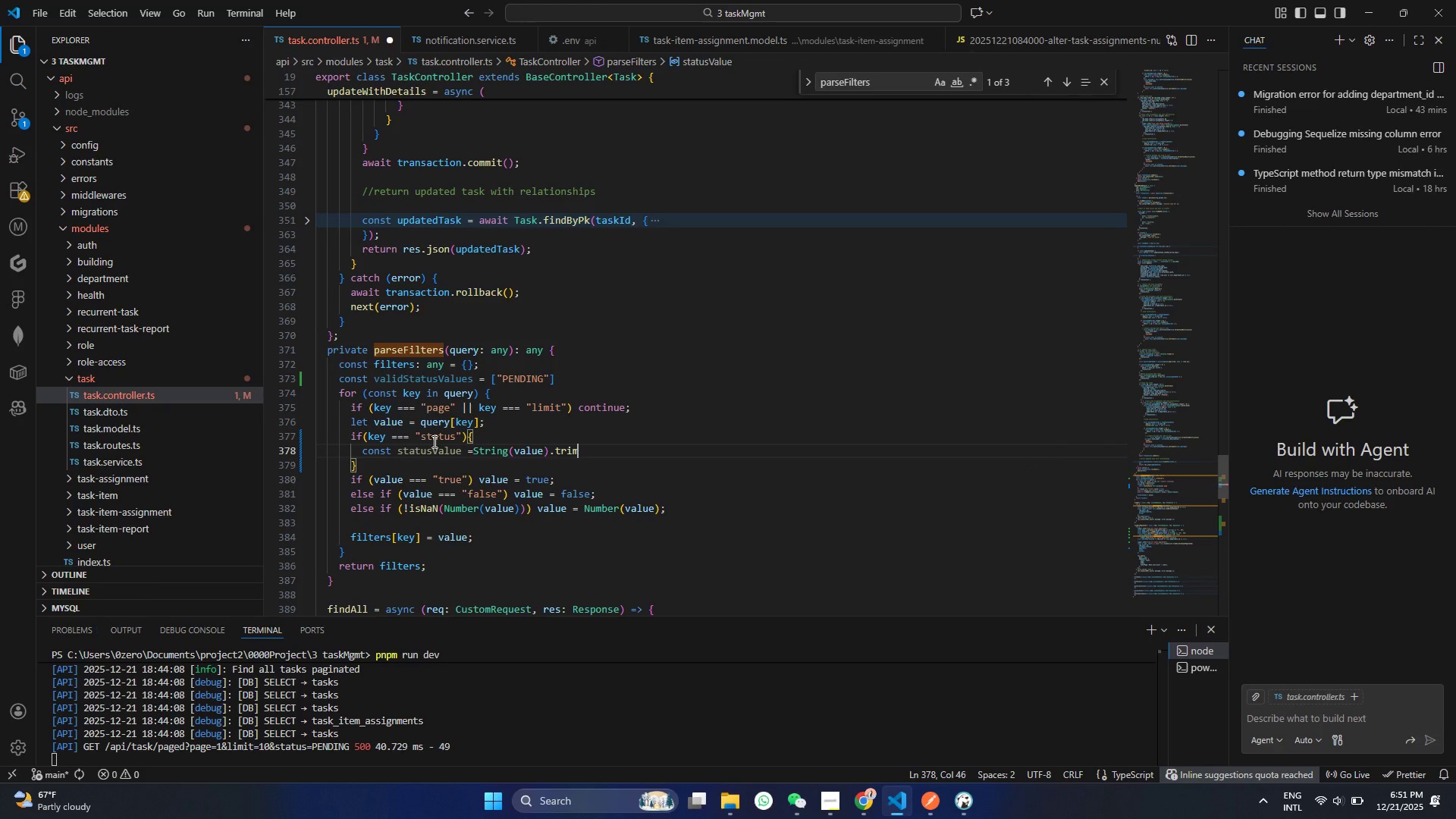 
hold_key(key=ShiftRight, duration=0.81)
 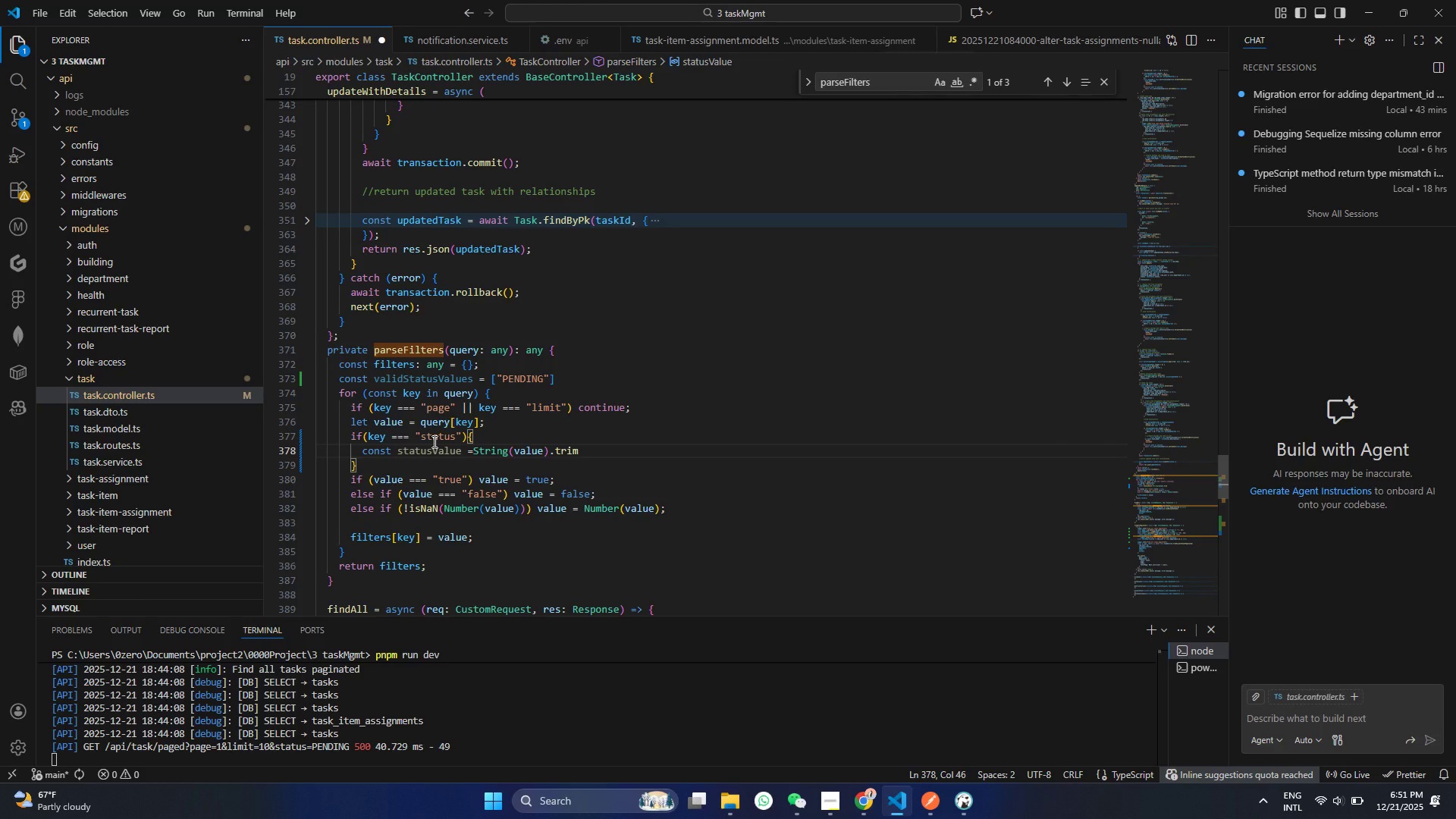 
type(.oUPper)
key(Backspace)
key(Backspace)
key(Backspace)
key(Backspace)
key(Backspace)
key(Backspace)
key(Backspace)
key(Backspace)
type(9)
 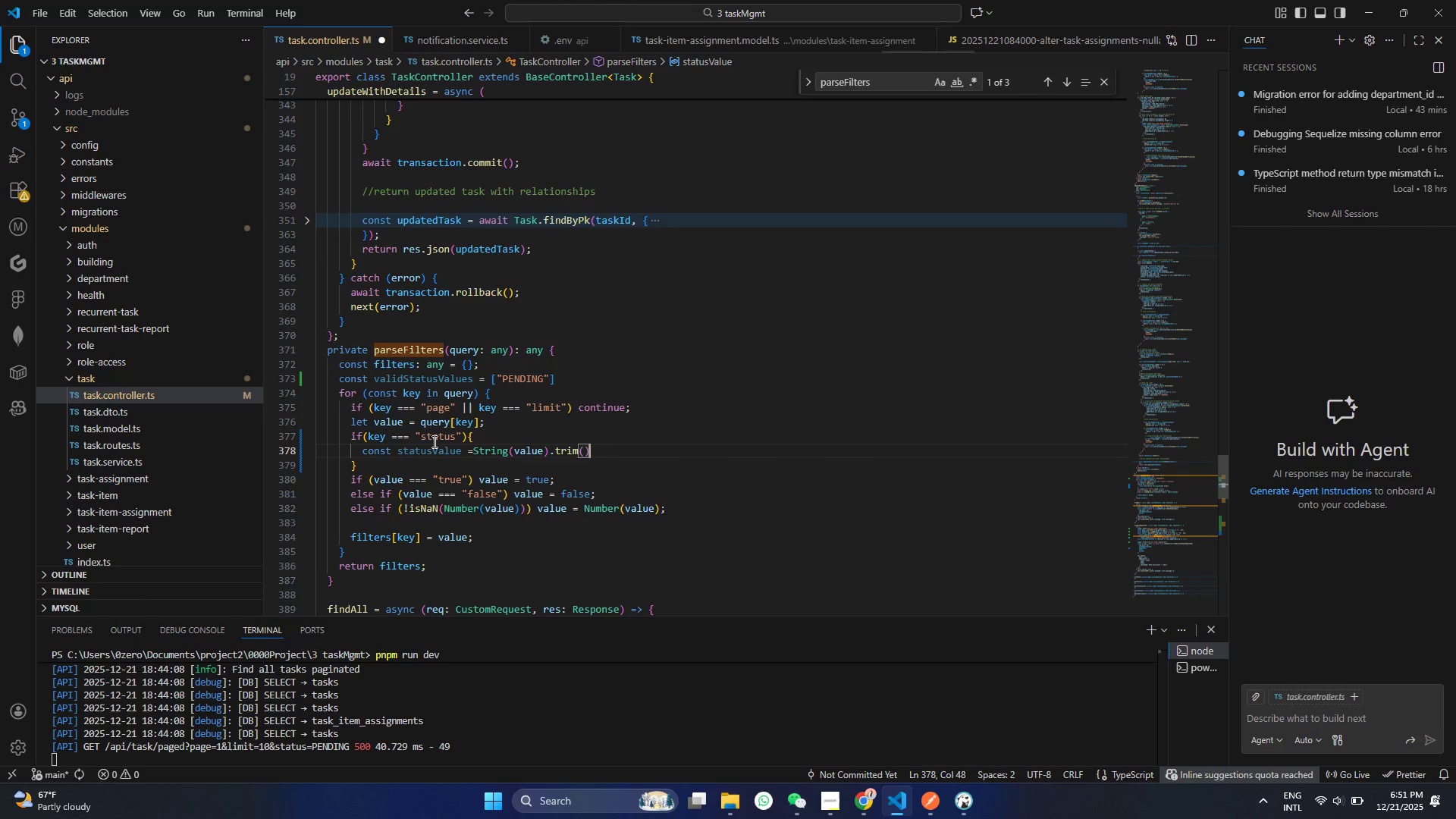 
 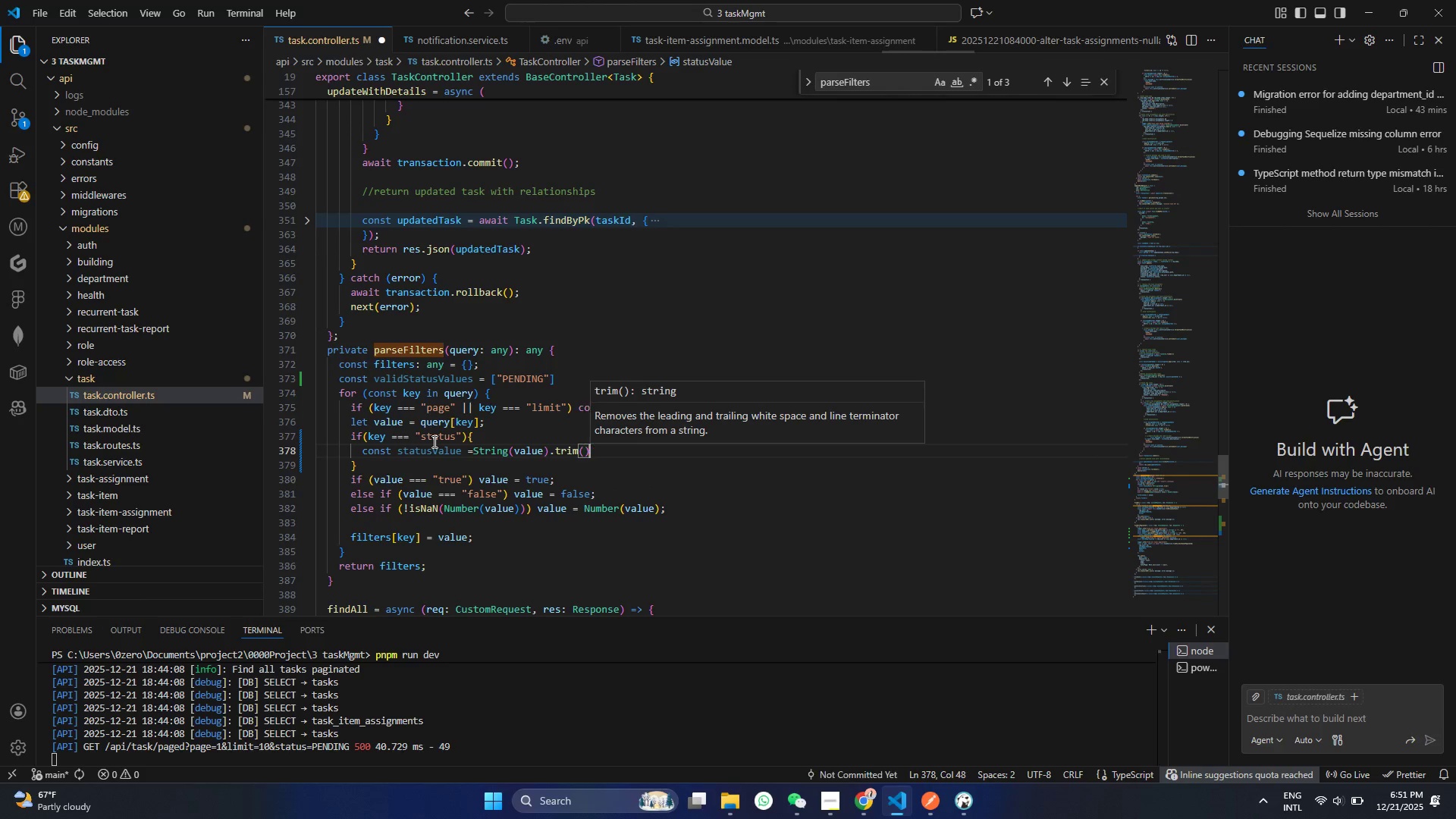 
key(Shift+ArrowRight)
 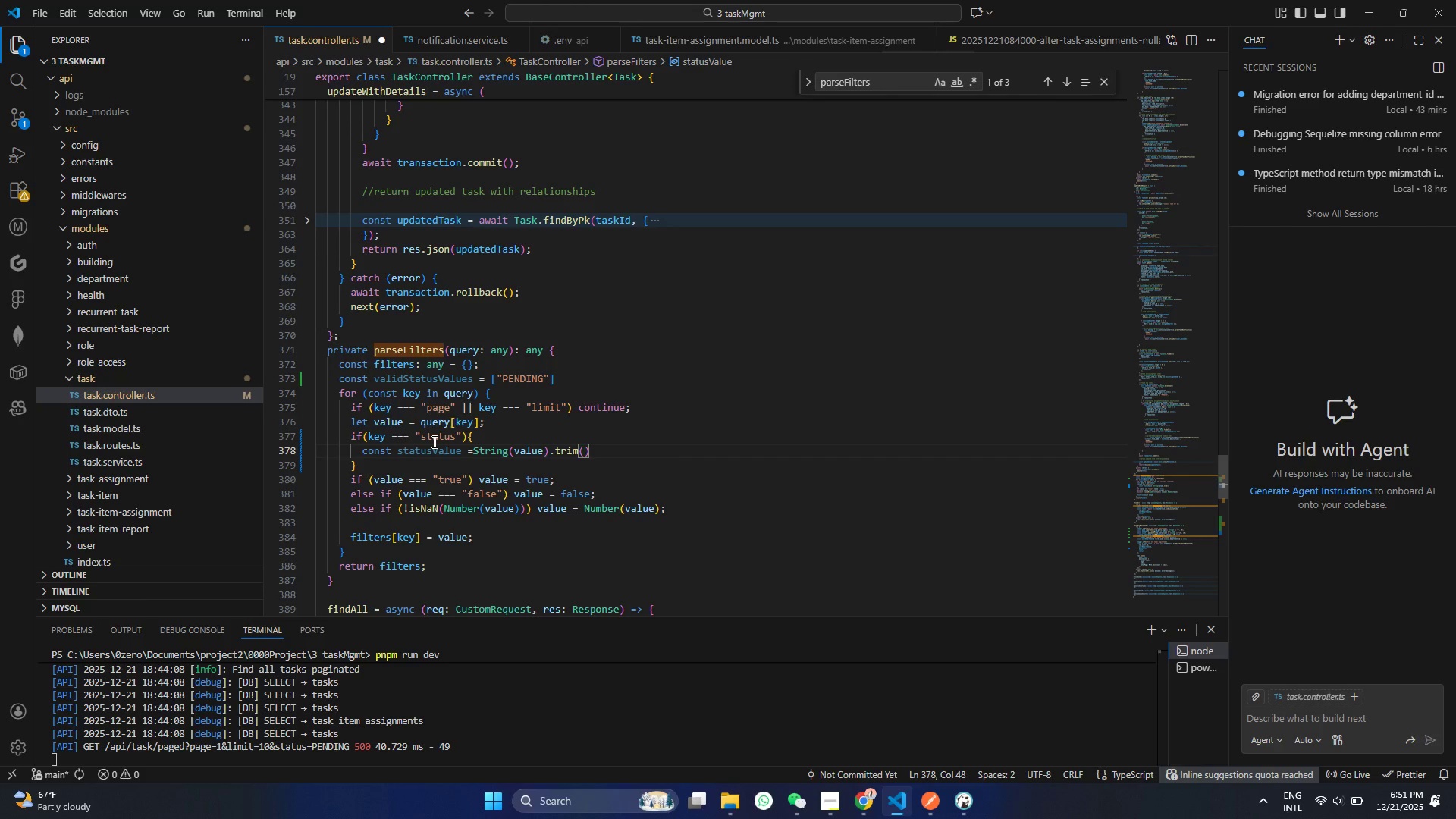 
type(.tUp)
 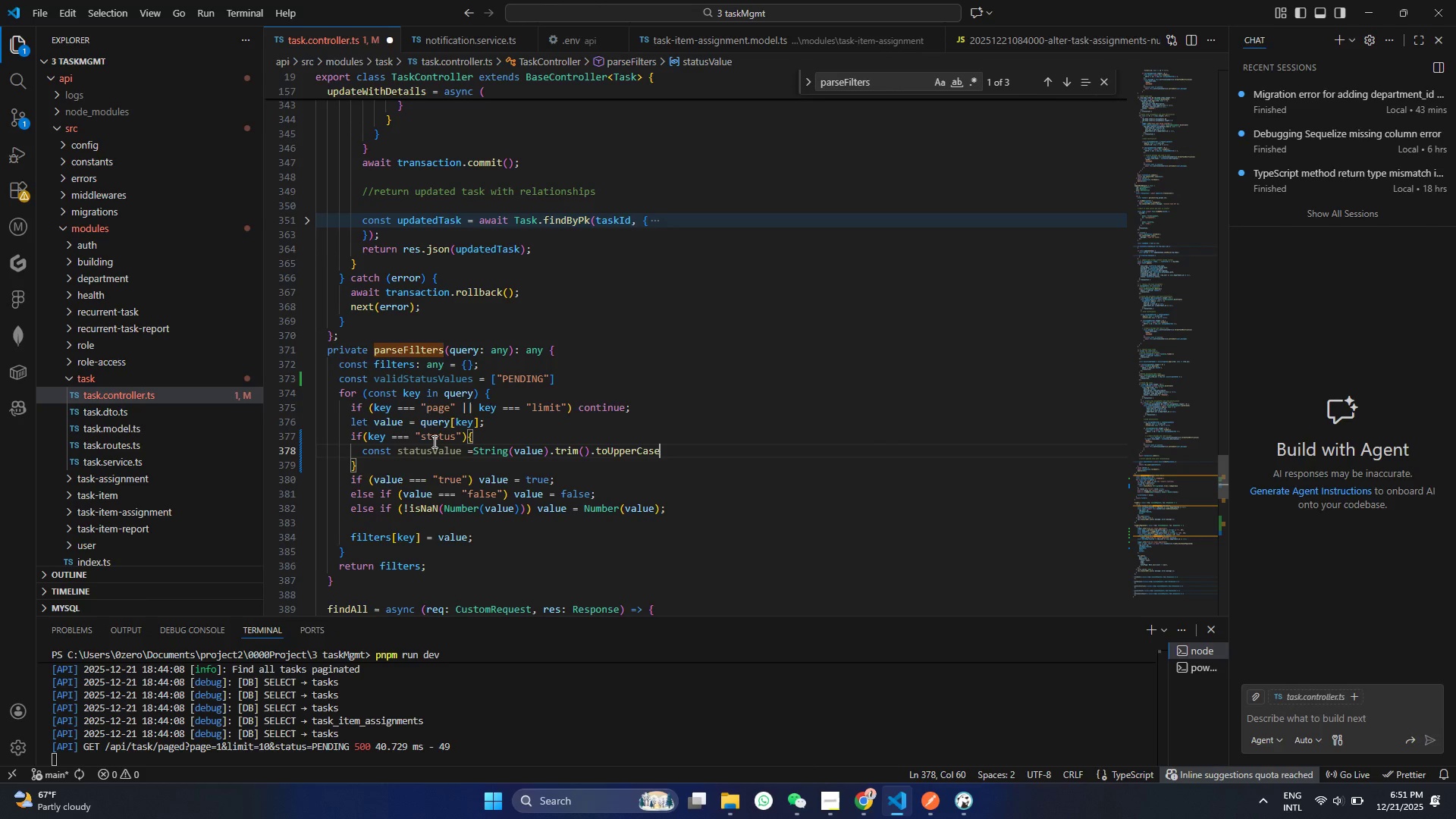 
 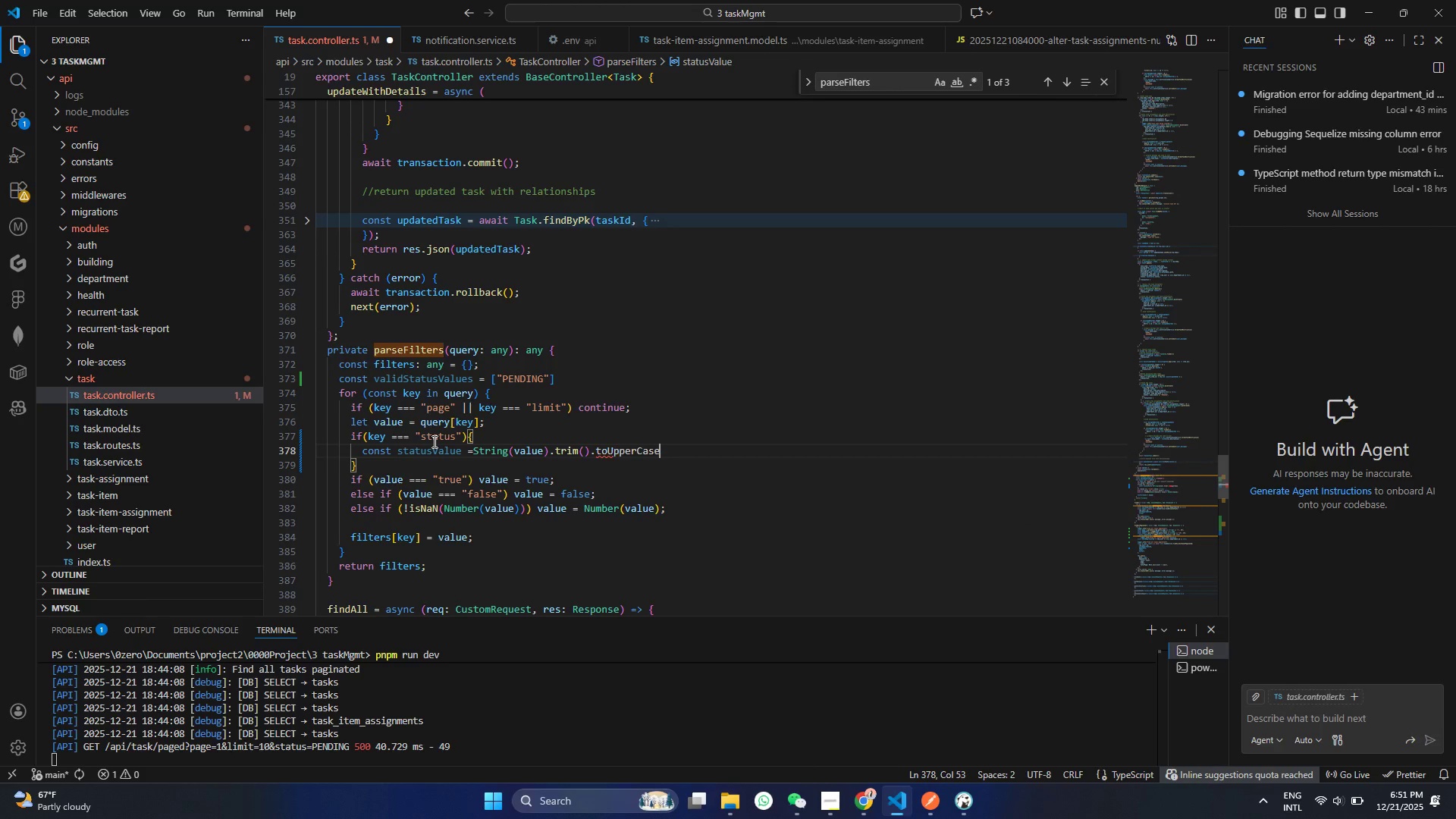 
key(Enter)
 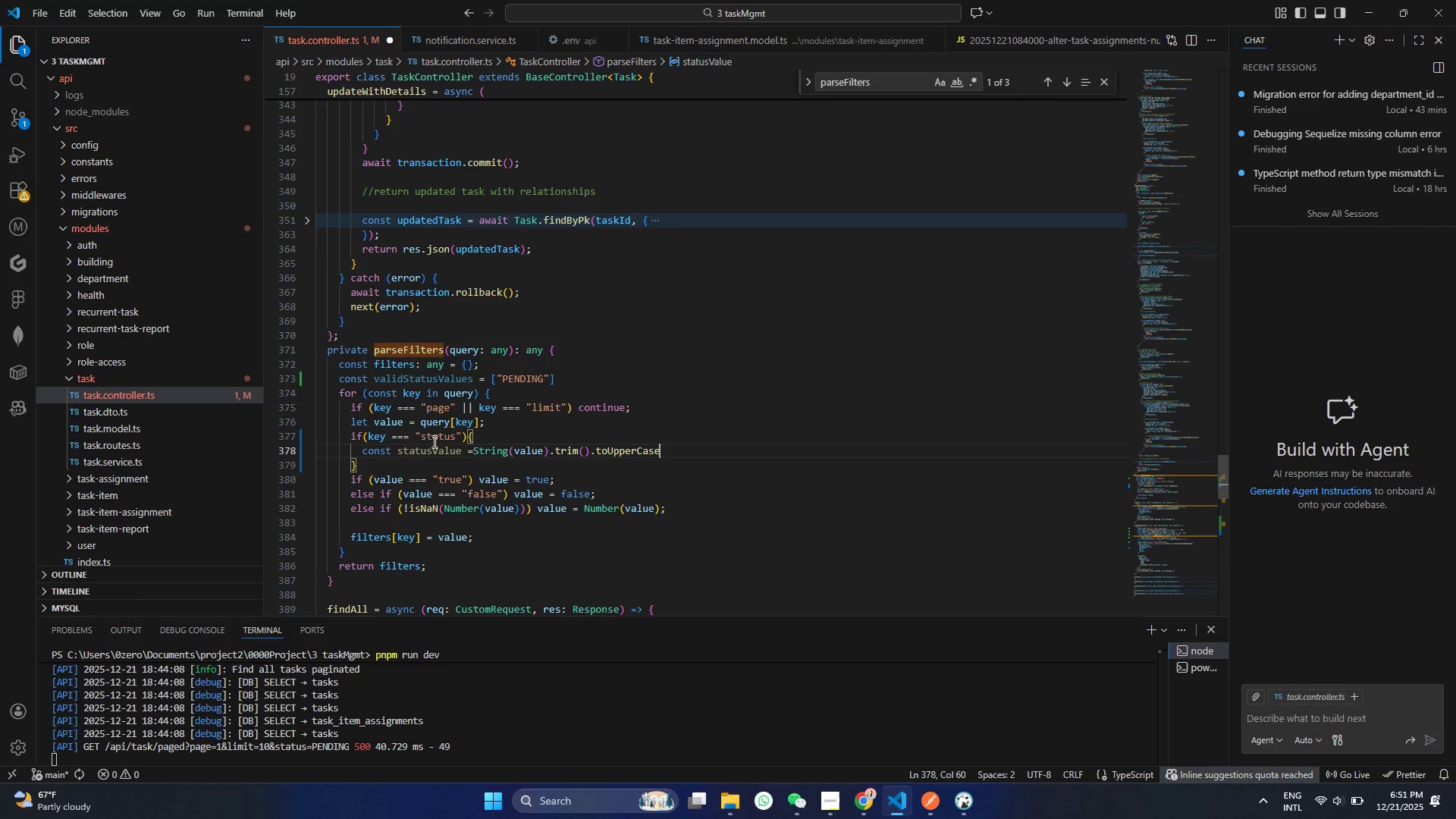 
hold_key(key=ShiftRight, duration=0.52)
 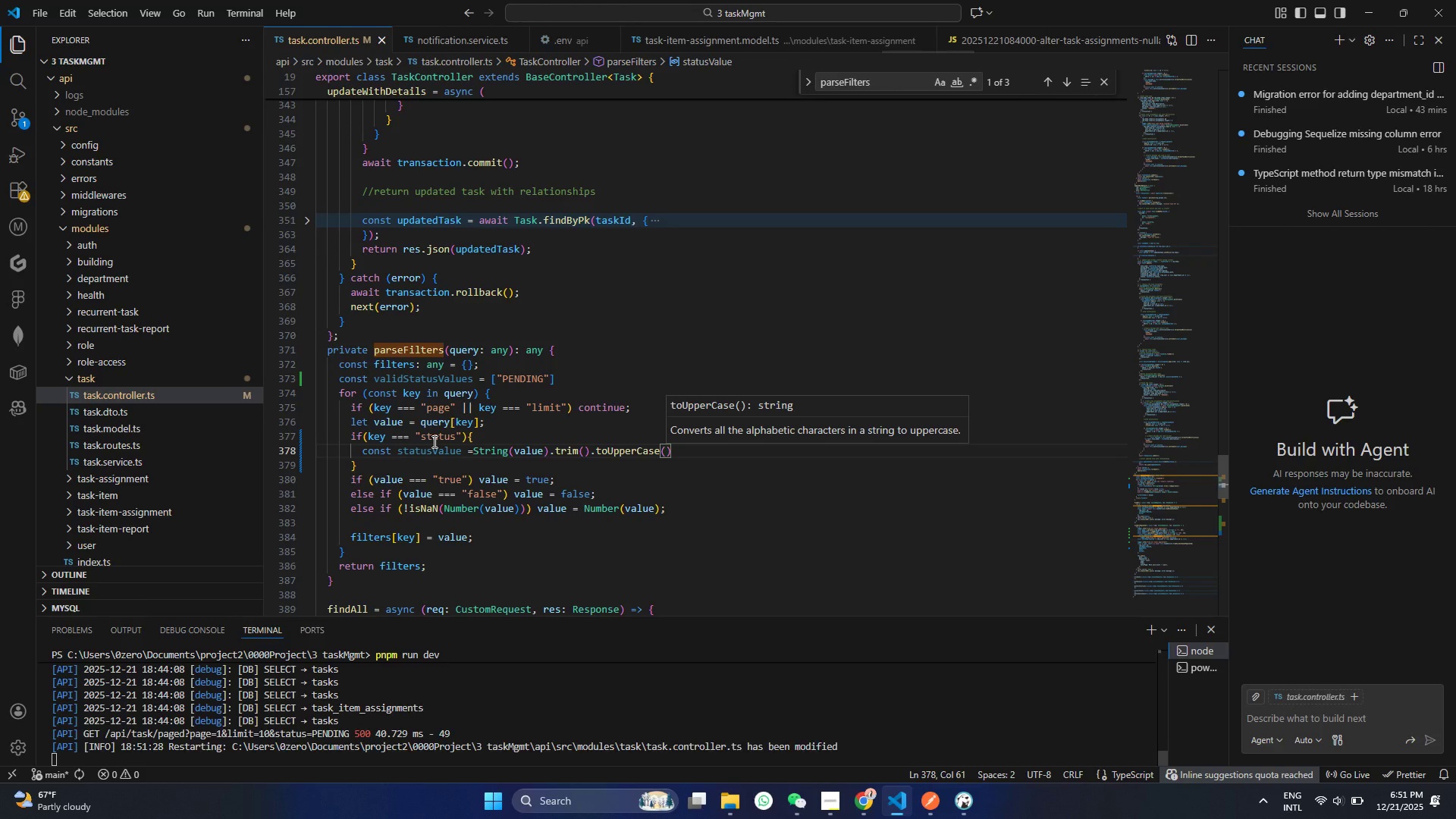 
key(9)
 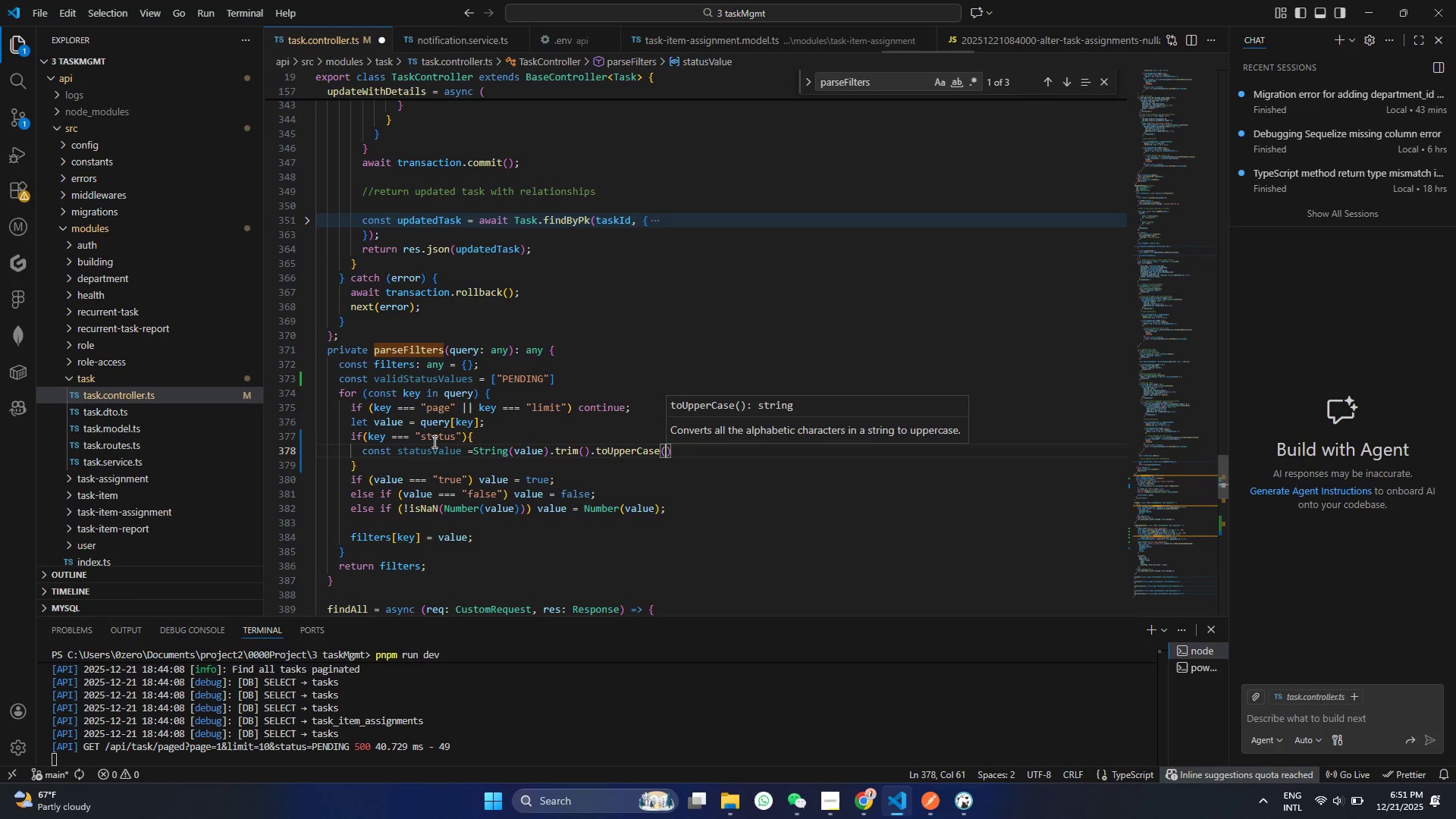 
key(Control+ControlLeft)
 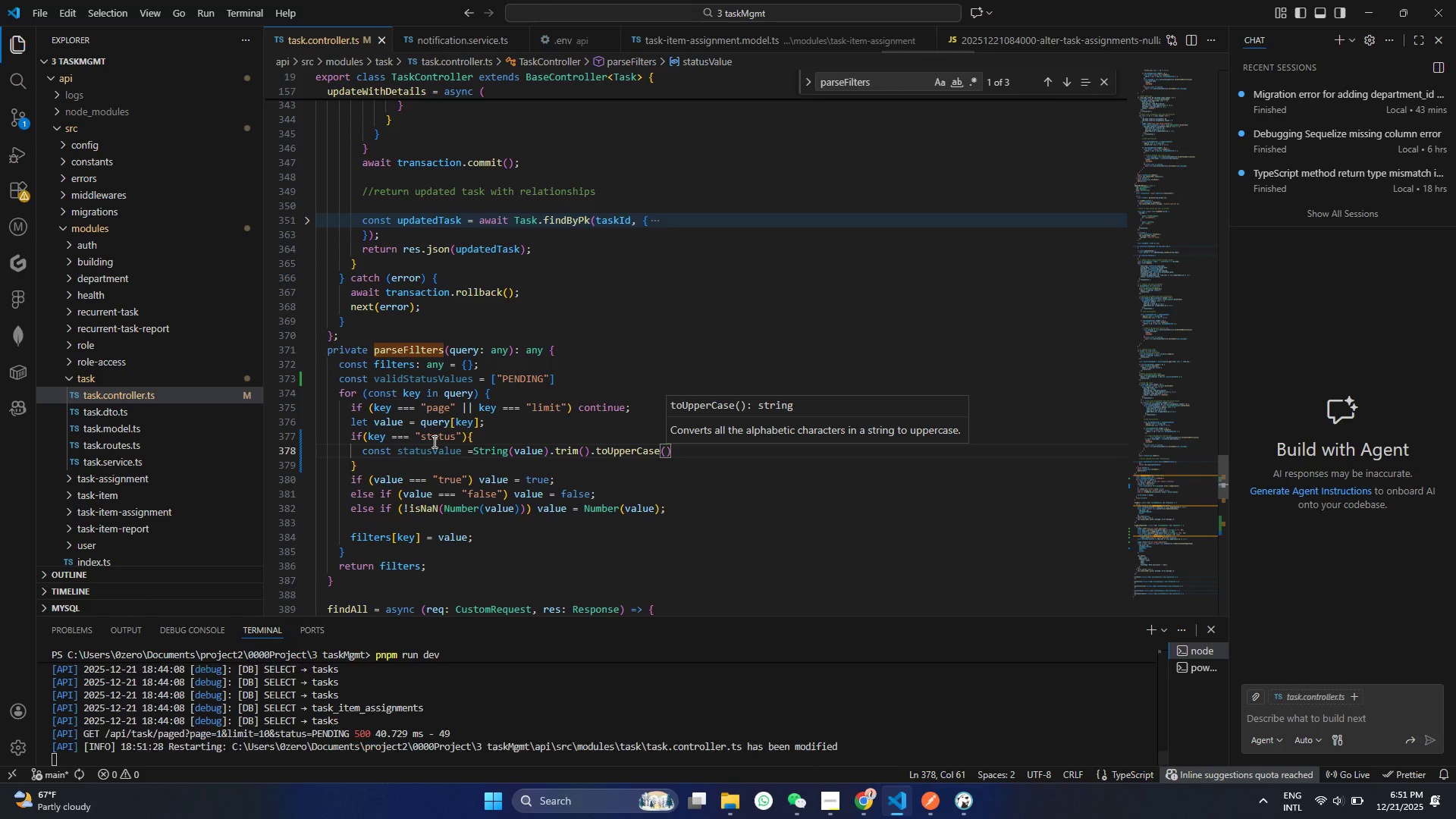 
key(Control+S)
 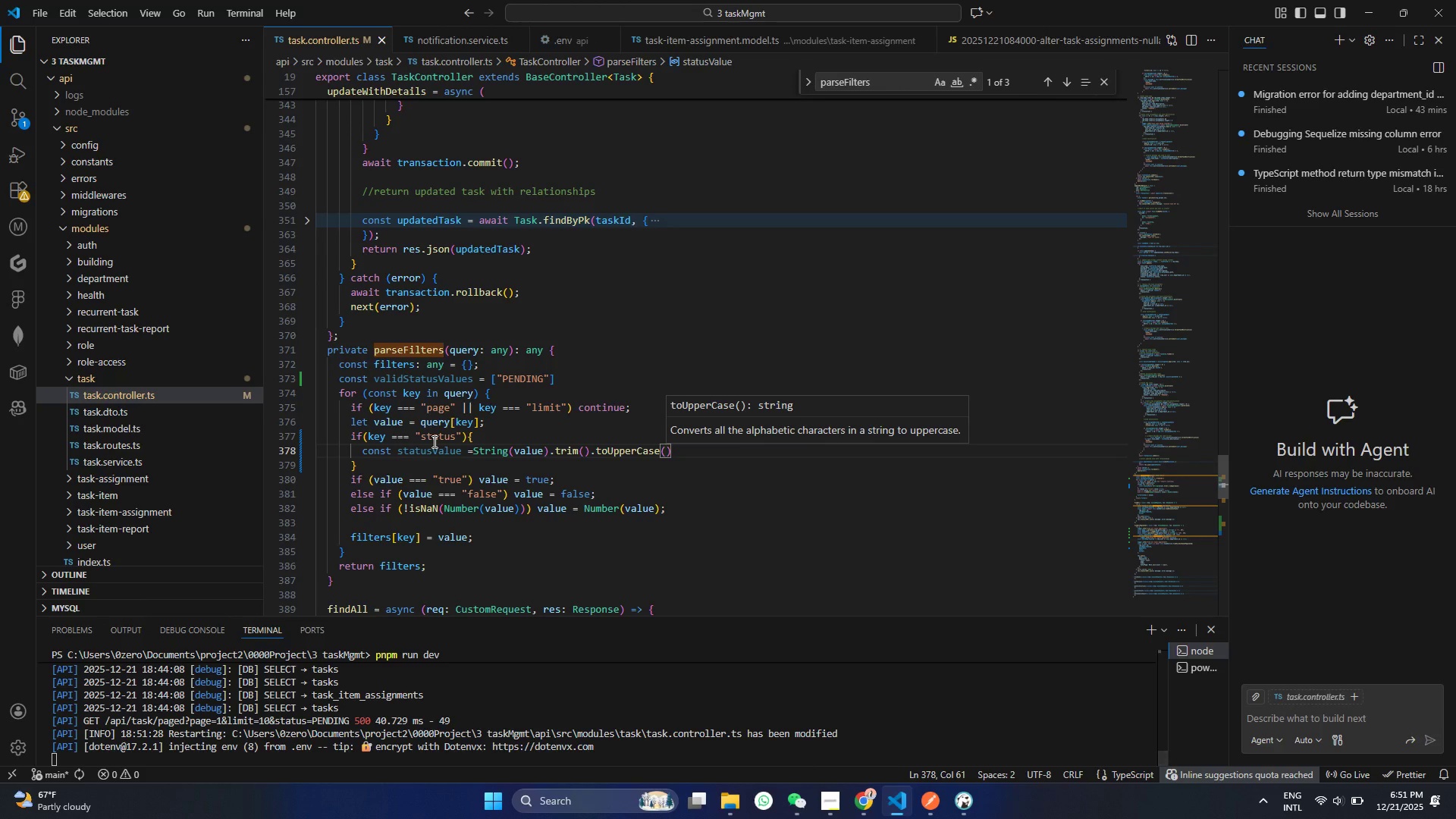 
key(Control+ArrowRight)
 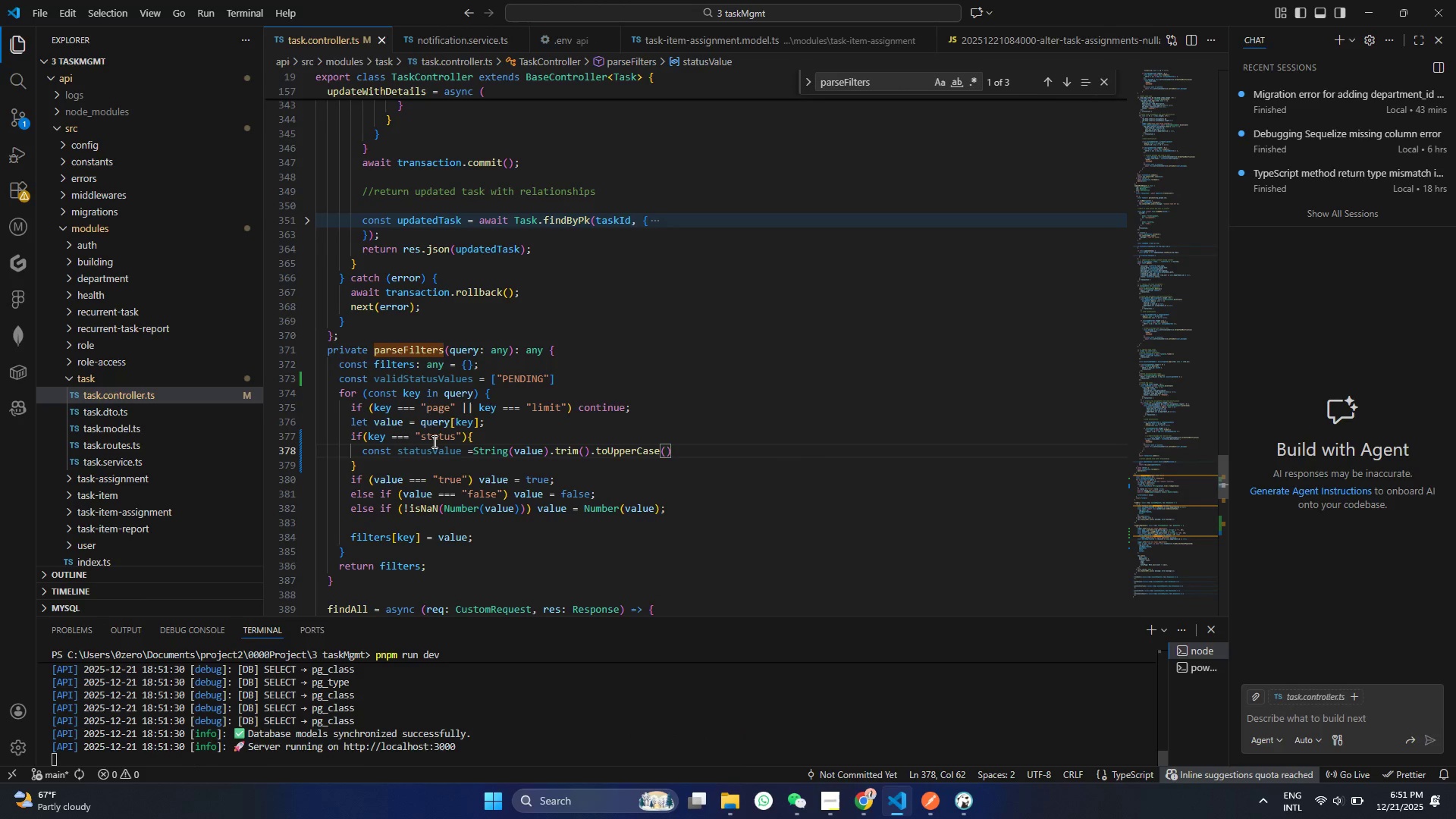 
key(Semicolon)
 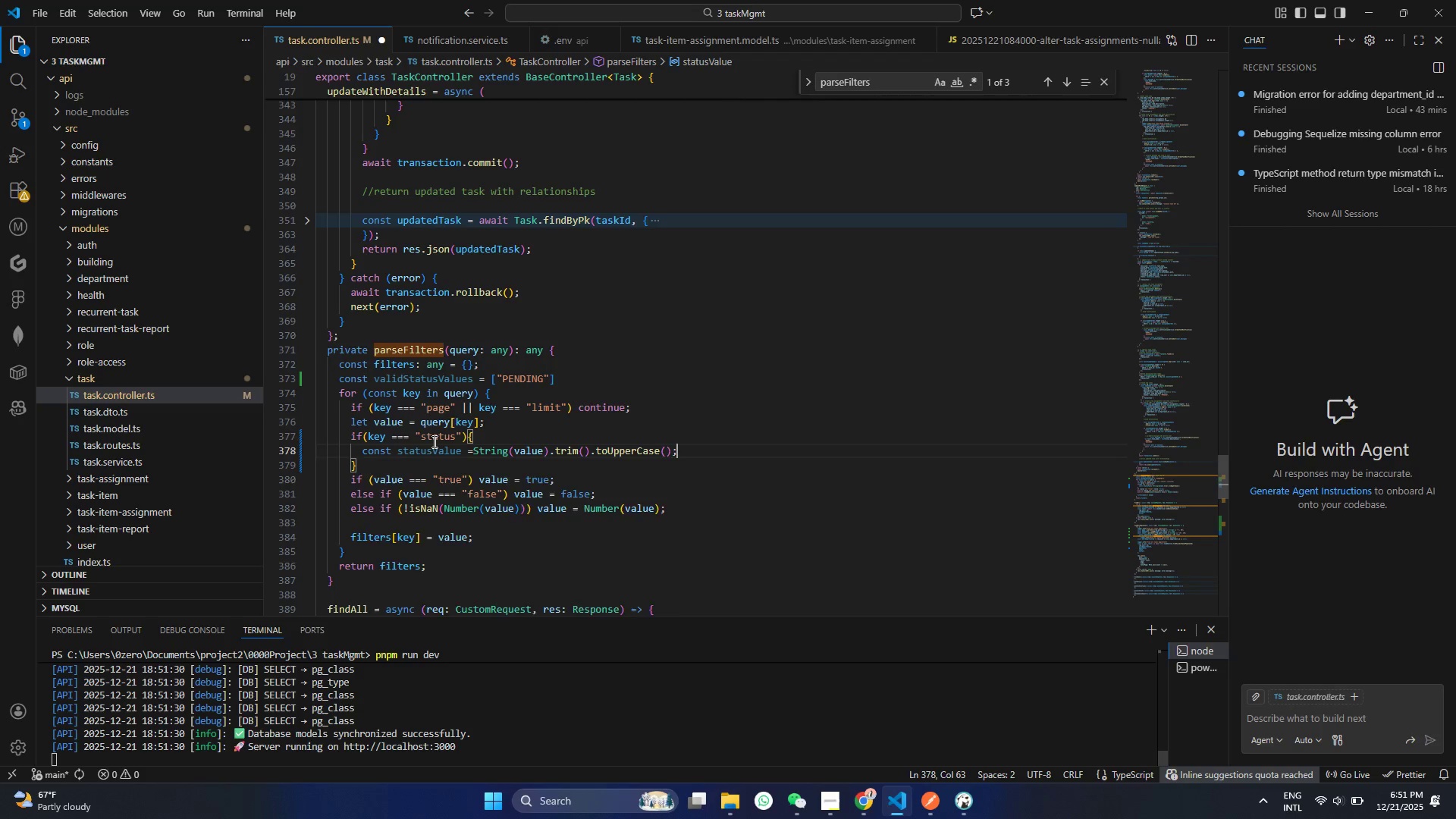 
key(Enter)
 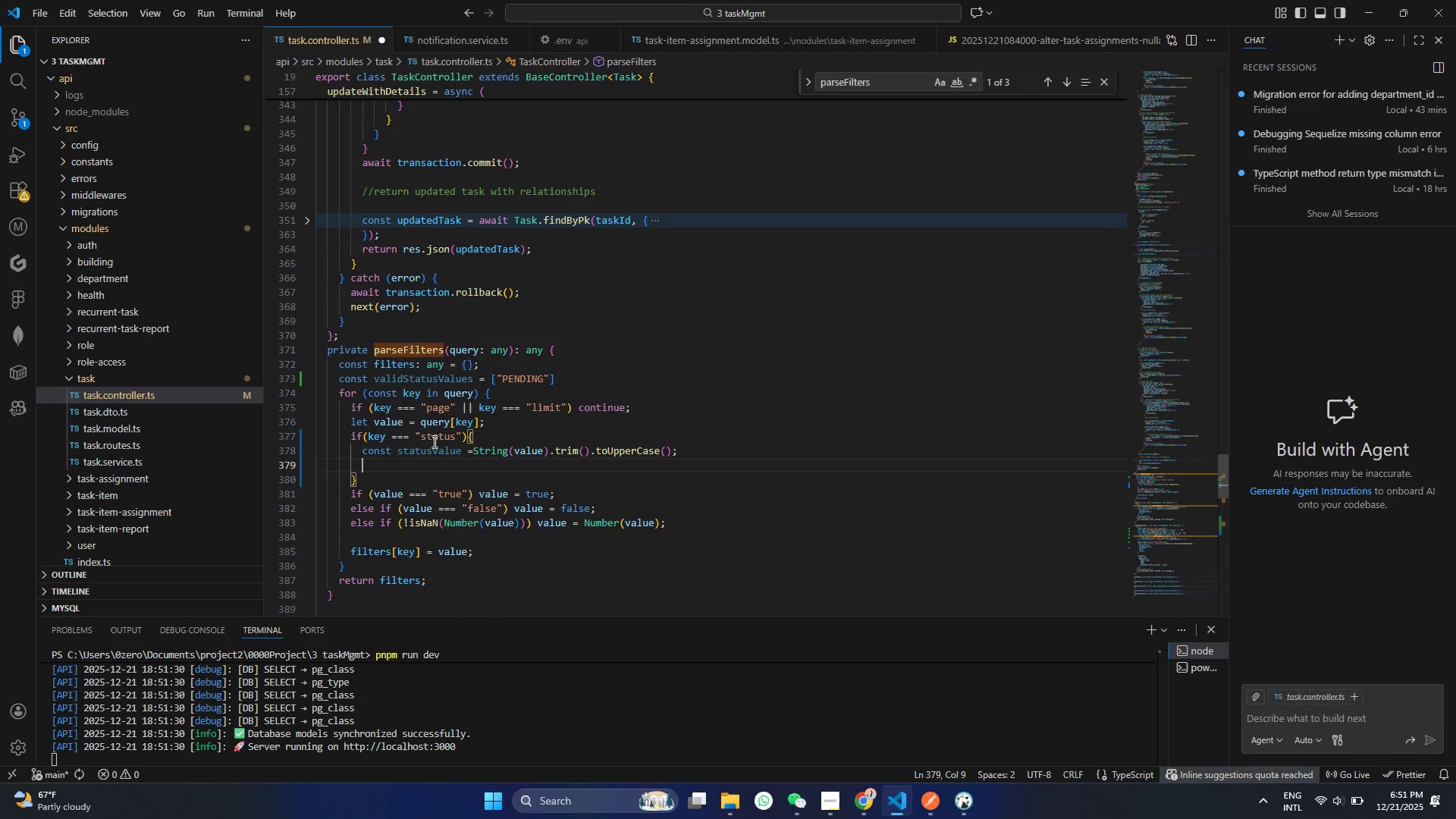 
type(if(a)
 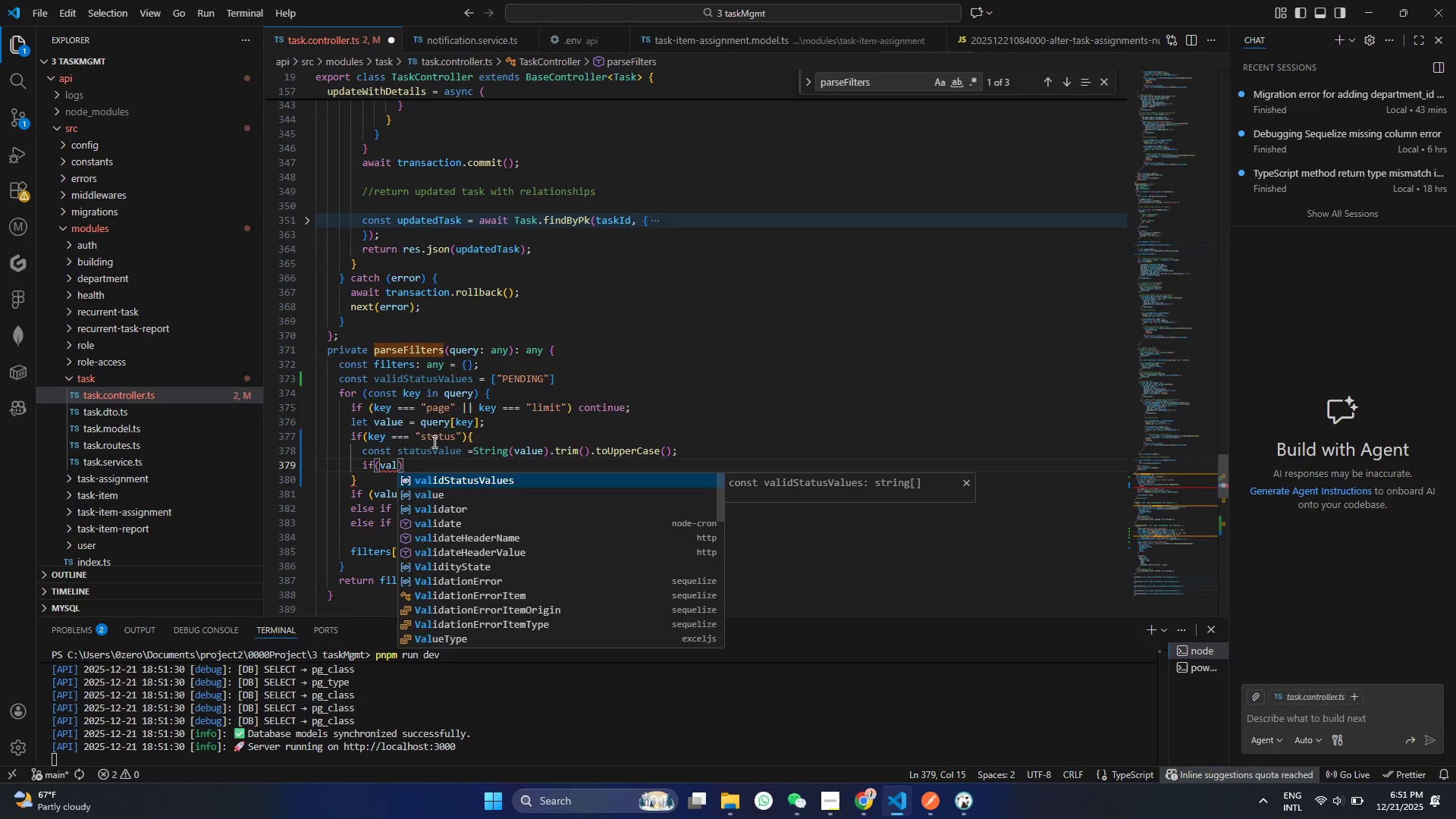 
key(Enter)
 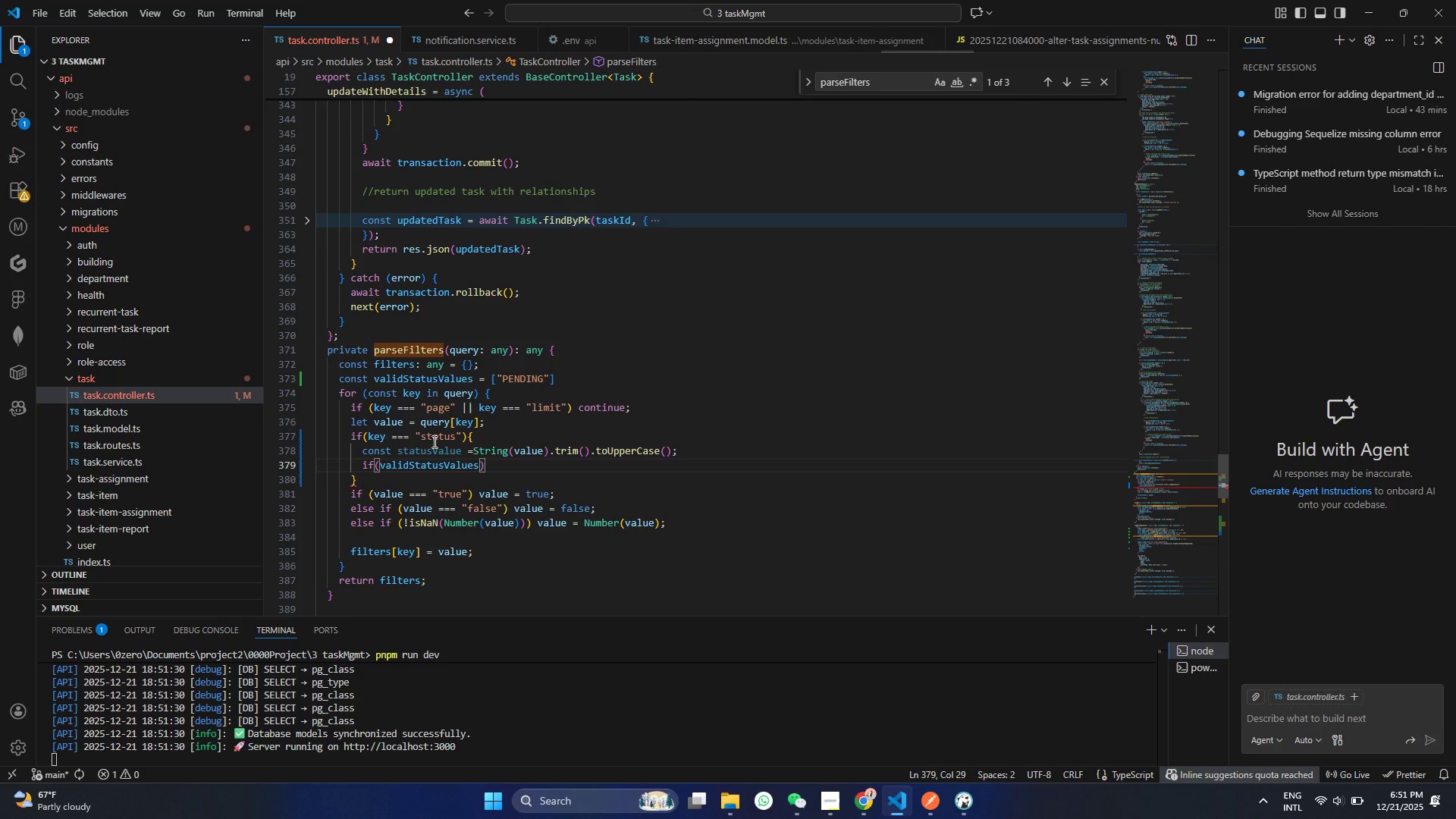 
type(.in)
 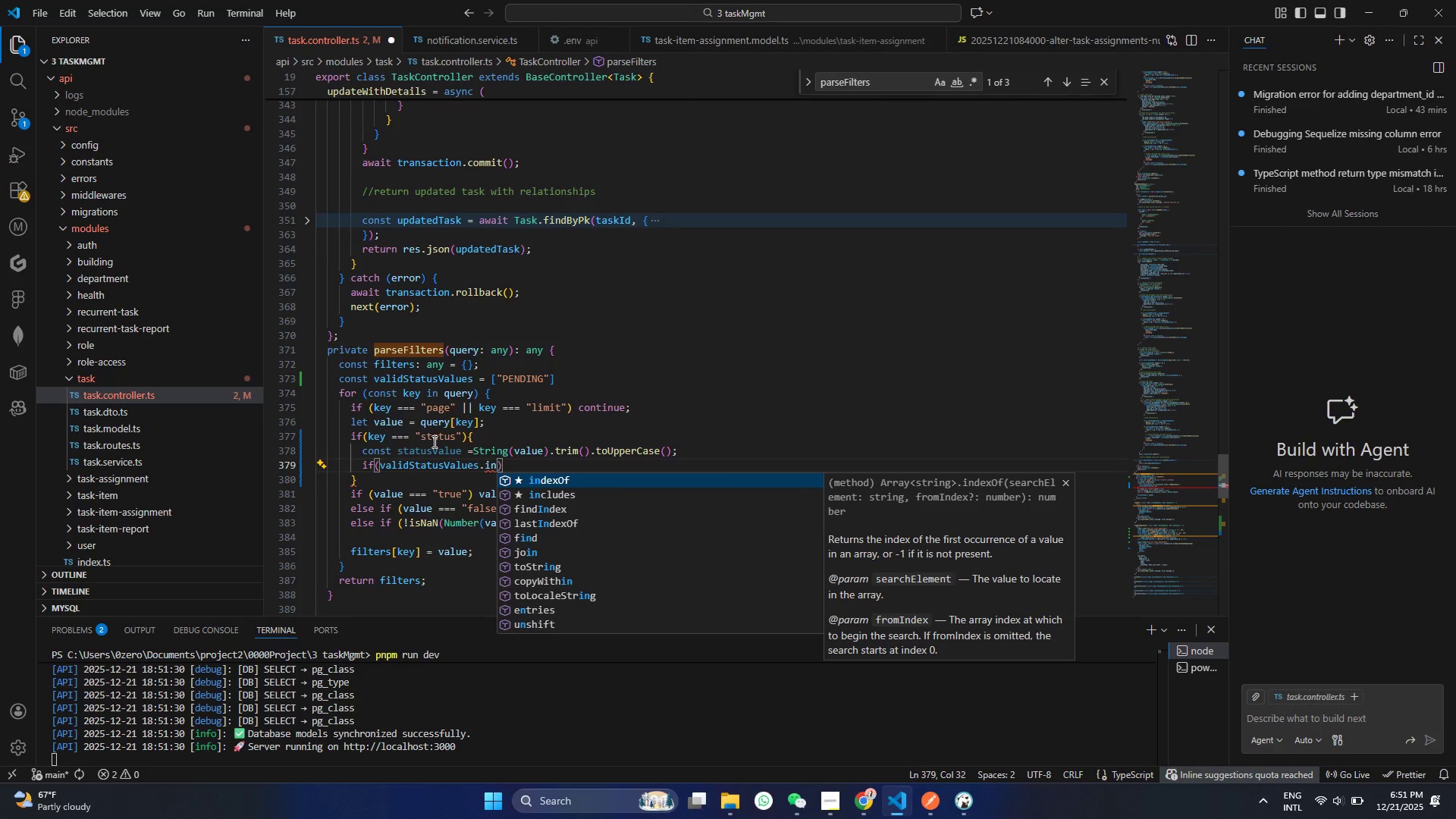 
key(ArrowDown)
 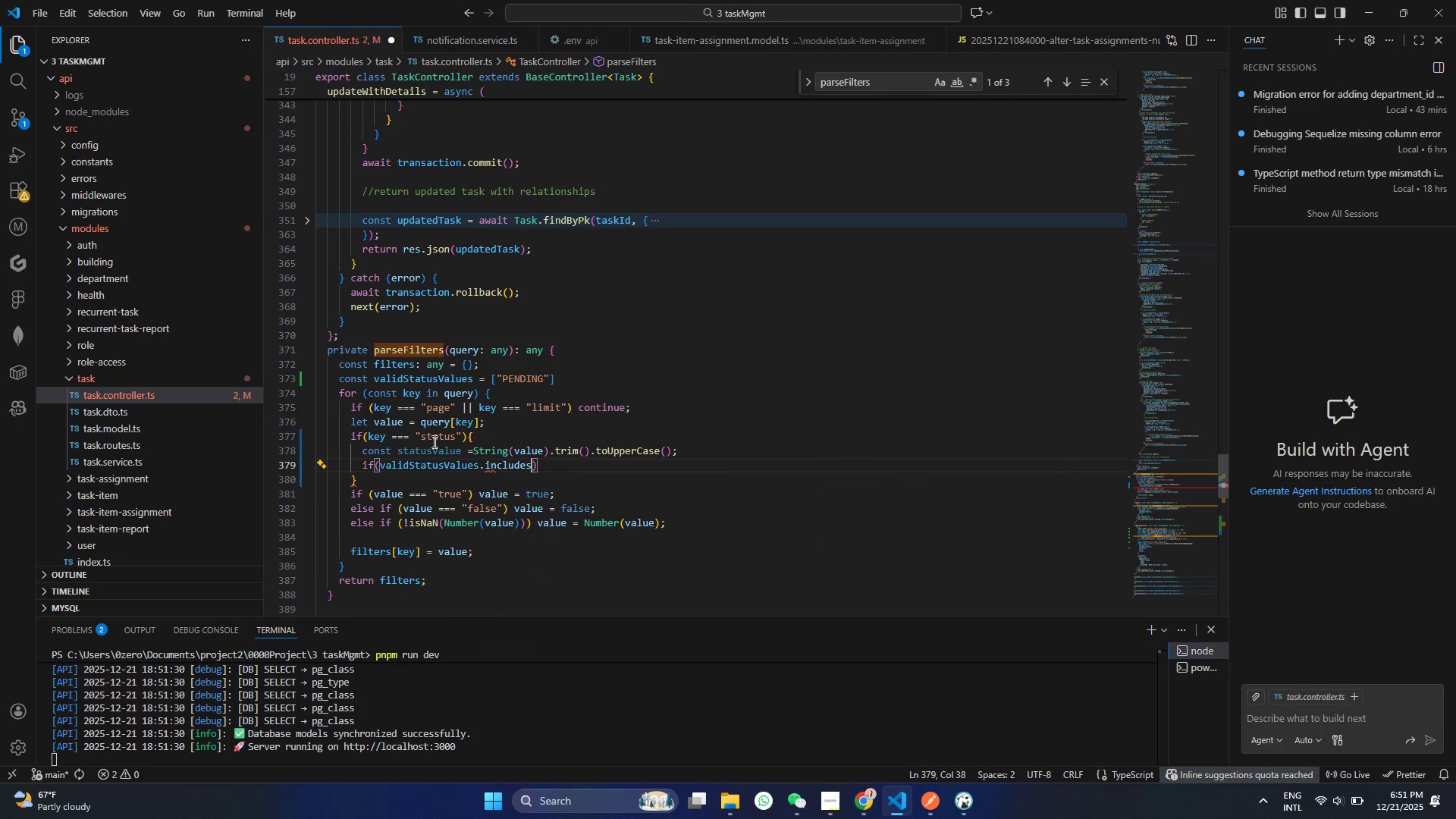 
key(Enter)
 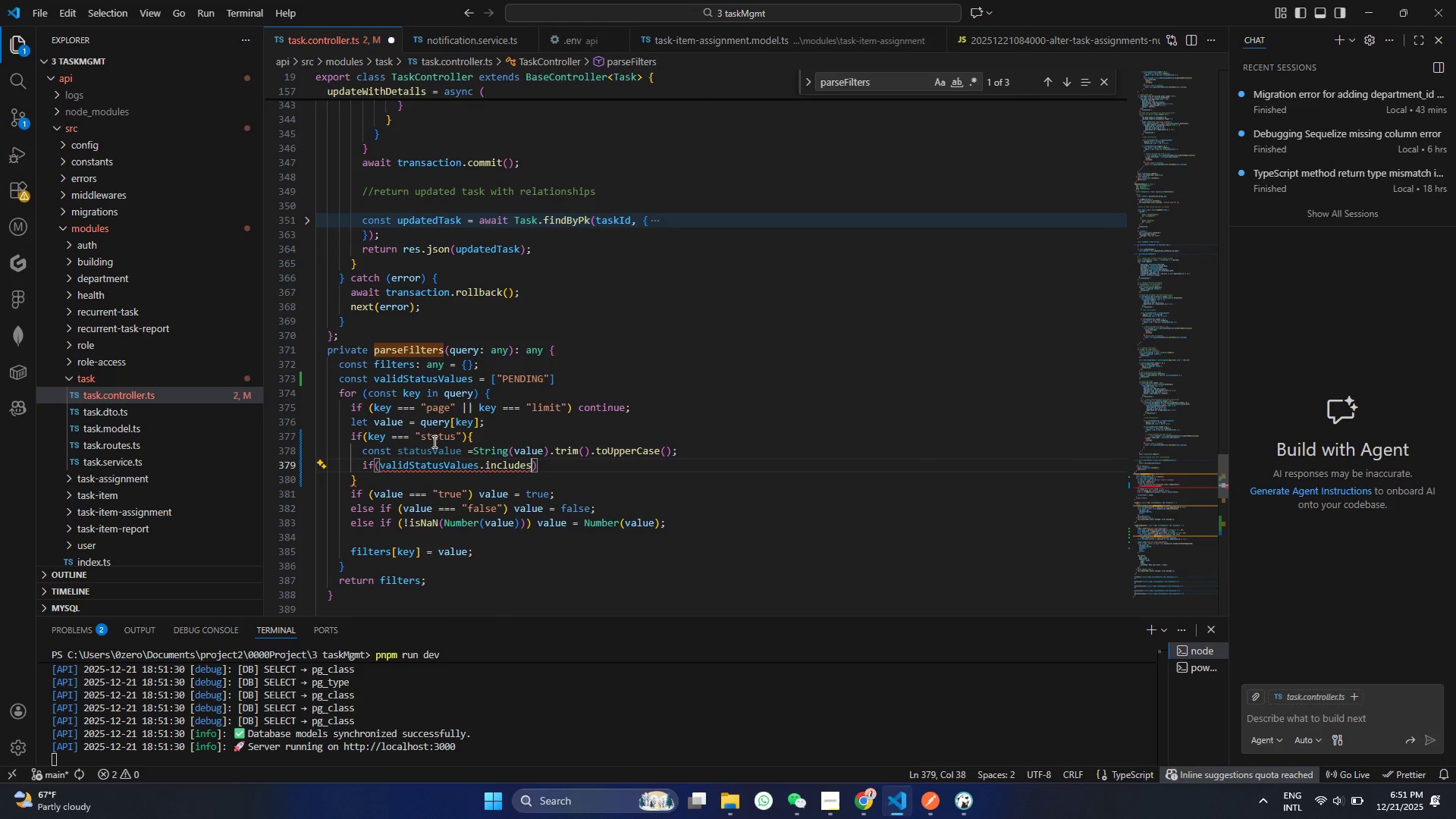 
type((s)
 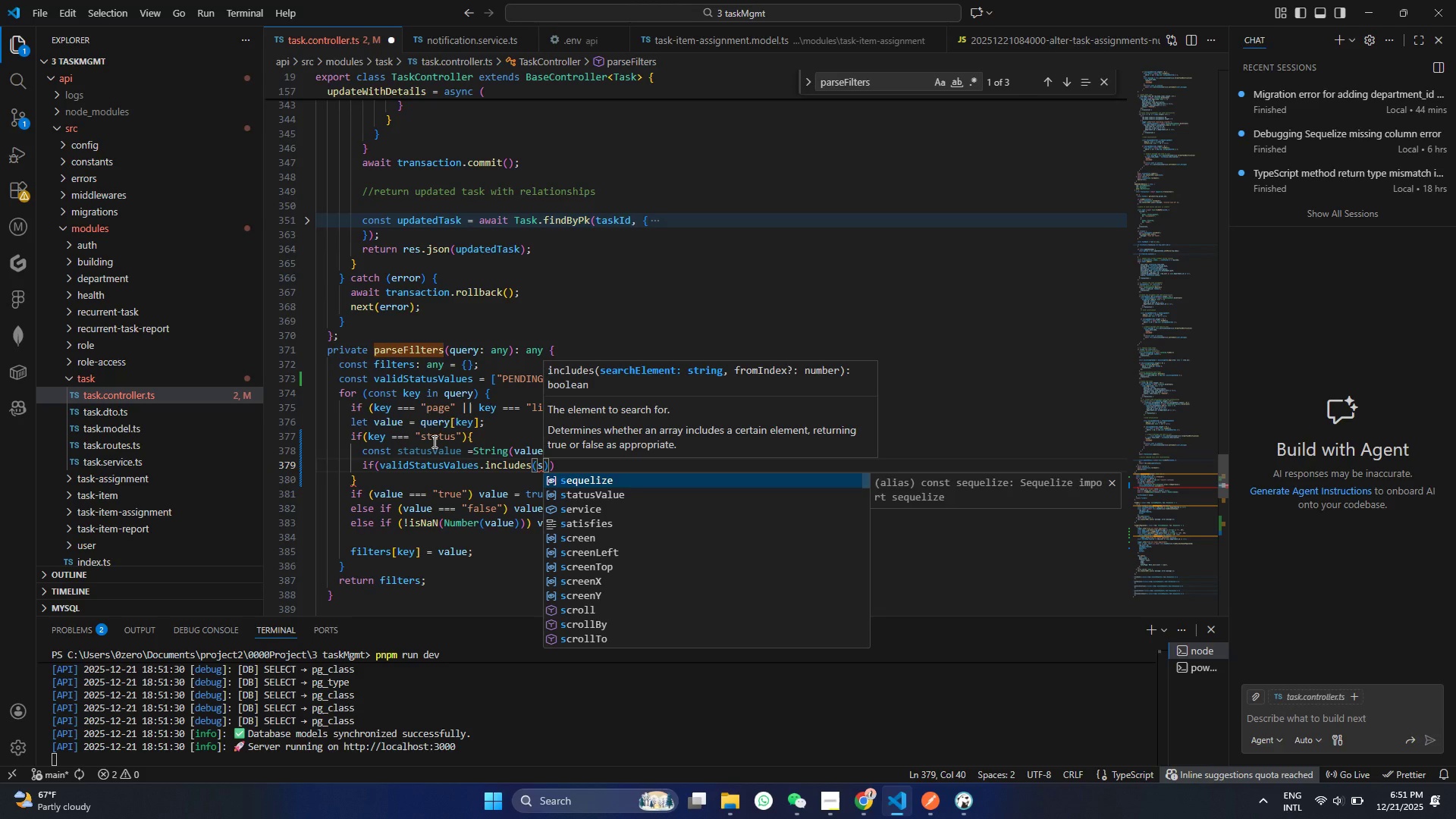 
key(ArrowDown)
 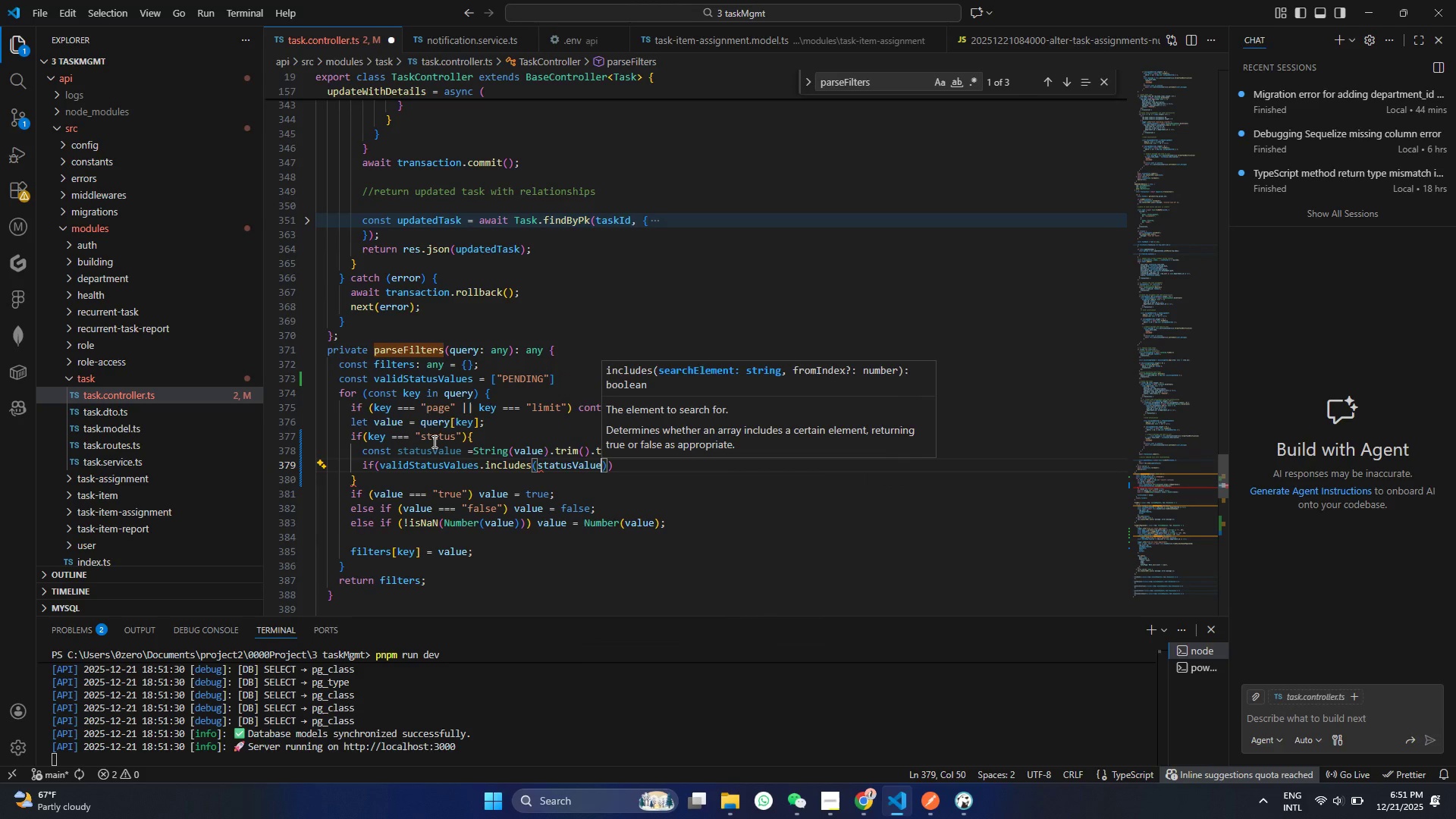 
key(Enter)
 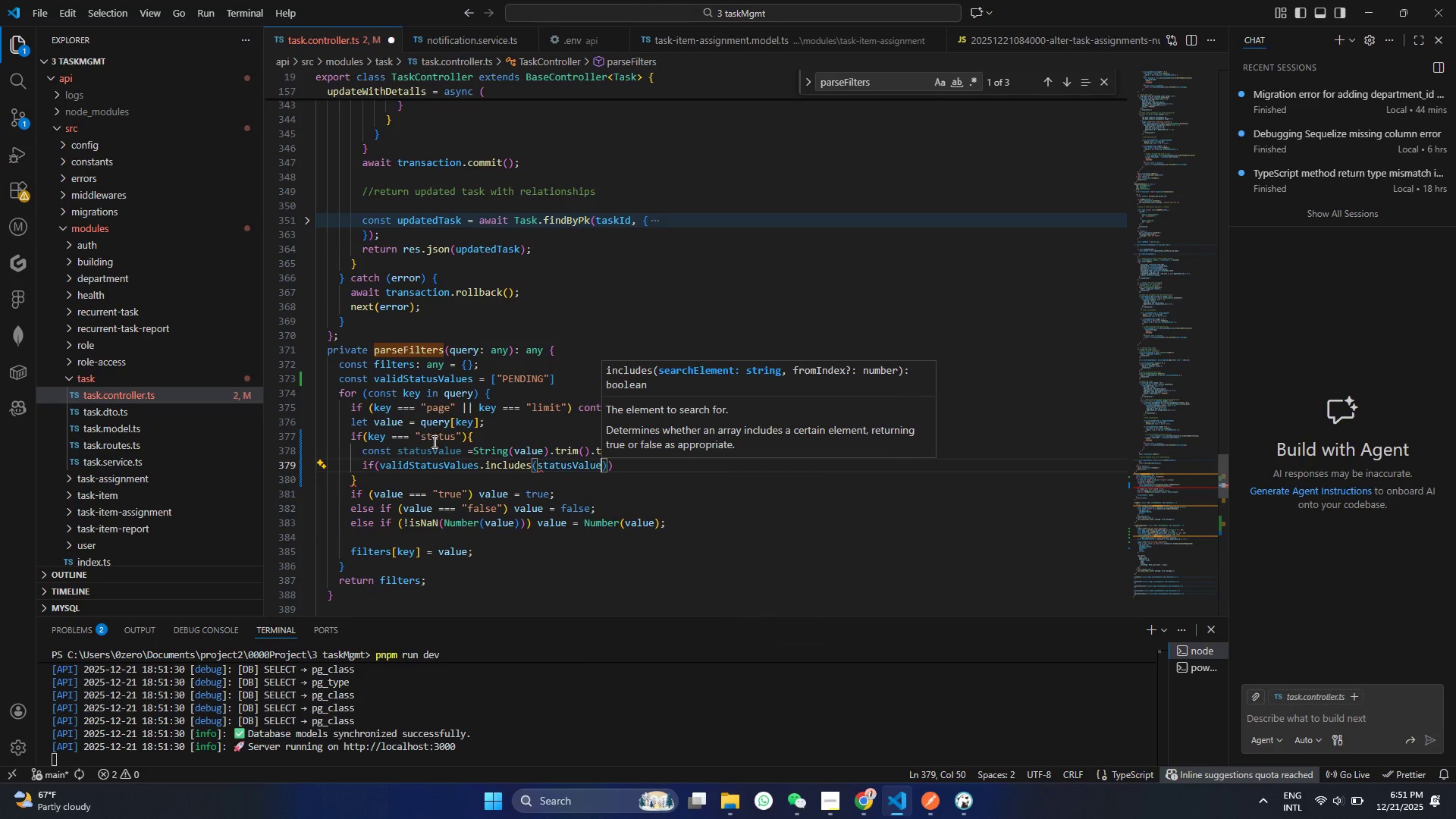 
key(Control+ControlLeft)
 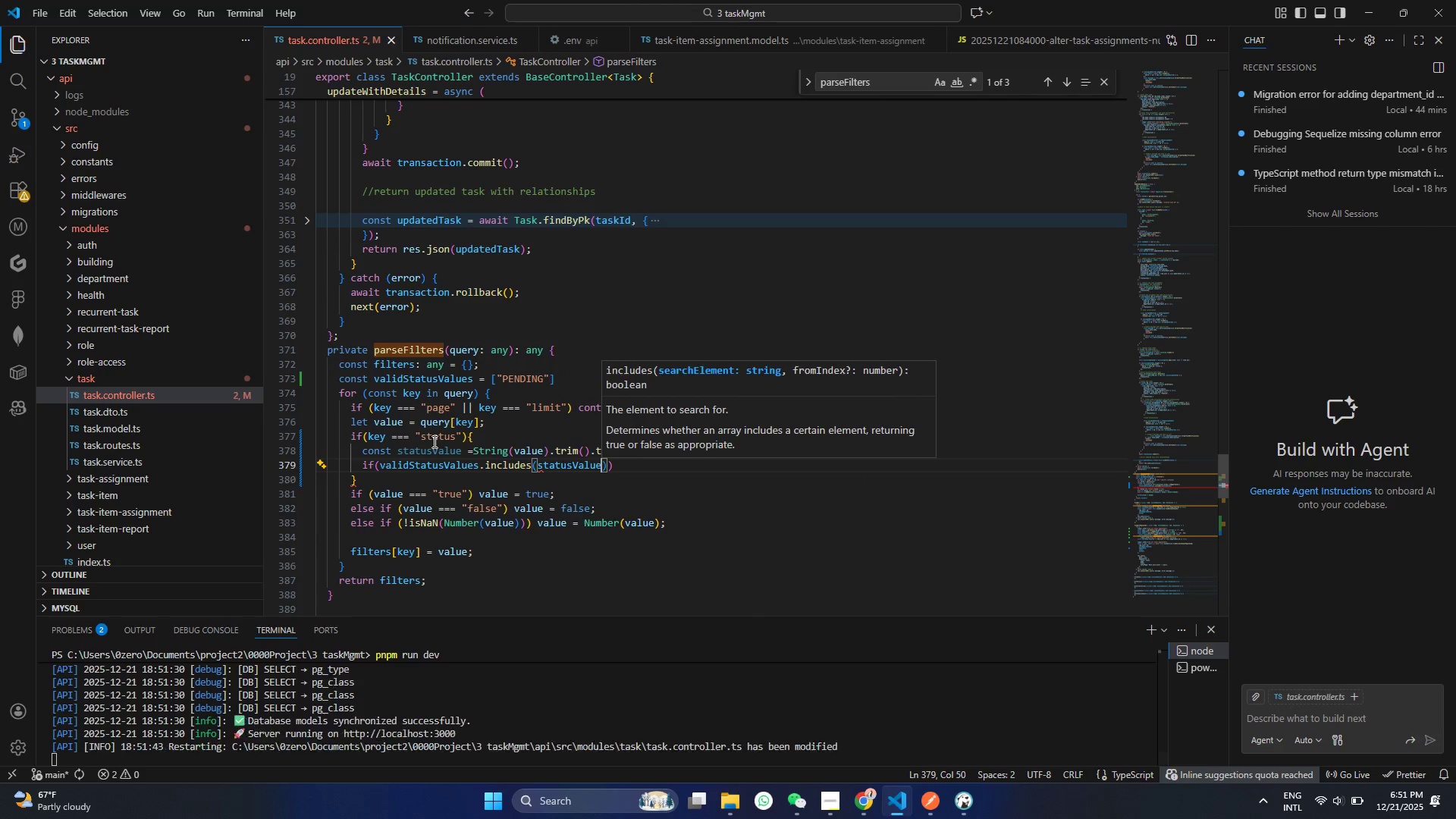 
key(S)
 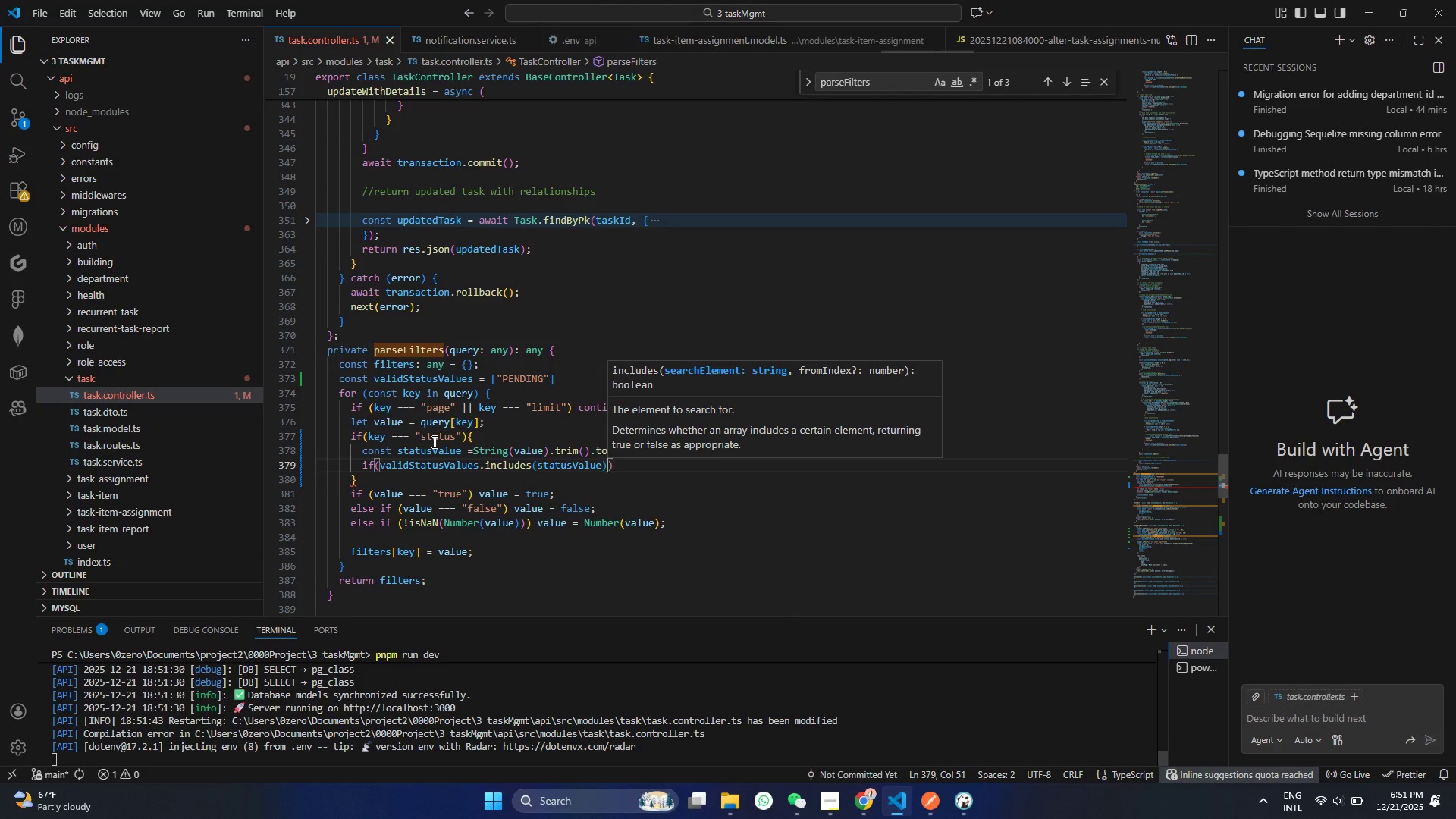 
key(ArrowRight)
 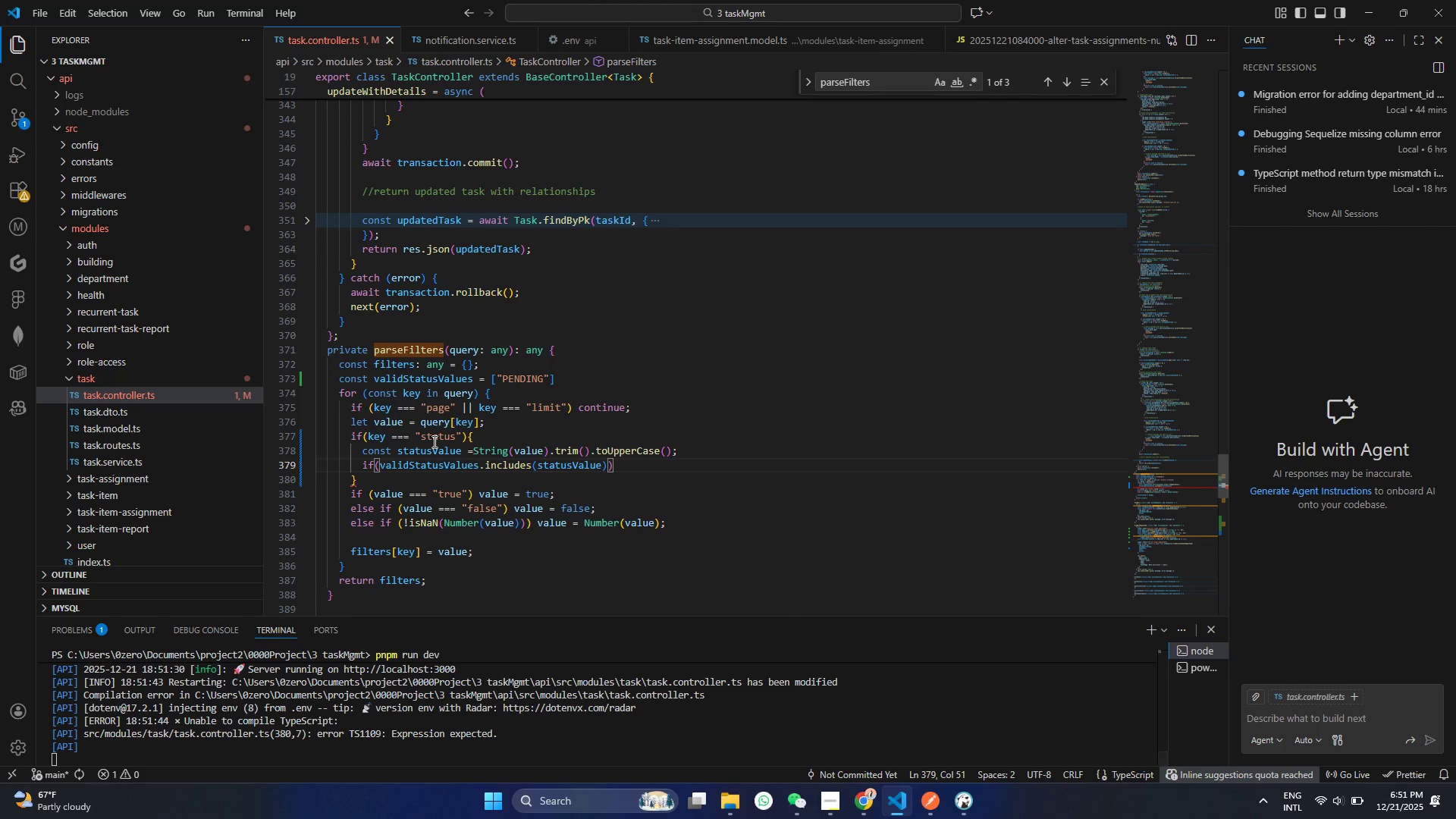 
key(Shift+BracketLeft)
 